 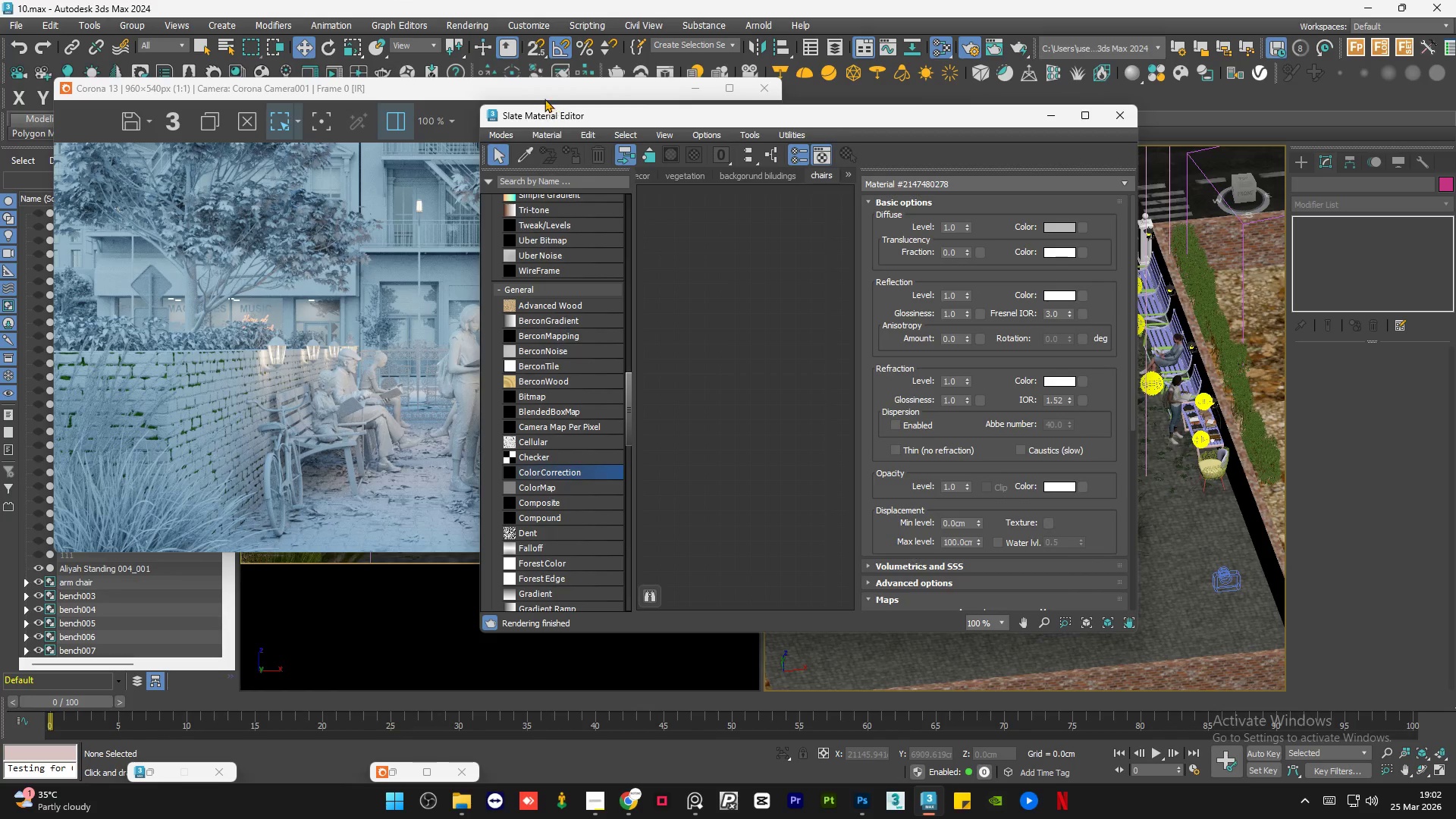 
left_click_drag(start_coordinate=[538, 92], to_coordinate=[492, 45])
 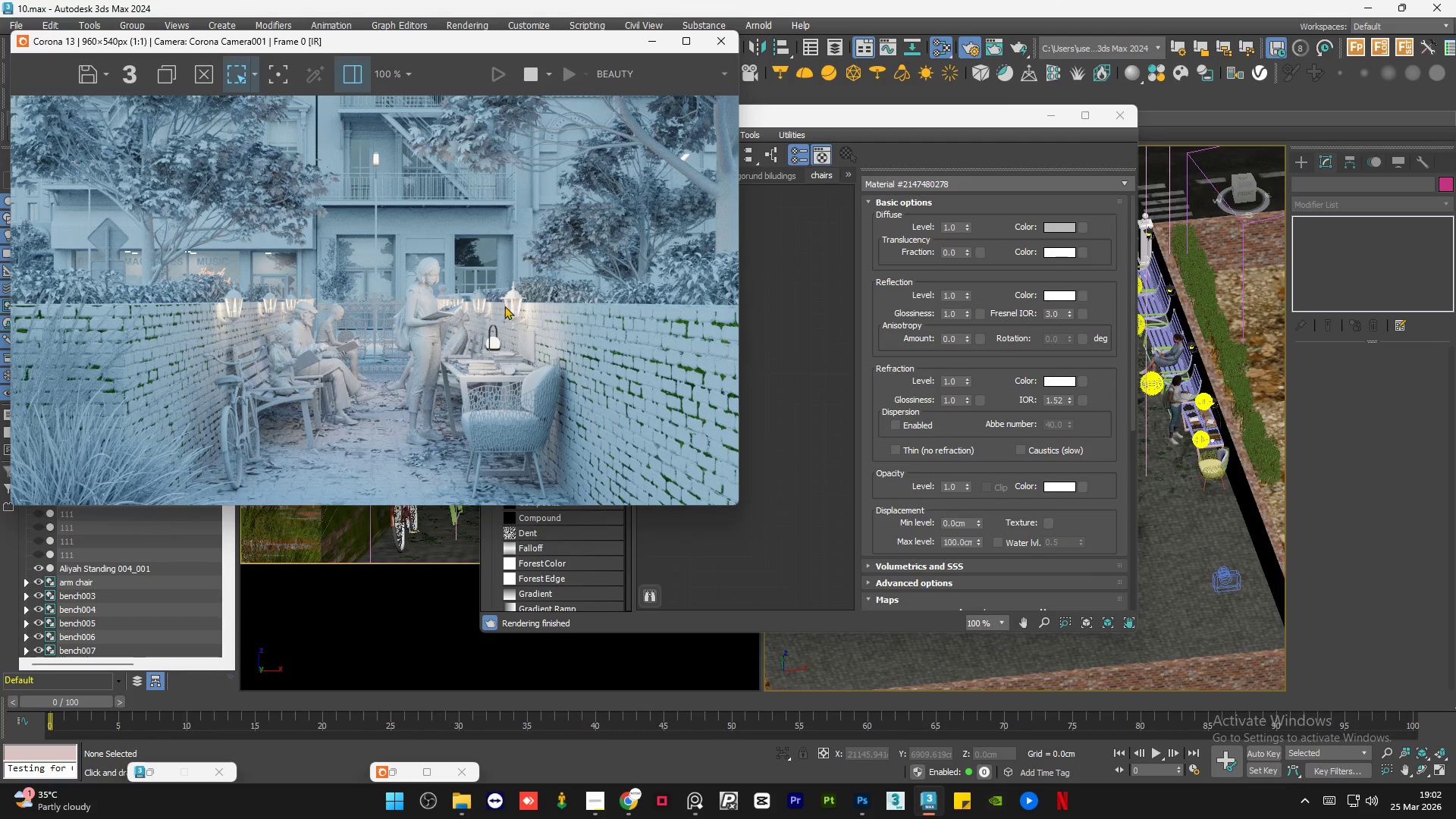 
scroll: coordinate [479, 312], scroll_direction: down, amount: 2.0
 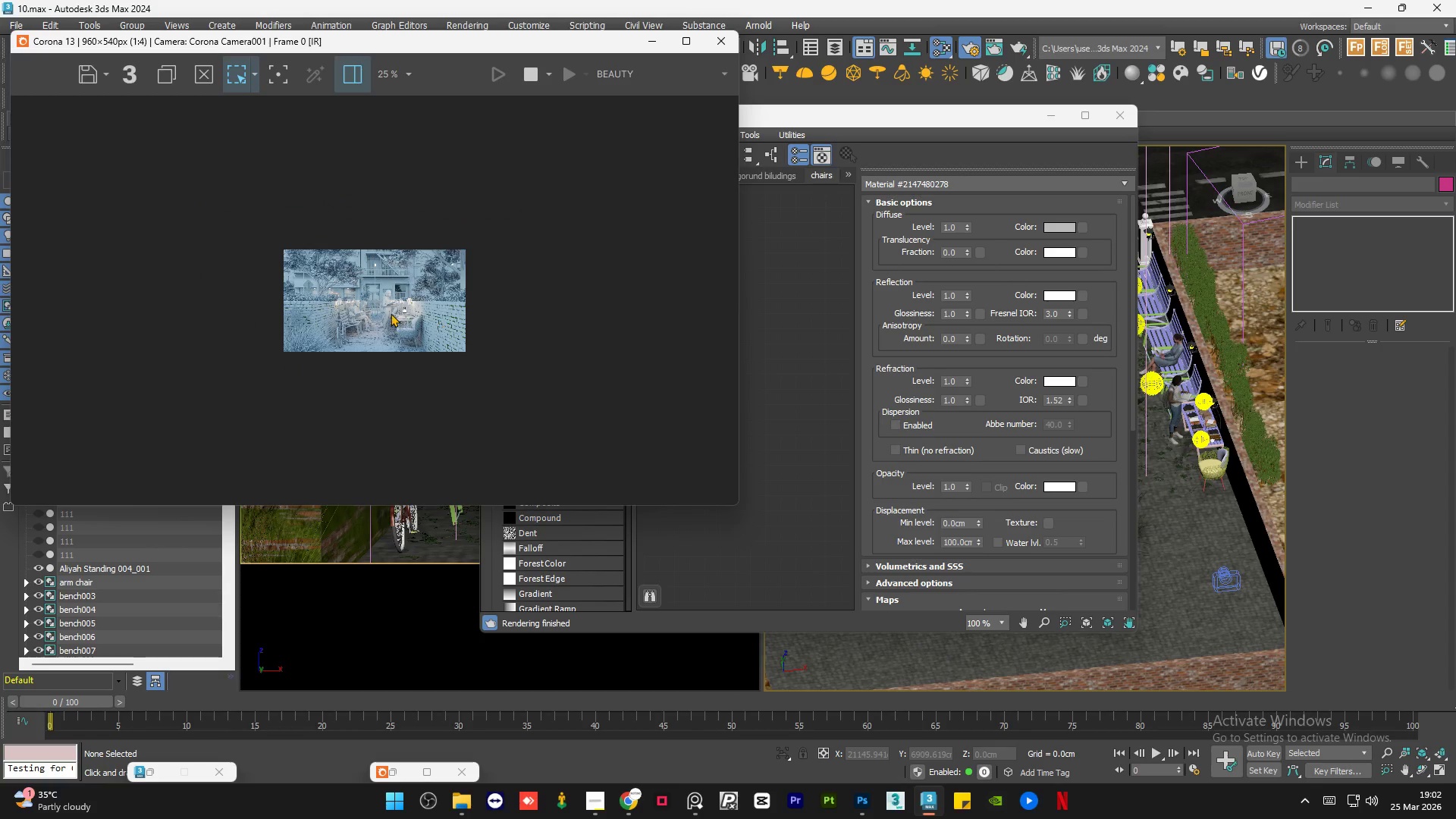 
scroll: coordinate [391, 313], scroll_direction: up, amount: 2.0
 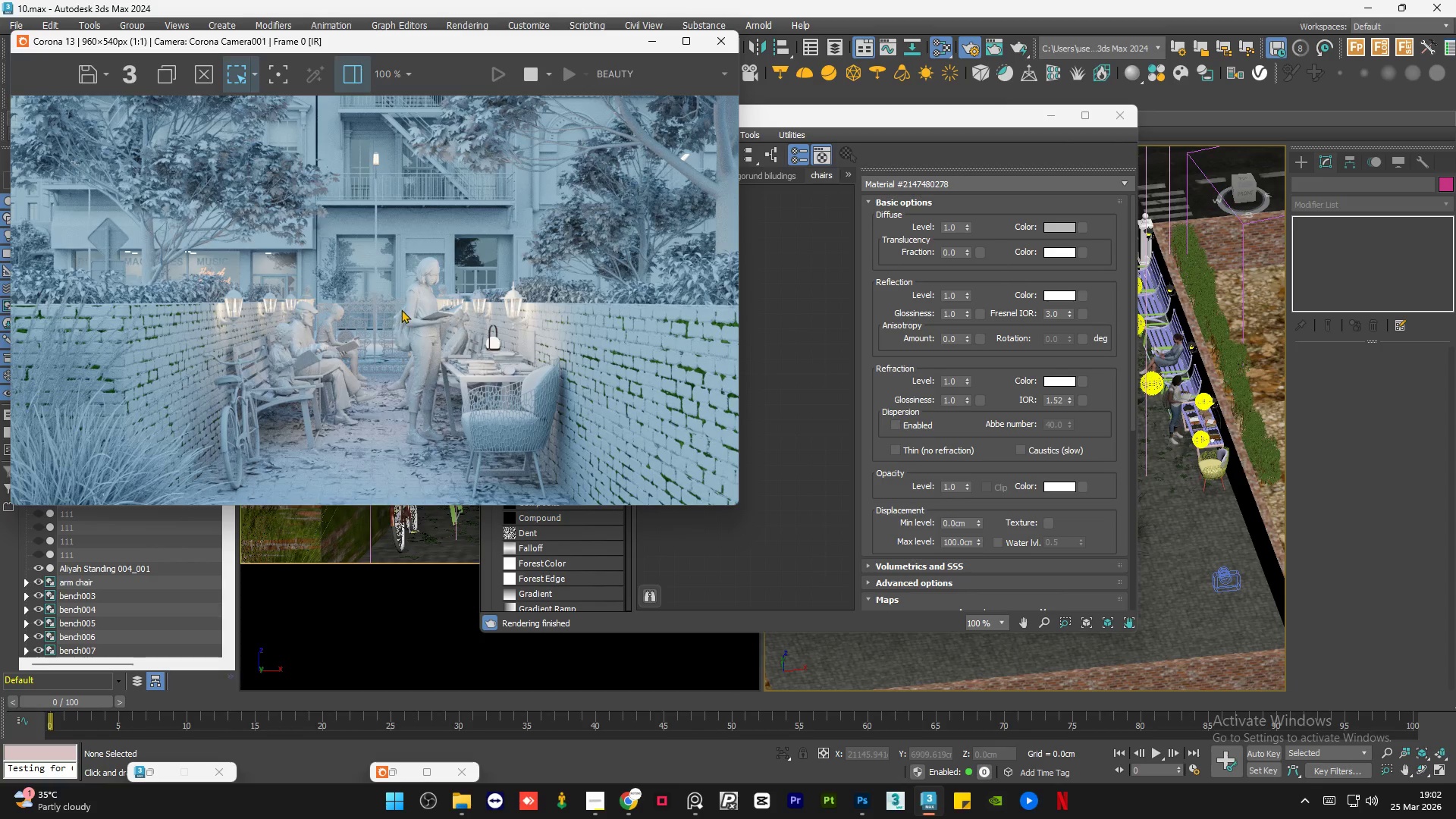 
scroll: coordinate [331, 295], scroll_direction: none, amount: 0.0
 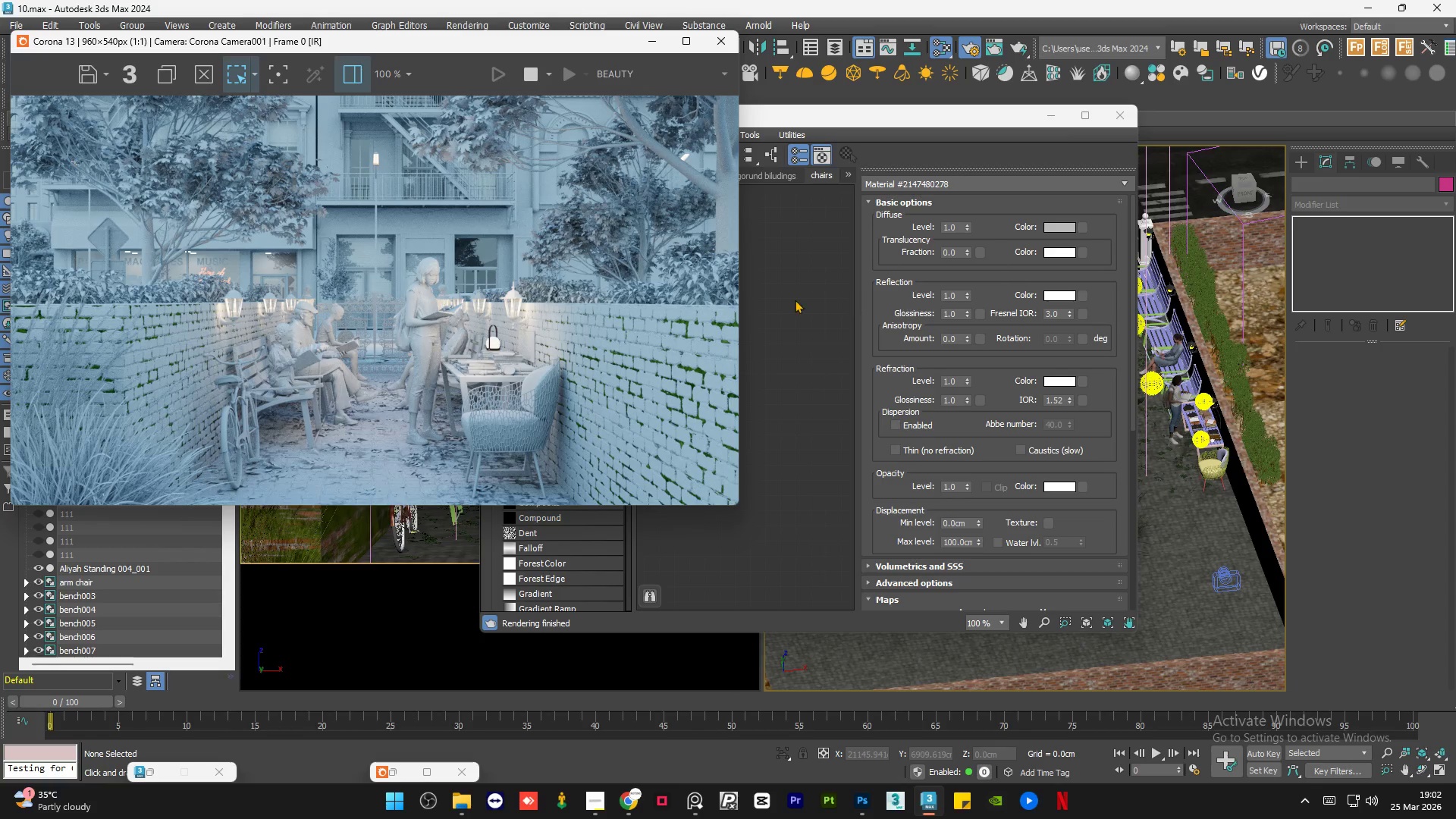 
left_click([794, 300])
 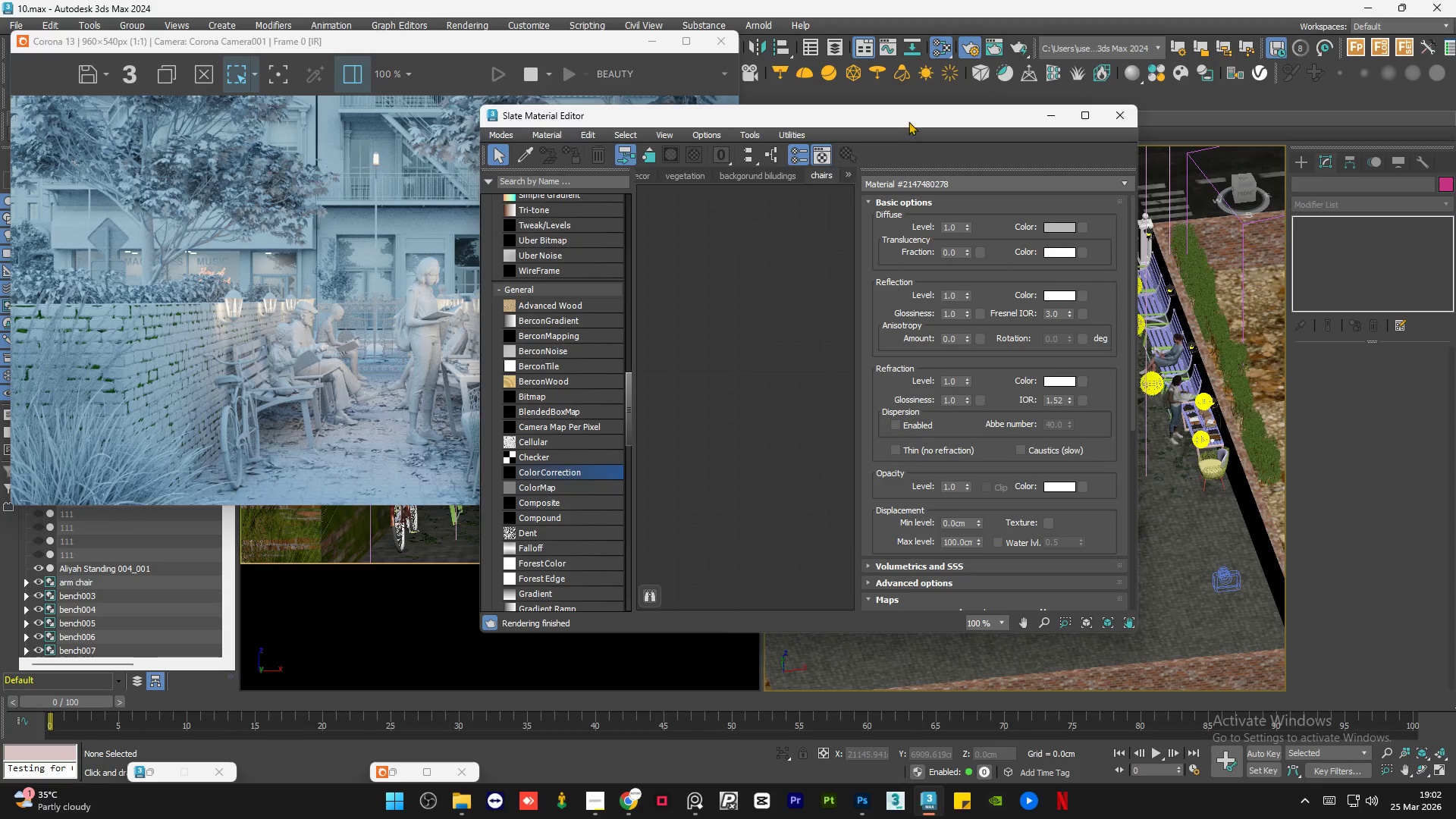 
left_click_drag(start_coordinate=[907, 118], to_coordinate=[893, 143])
 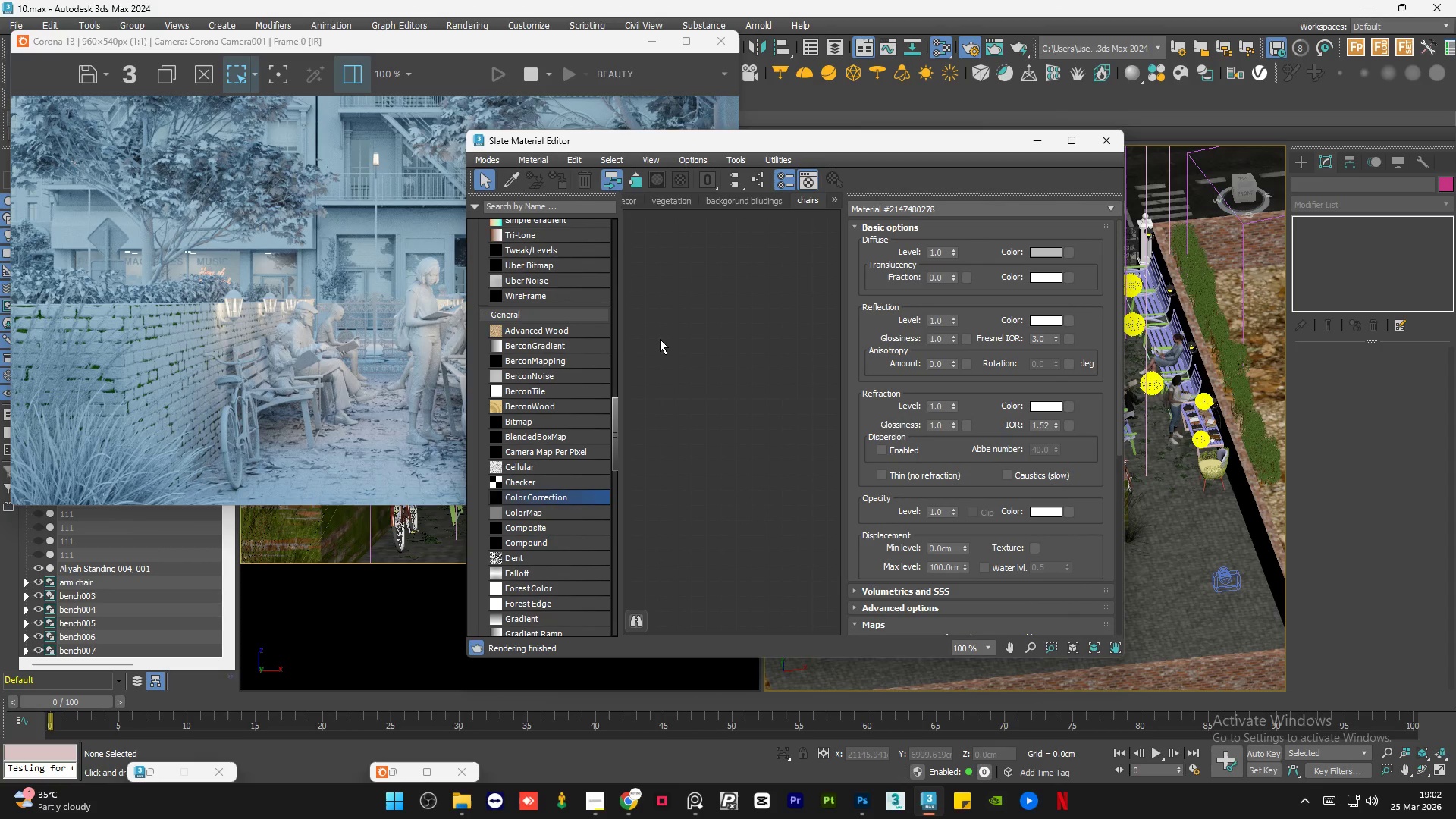 
right_click([717, 335])
 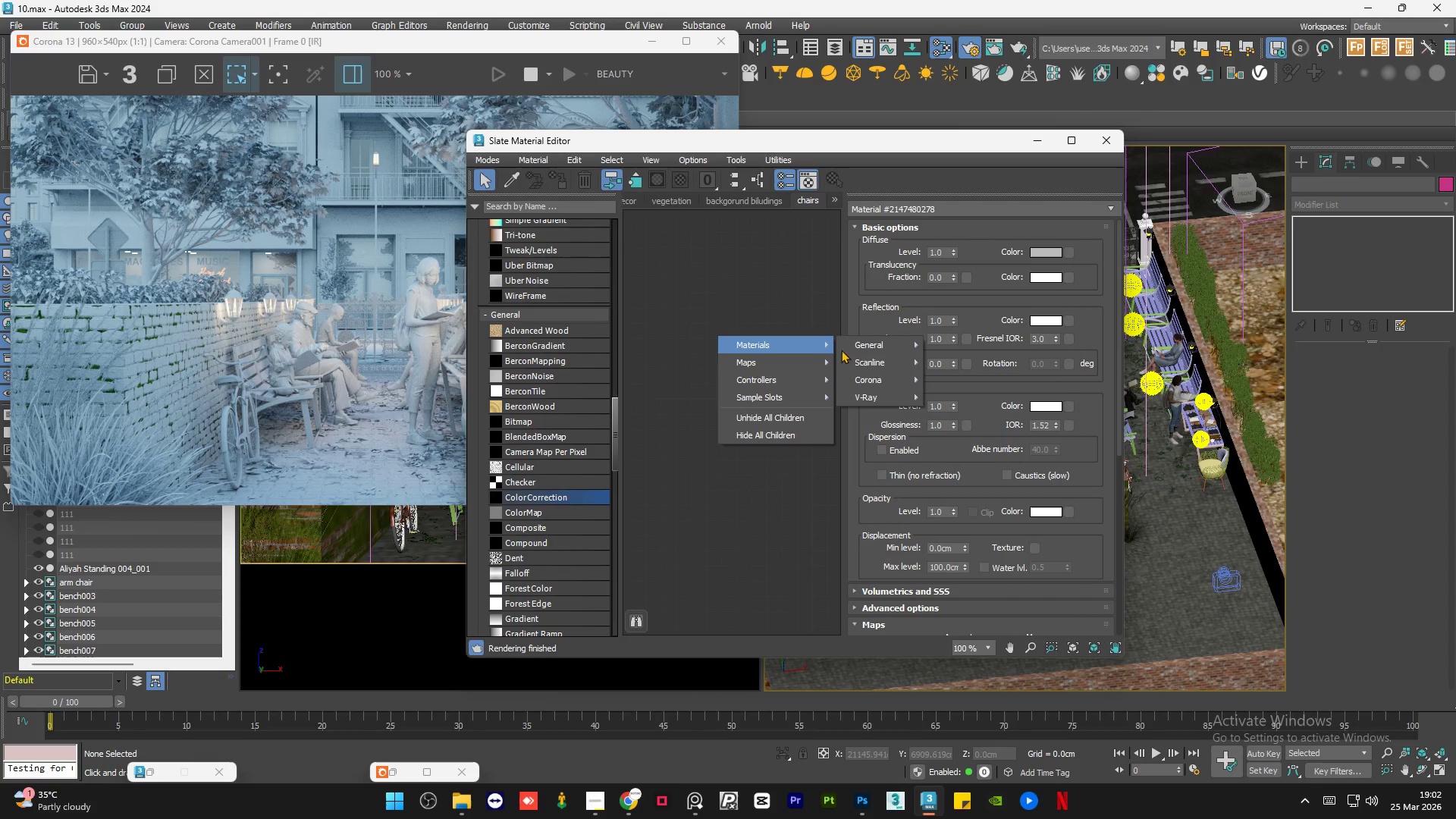 
mouse_move([921, 377])
 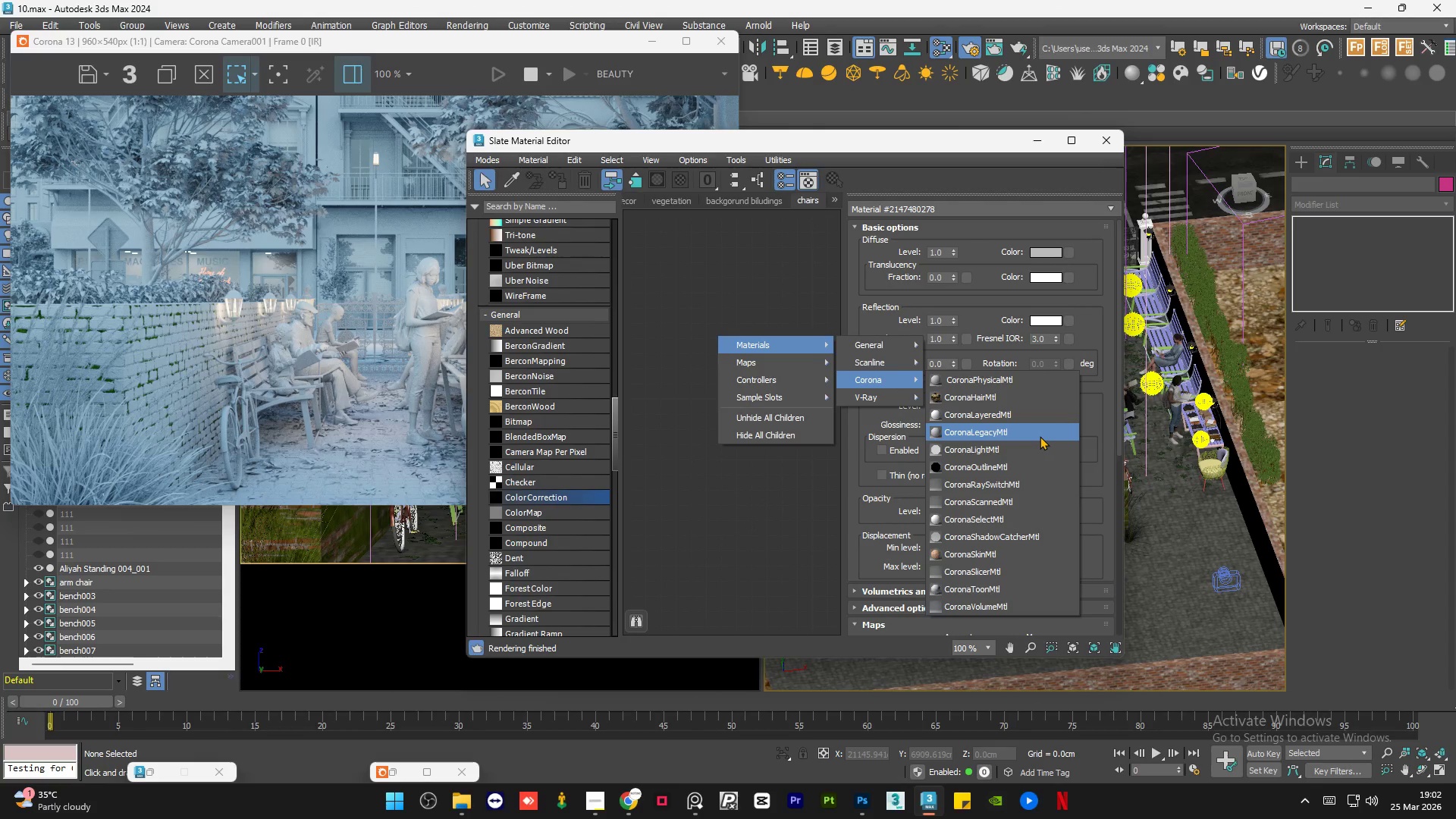 
left_click([1040, 436])
 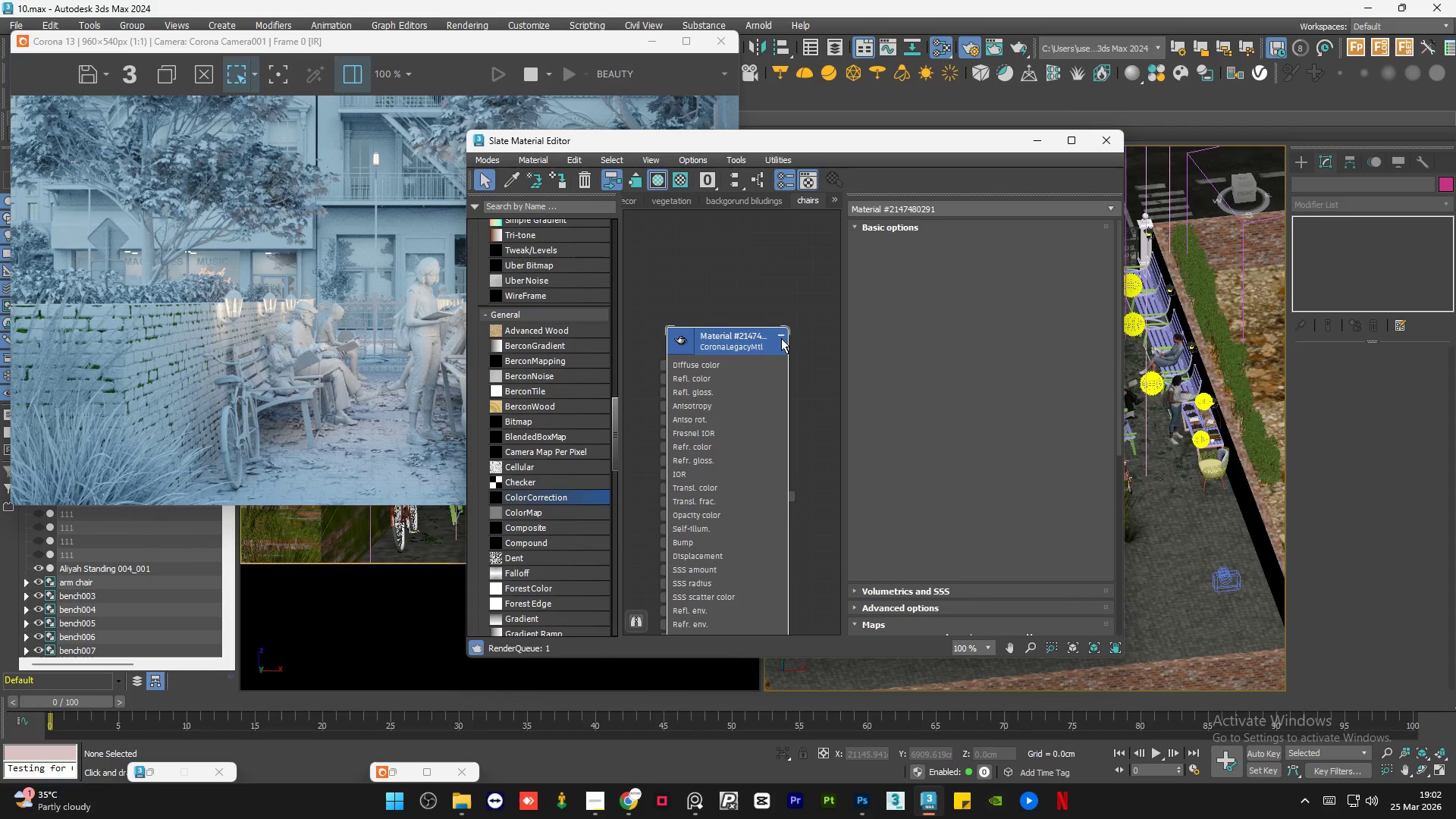 
scroll: coordinate [768, 361], scroll_direction: down, amount: 5.0
 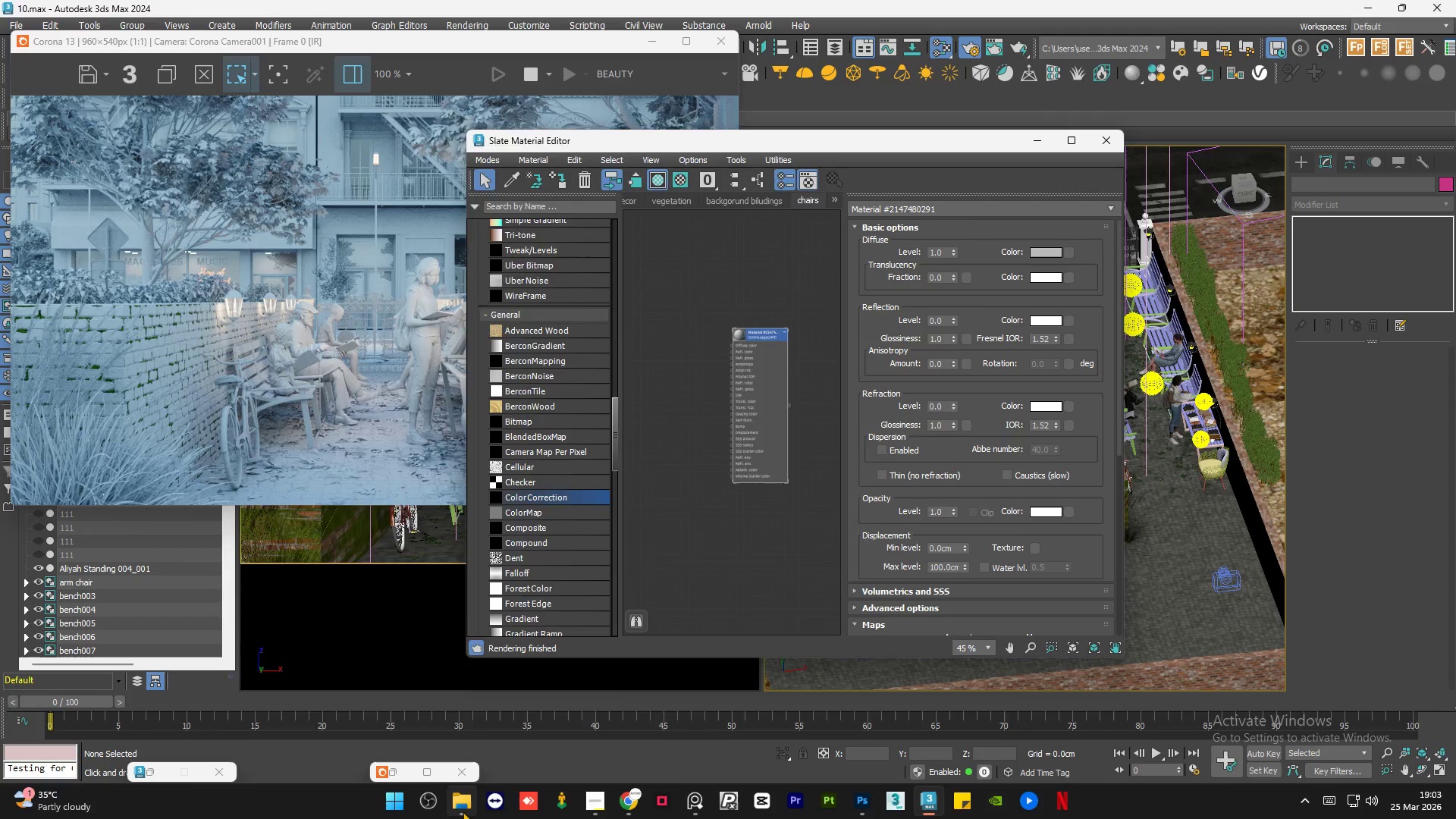 
left_click([463, 811])
 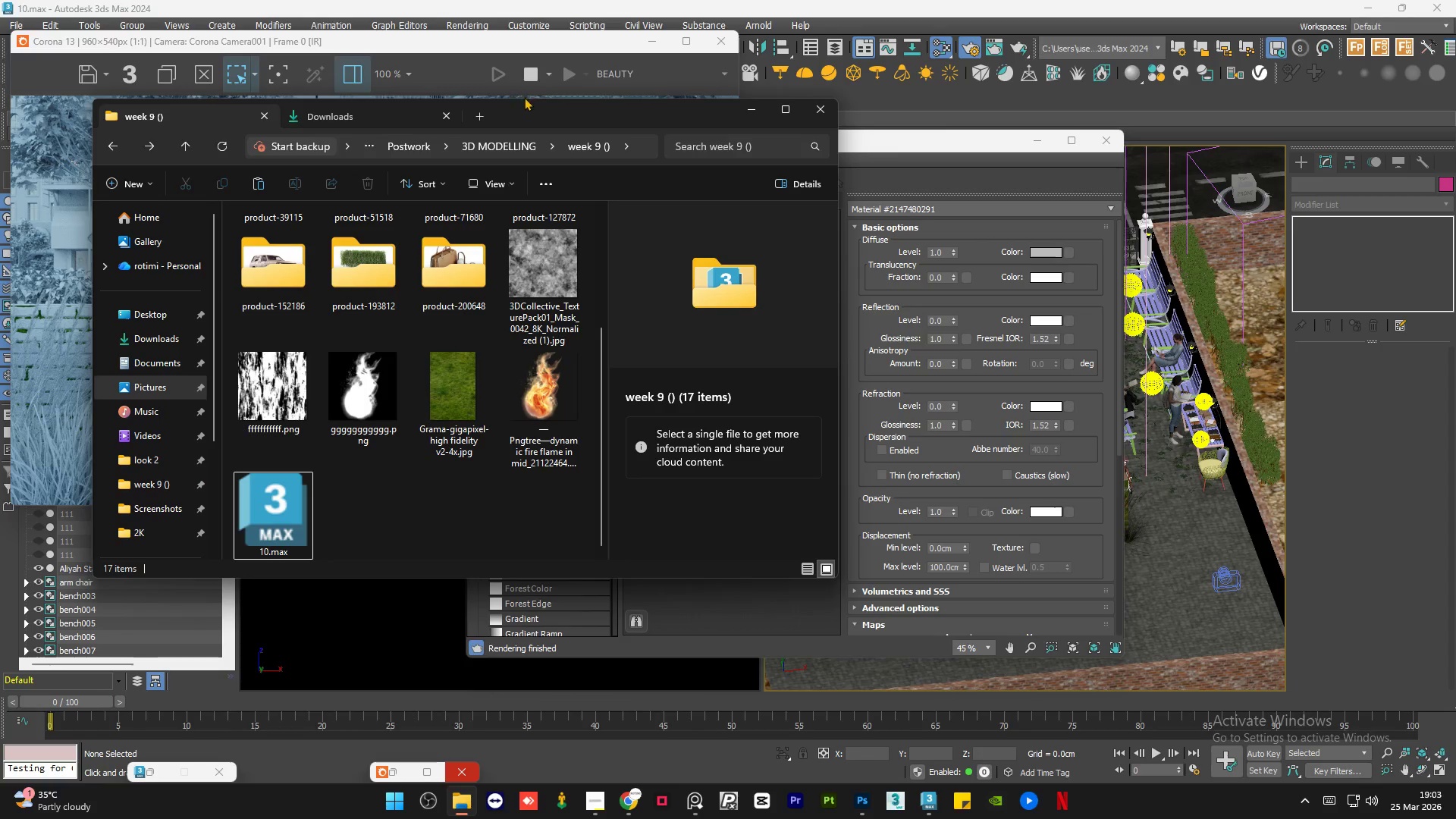 
left_click_drag(start_coordinate=[530, 109], to_coordinate=[428, 58])
 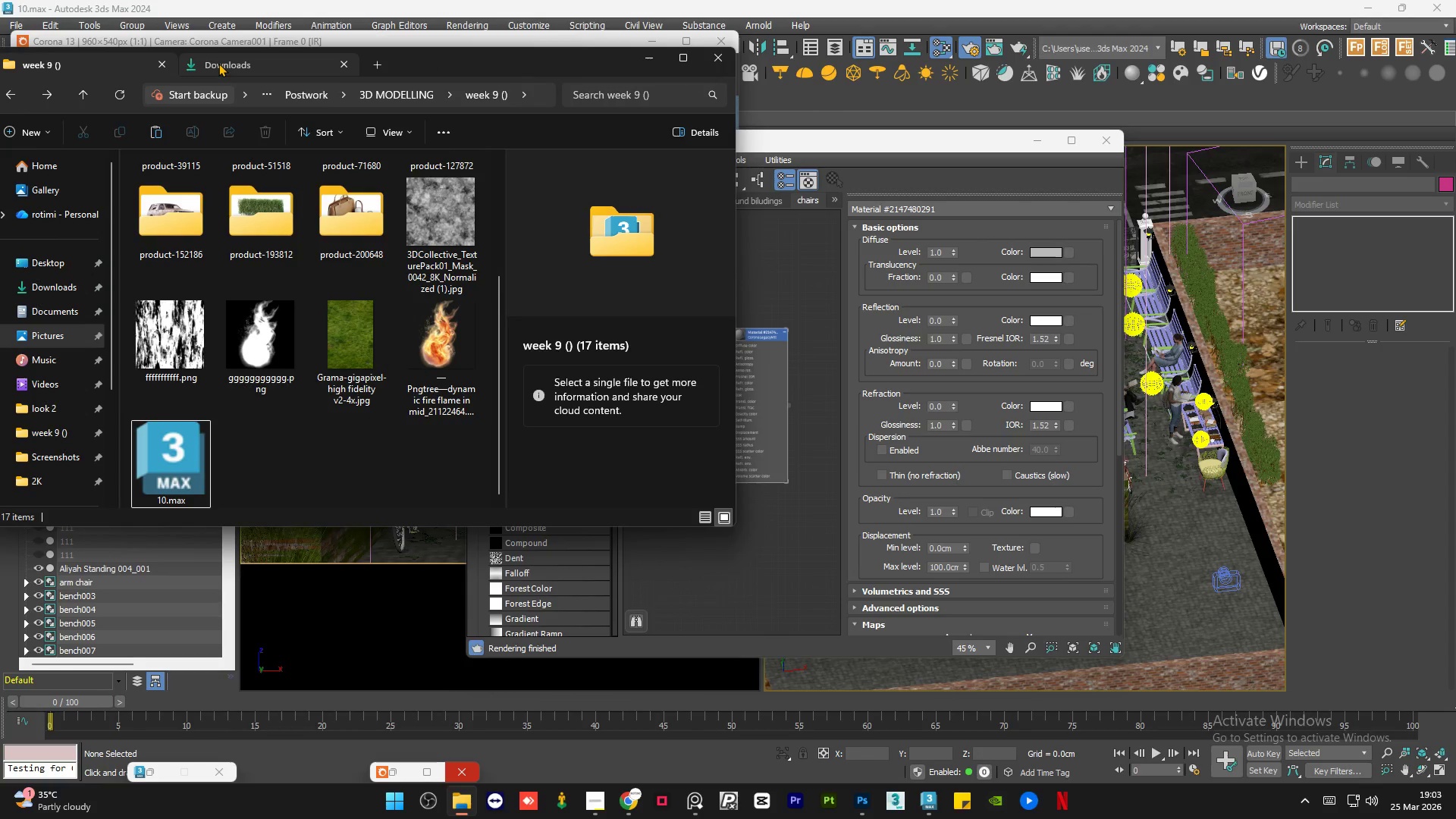 
left_click([218, 63])
 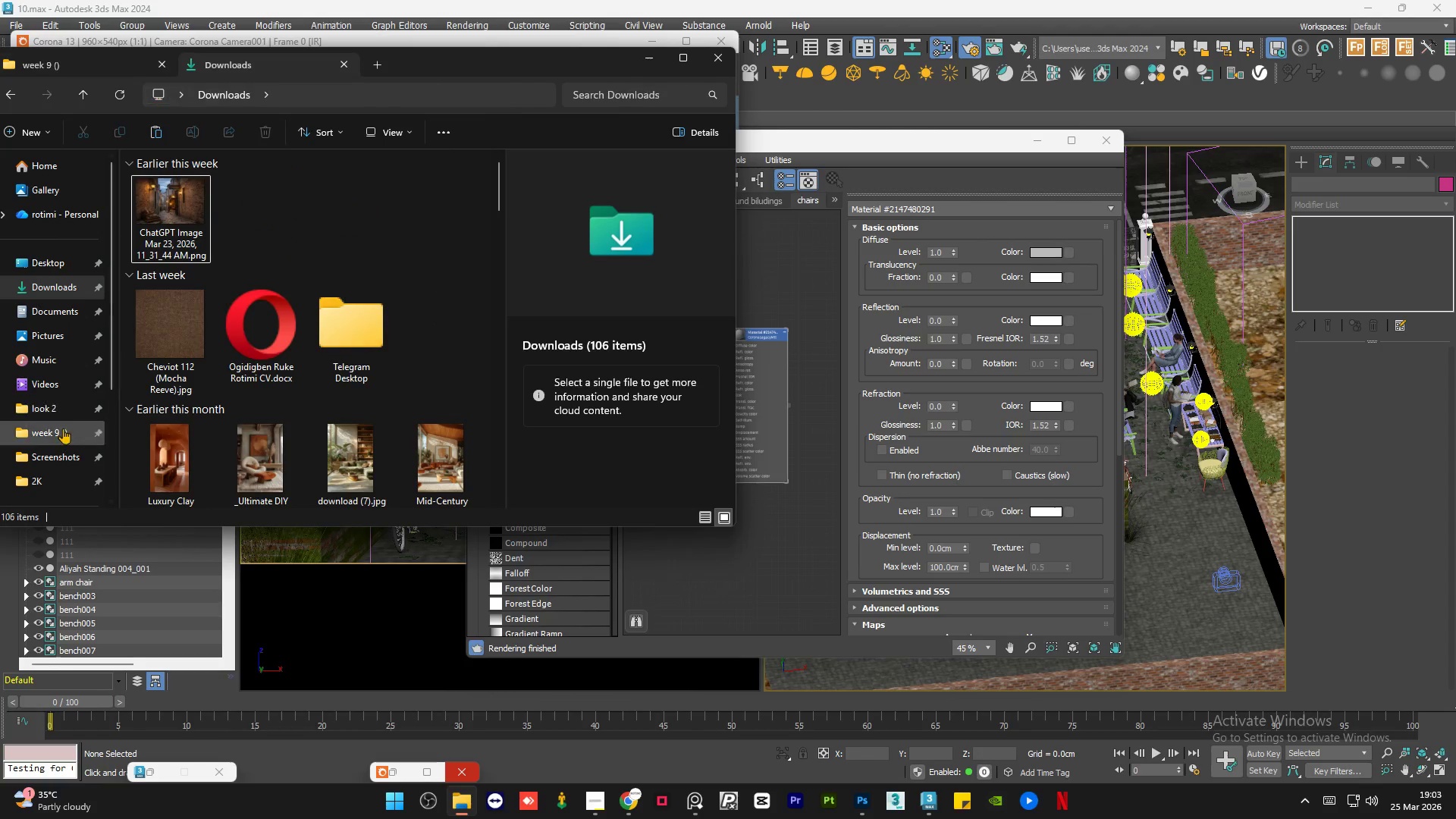 
scroll: coordinate [40, 457], scroll_direction: down, amount: 5.0
 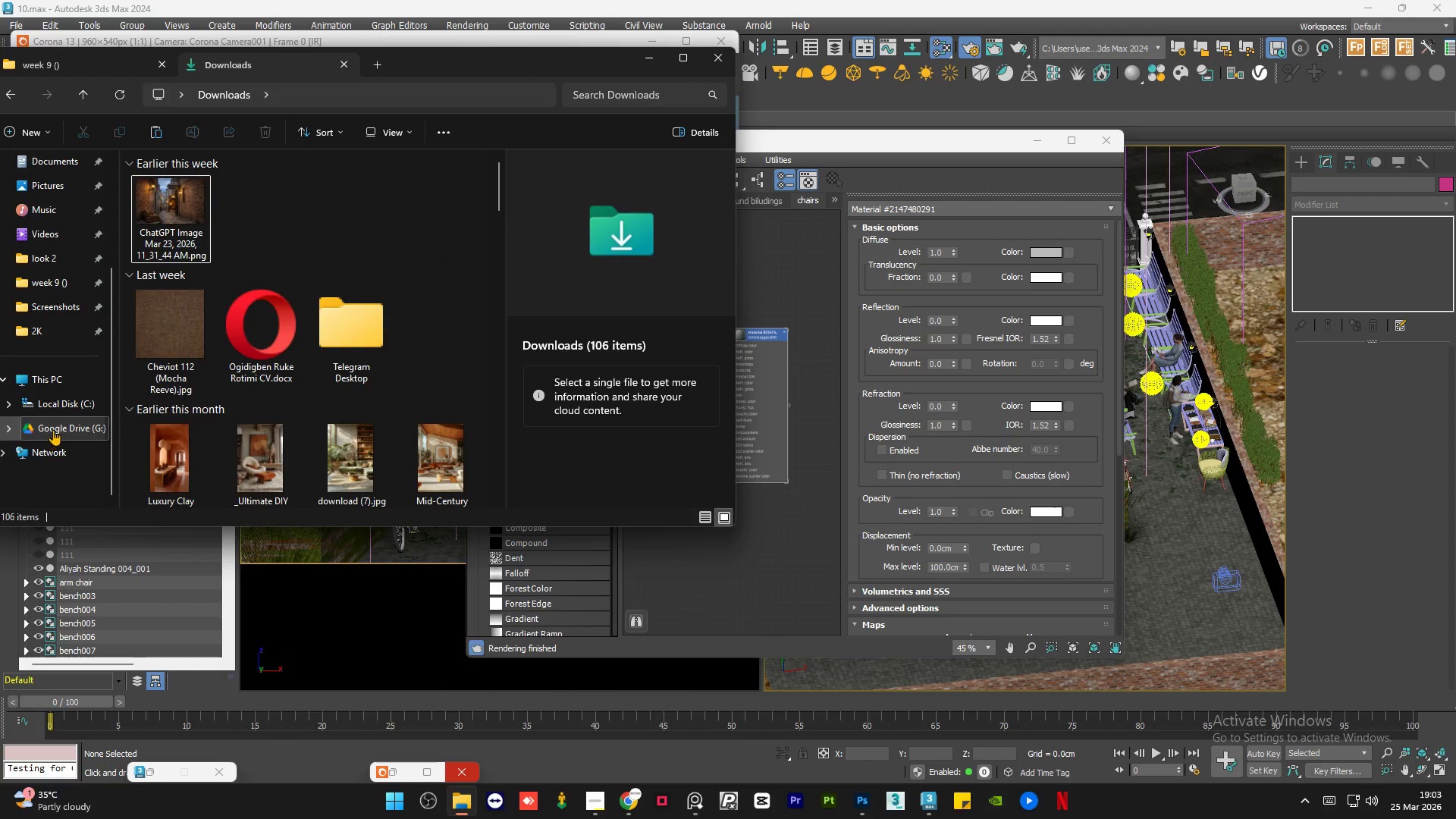 
left_click([54, 428])
 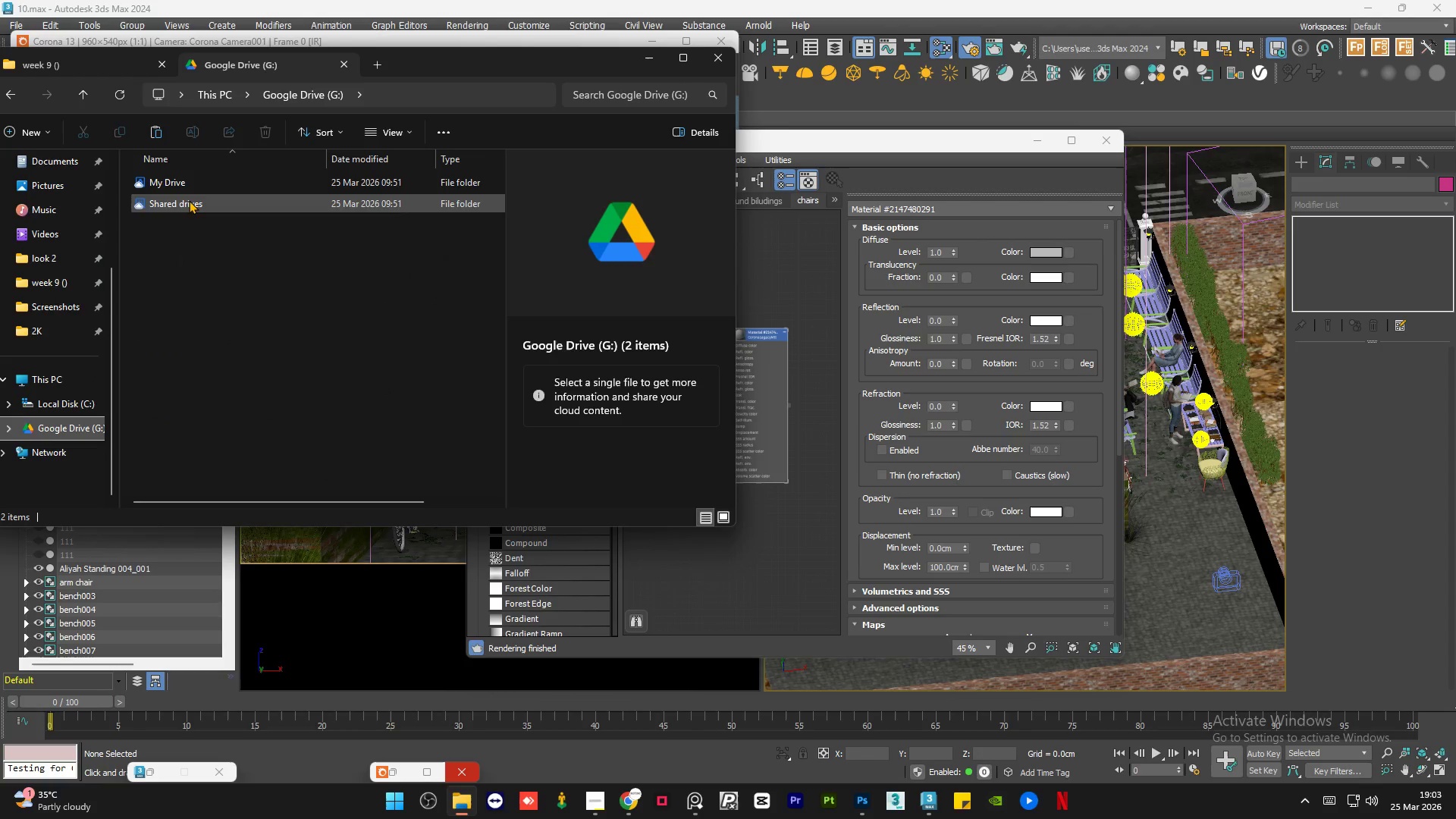 
double_click([189, 200])
 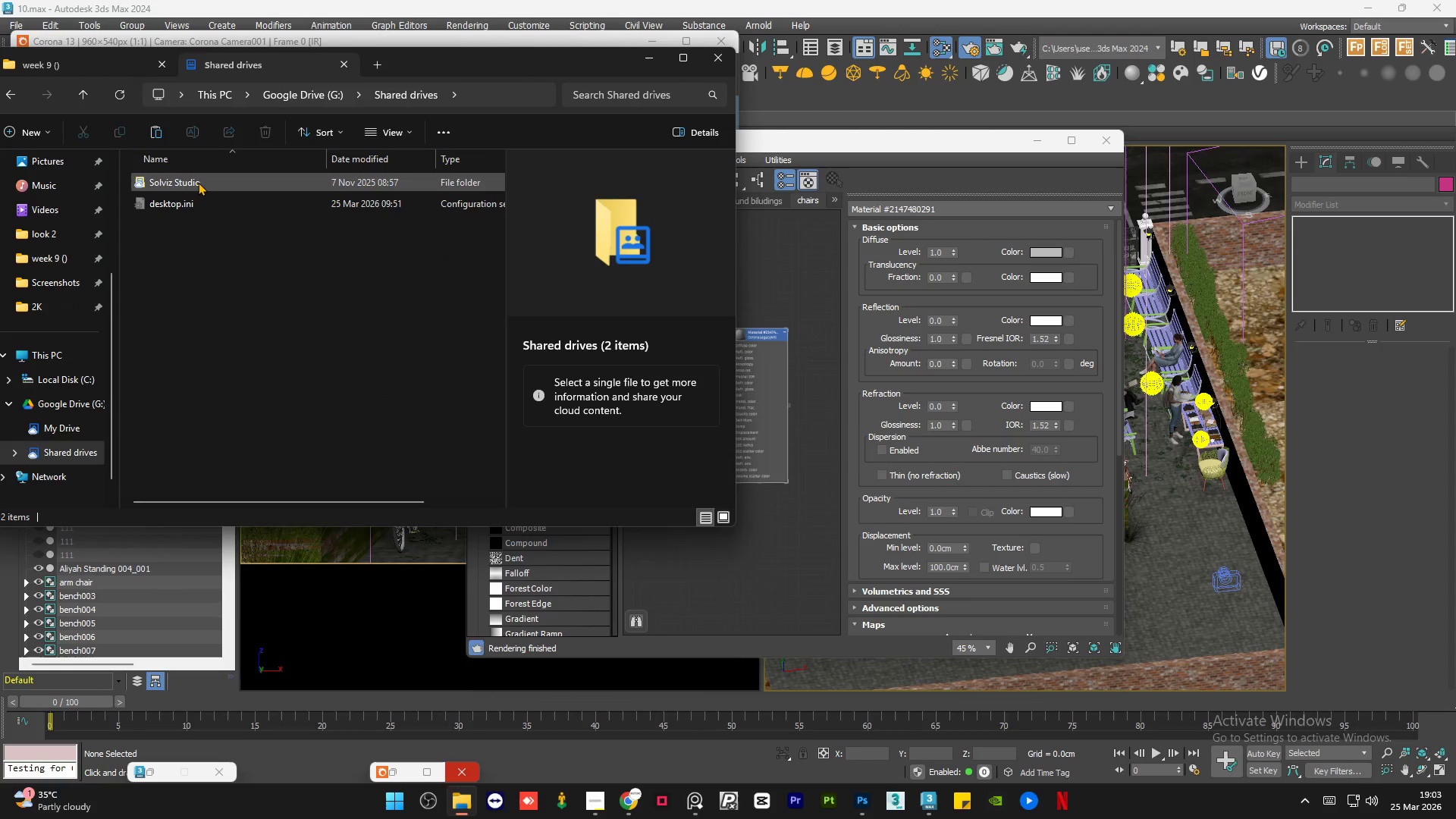 
double_click([198, 182])
 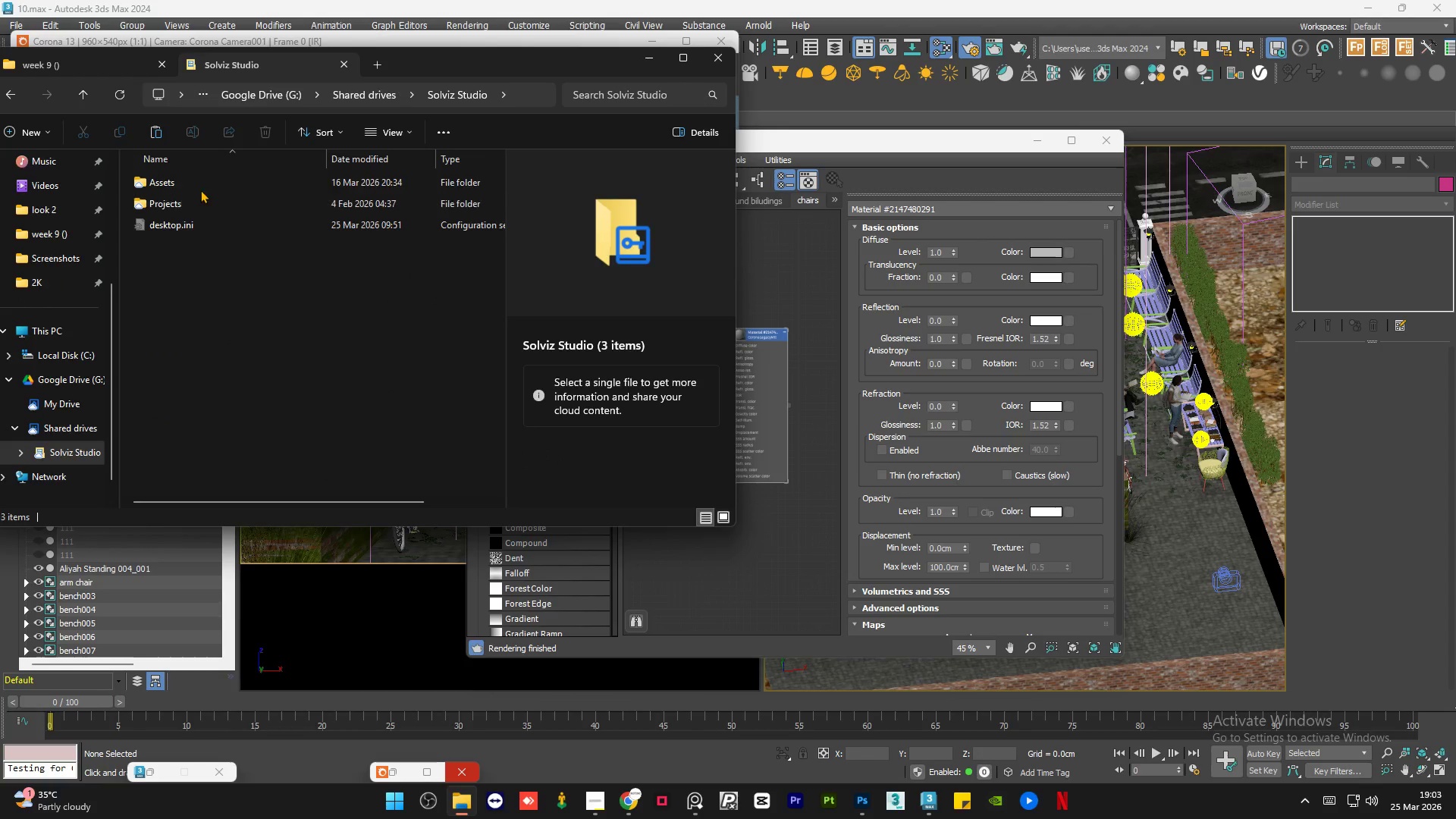 
double_click([200, 189])
 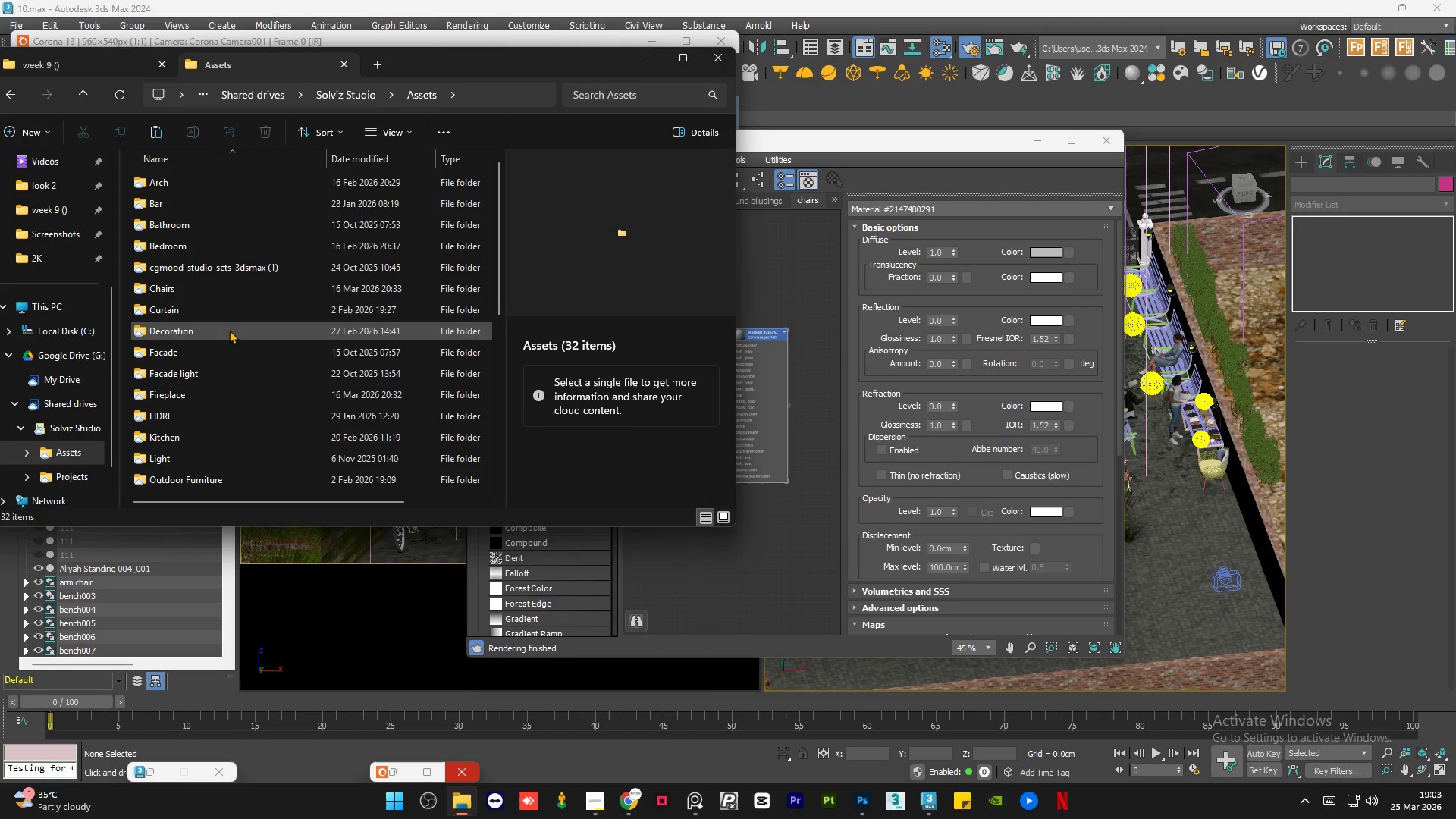 
scroll: coordinate [217, 366], scroll_direction: down, amount: 10.0
 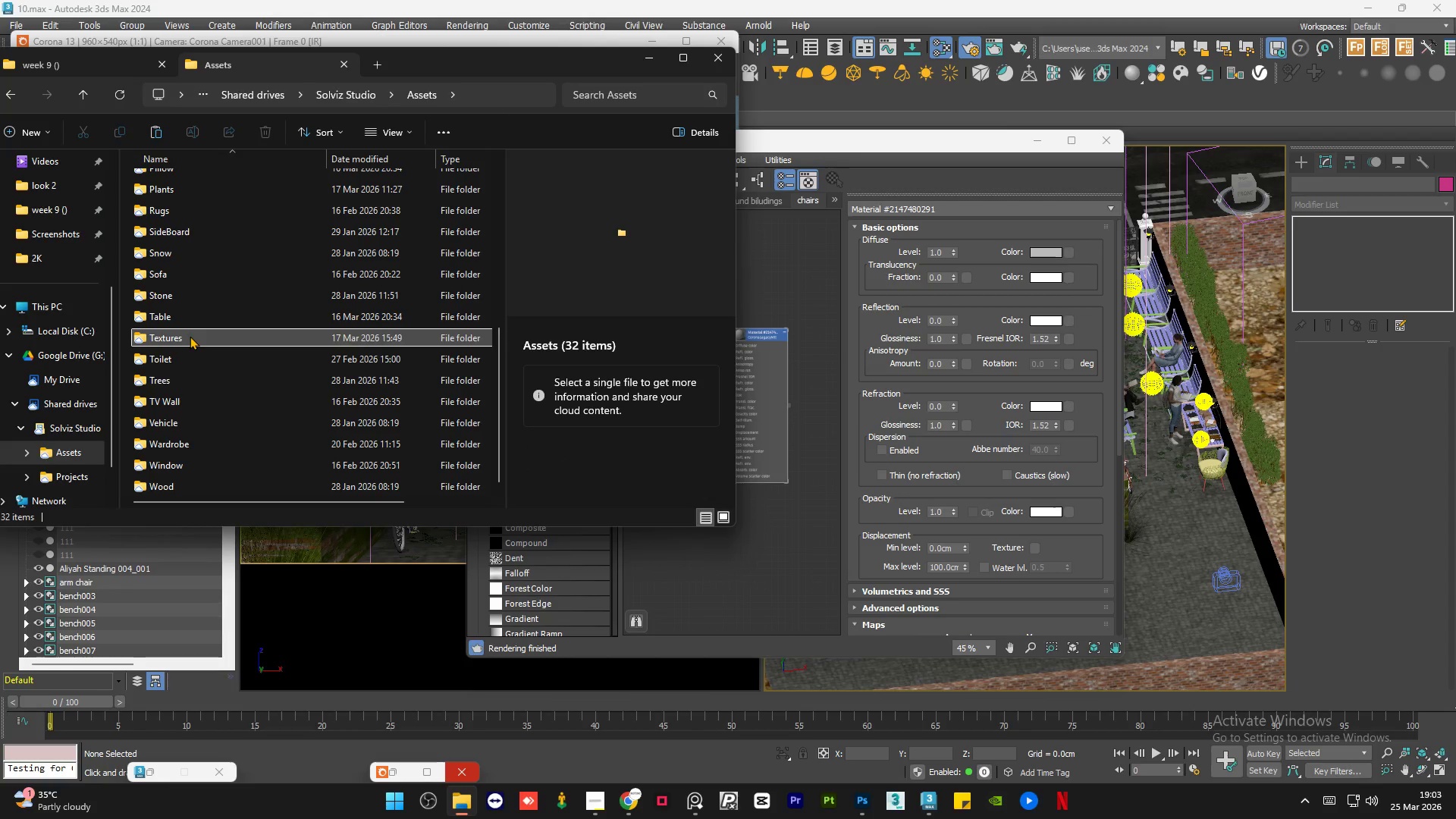 
double_click([190, 336])
 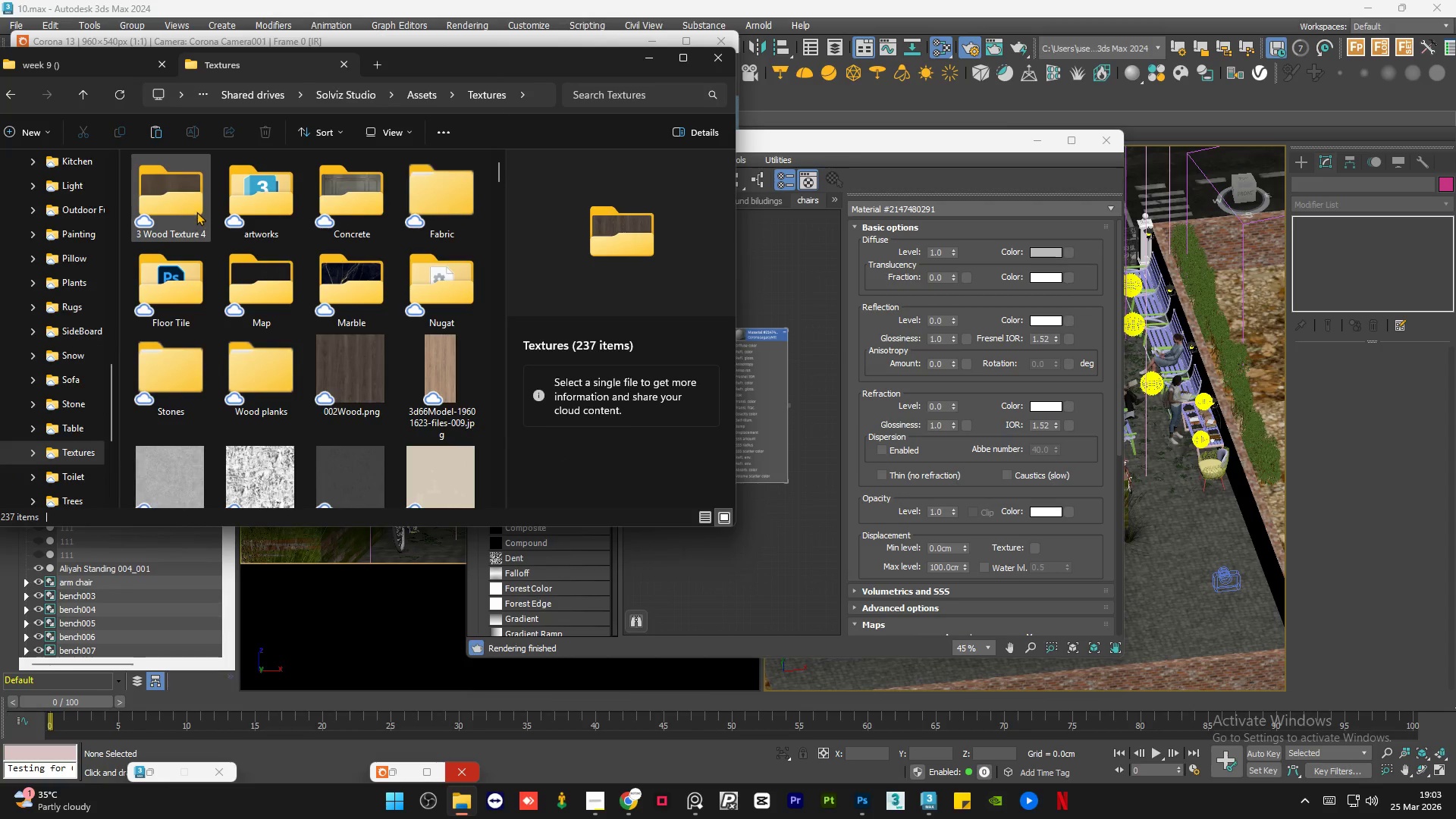 
double_click([237, 277])
 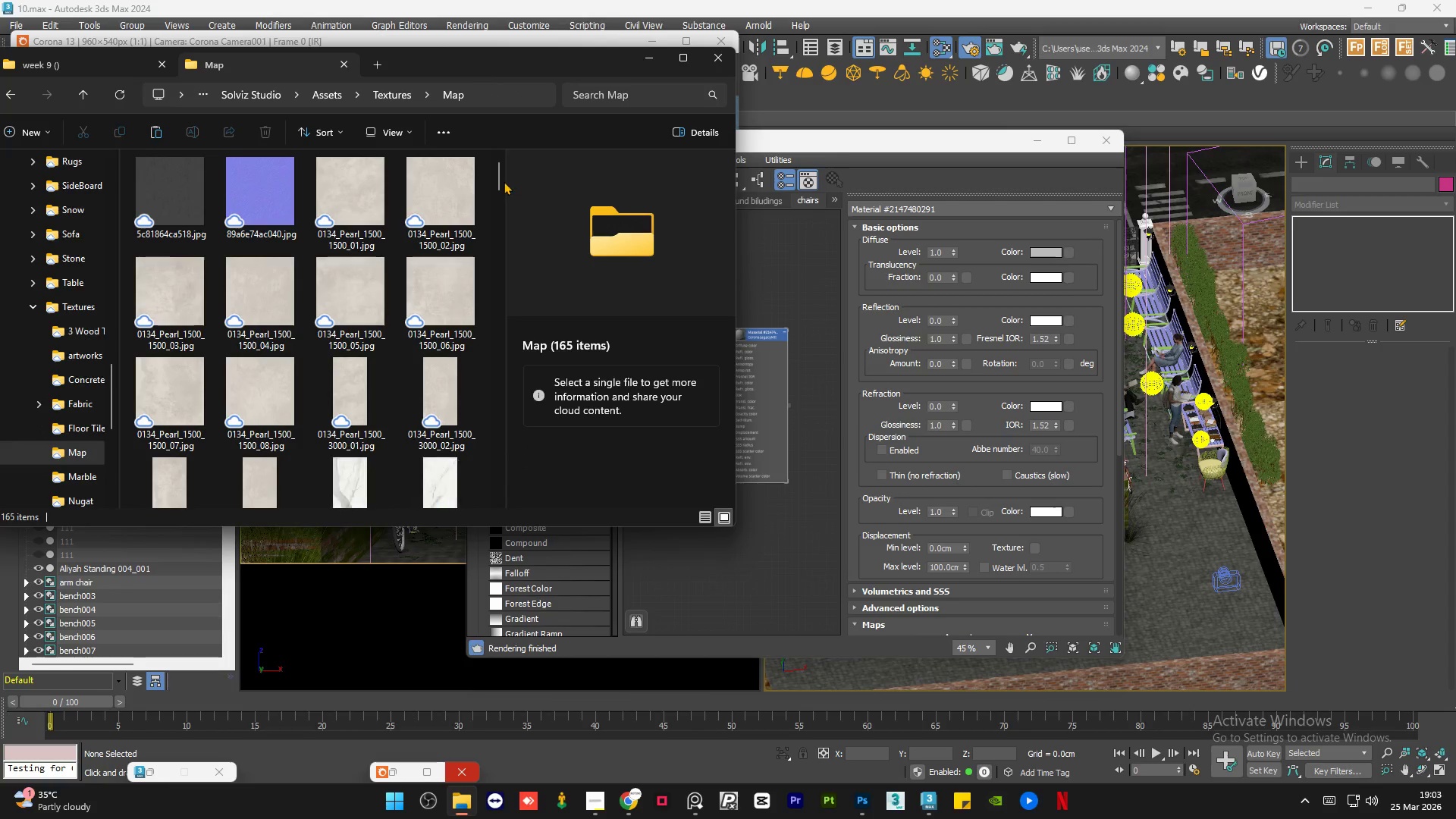 
left_click_drag(start_coordinate=[503, 180], to_coordinate=[504, 227])
 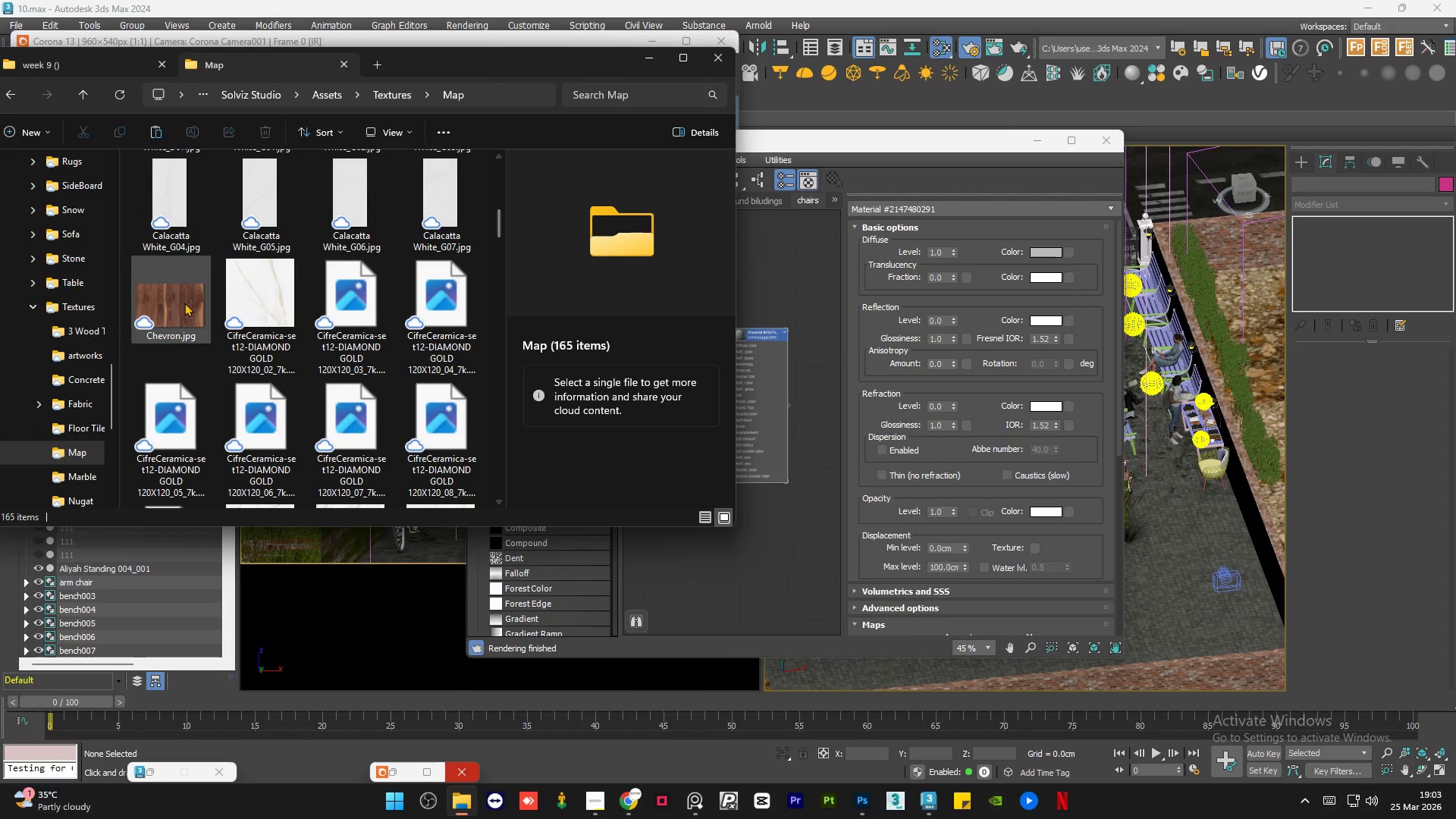 
left_click([184, 303])
 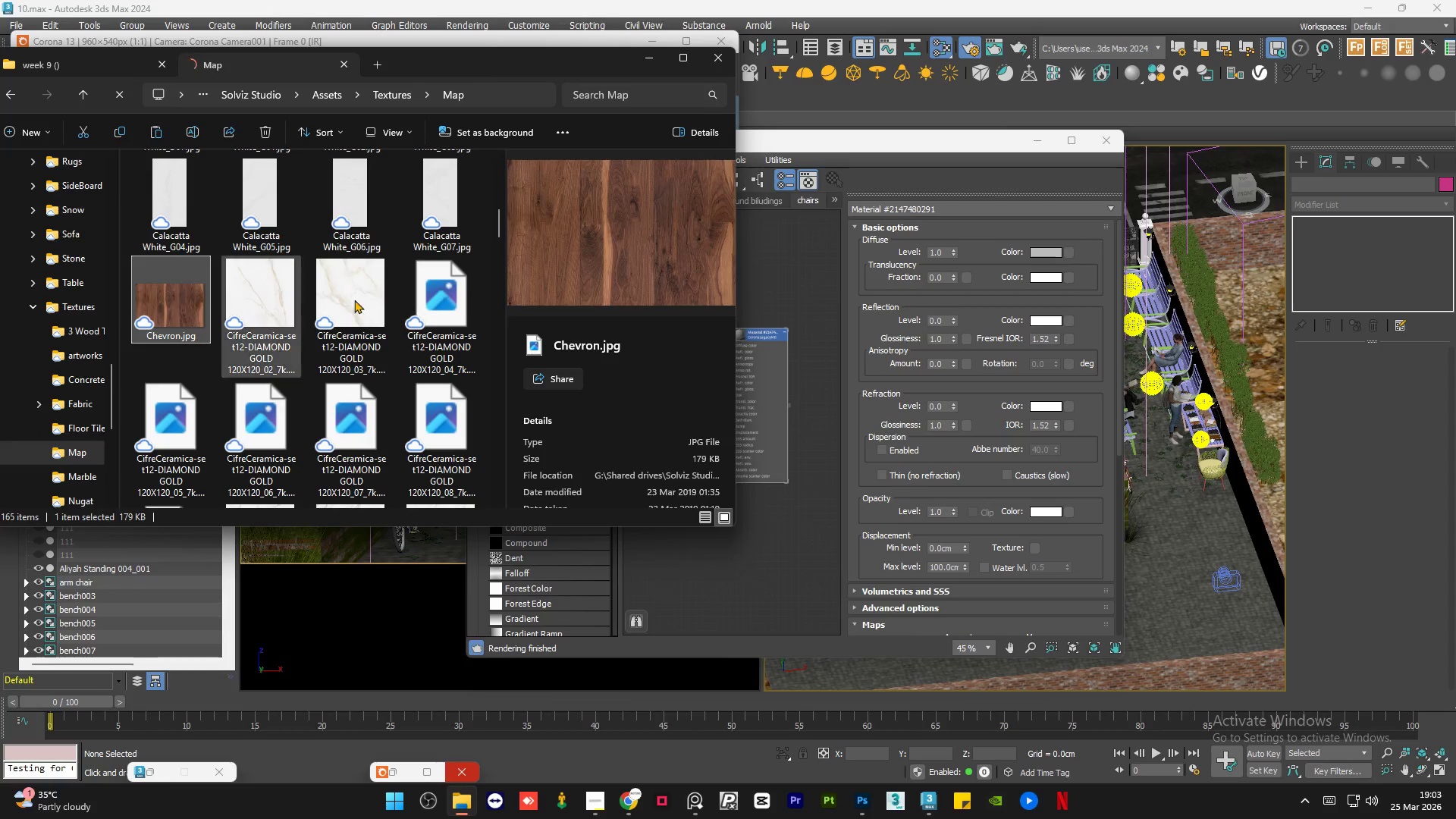 
scroll: coordinate [398, 300], scroll_direction: none, amount: 0.0
 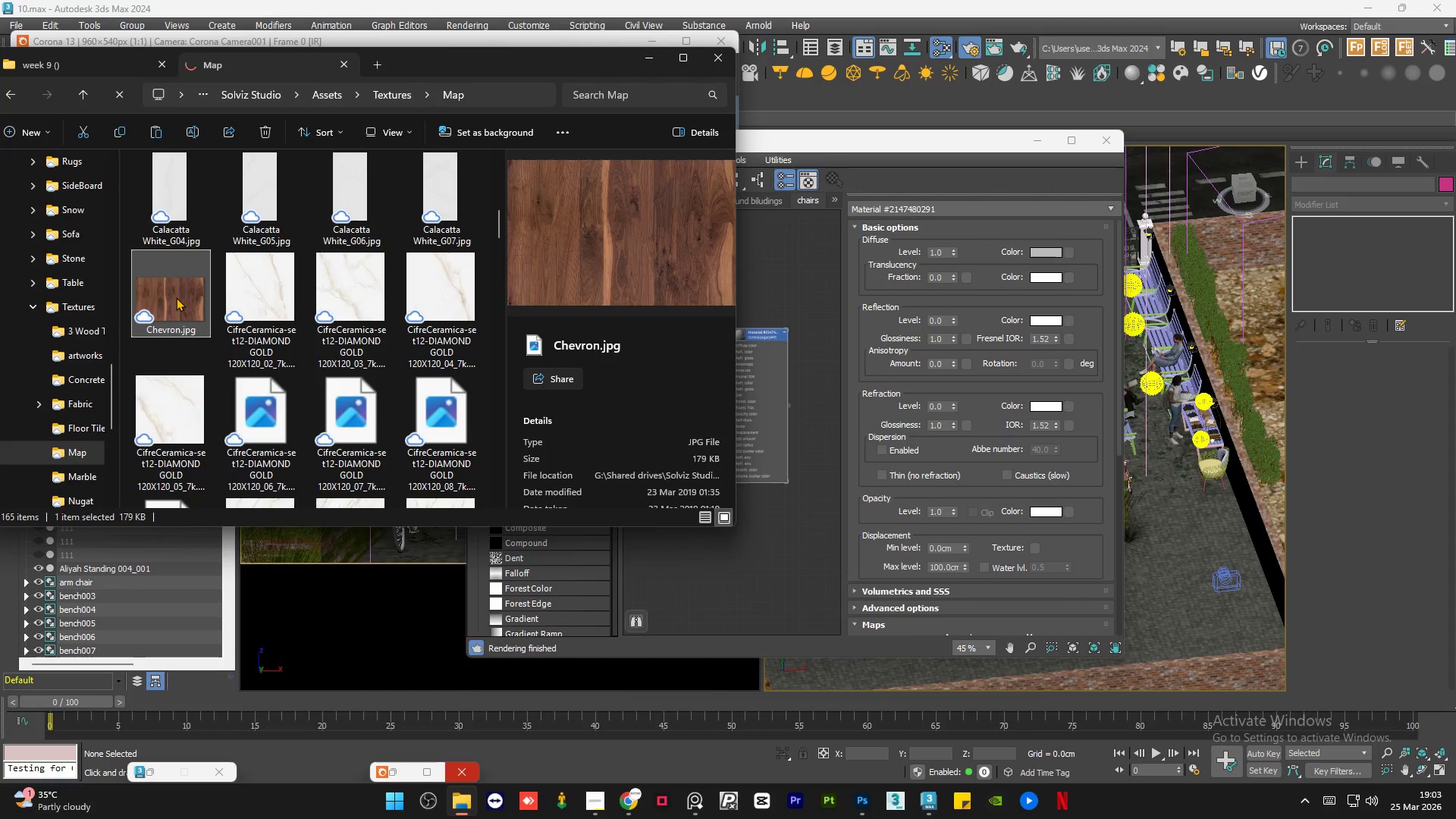 
key(Control+C)
 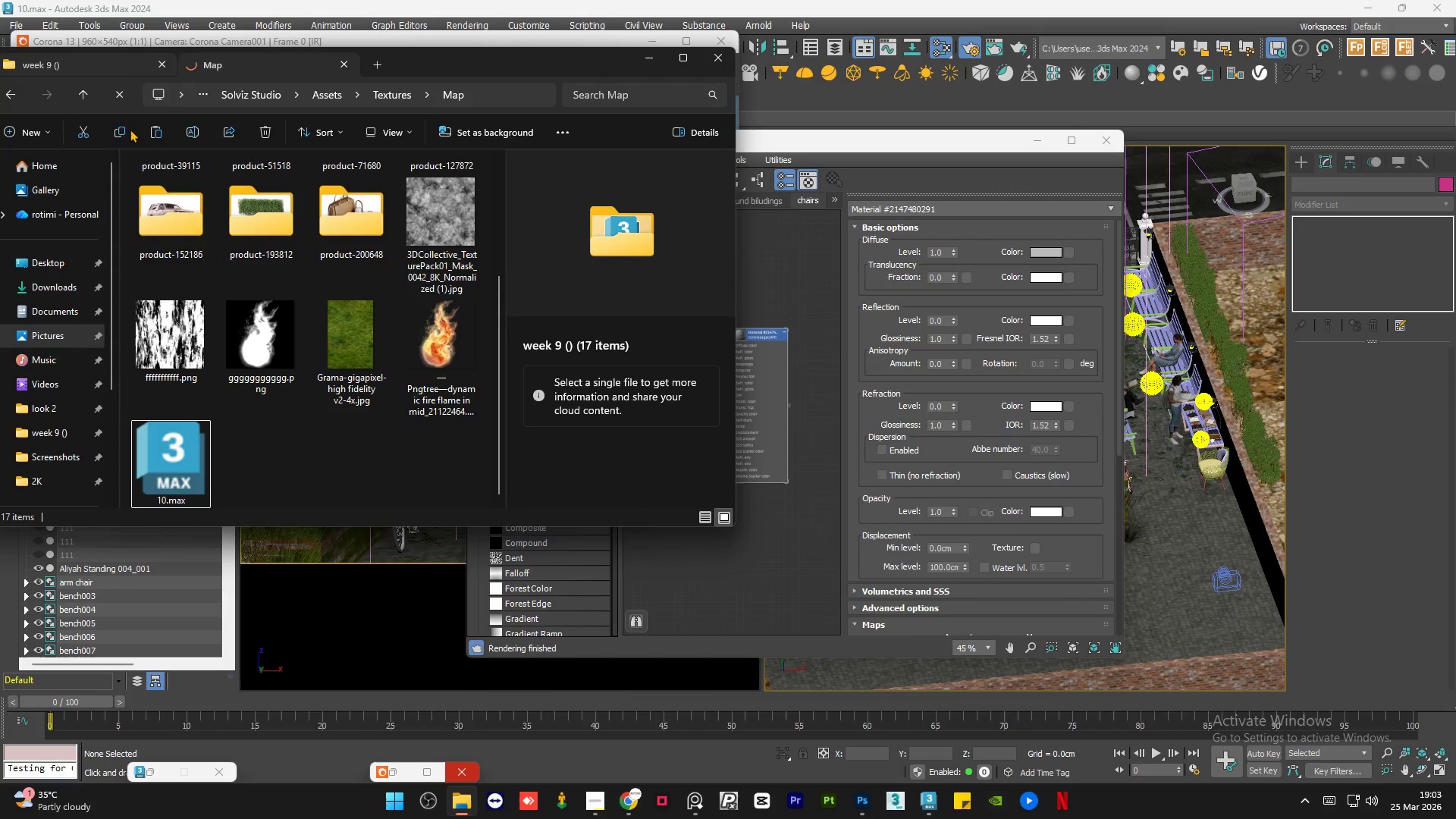 
left_click([281, 416])
 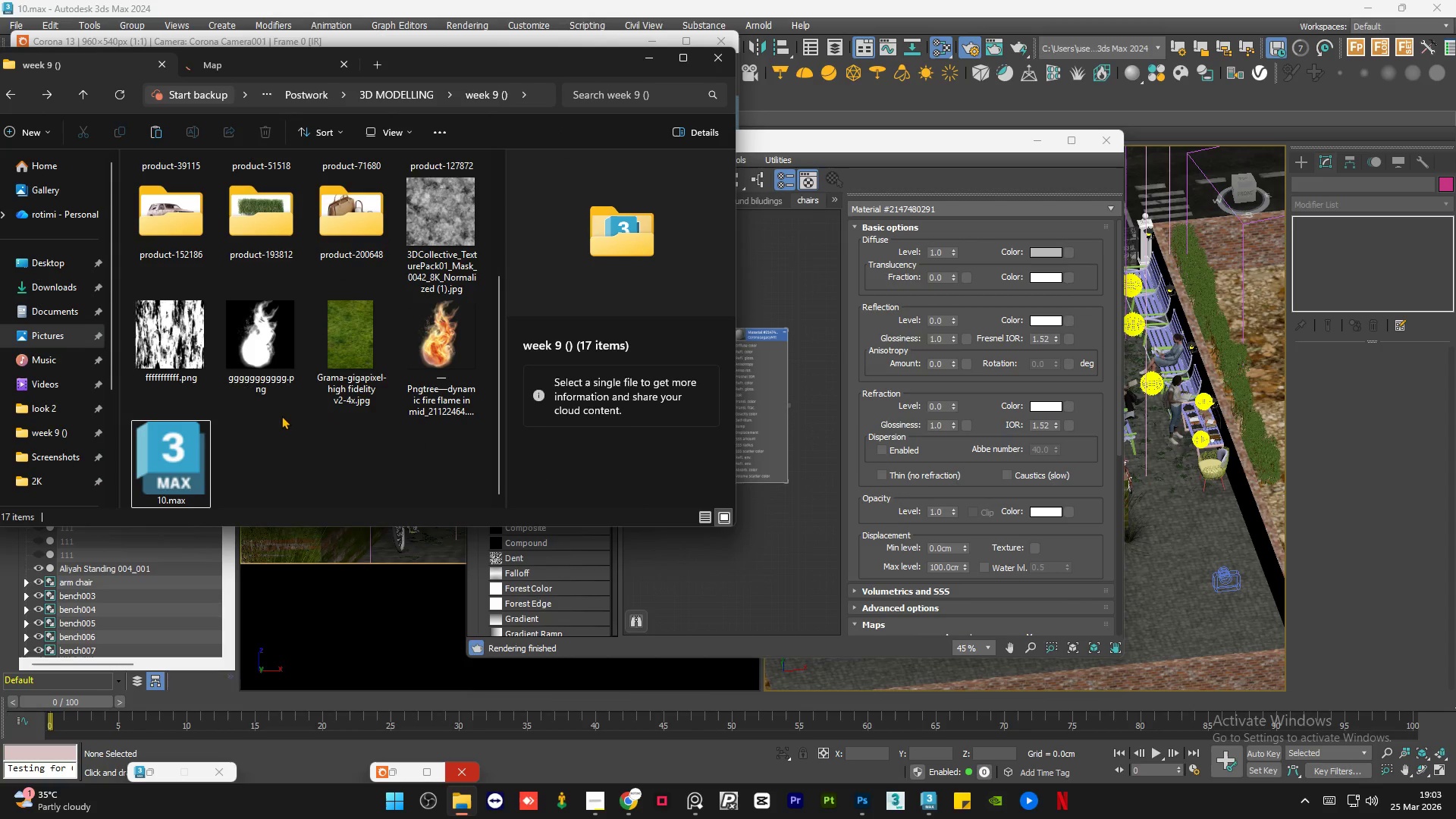 
scroll: coordinate [279, 319], scroll_direction: down, amount: 3.0
 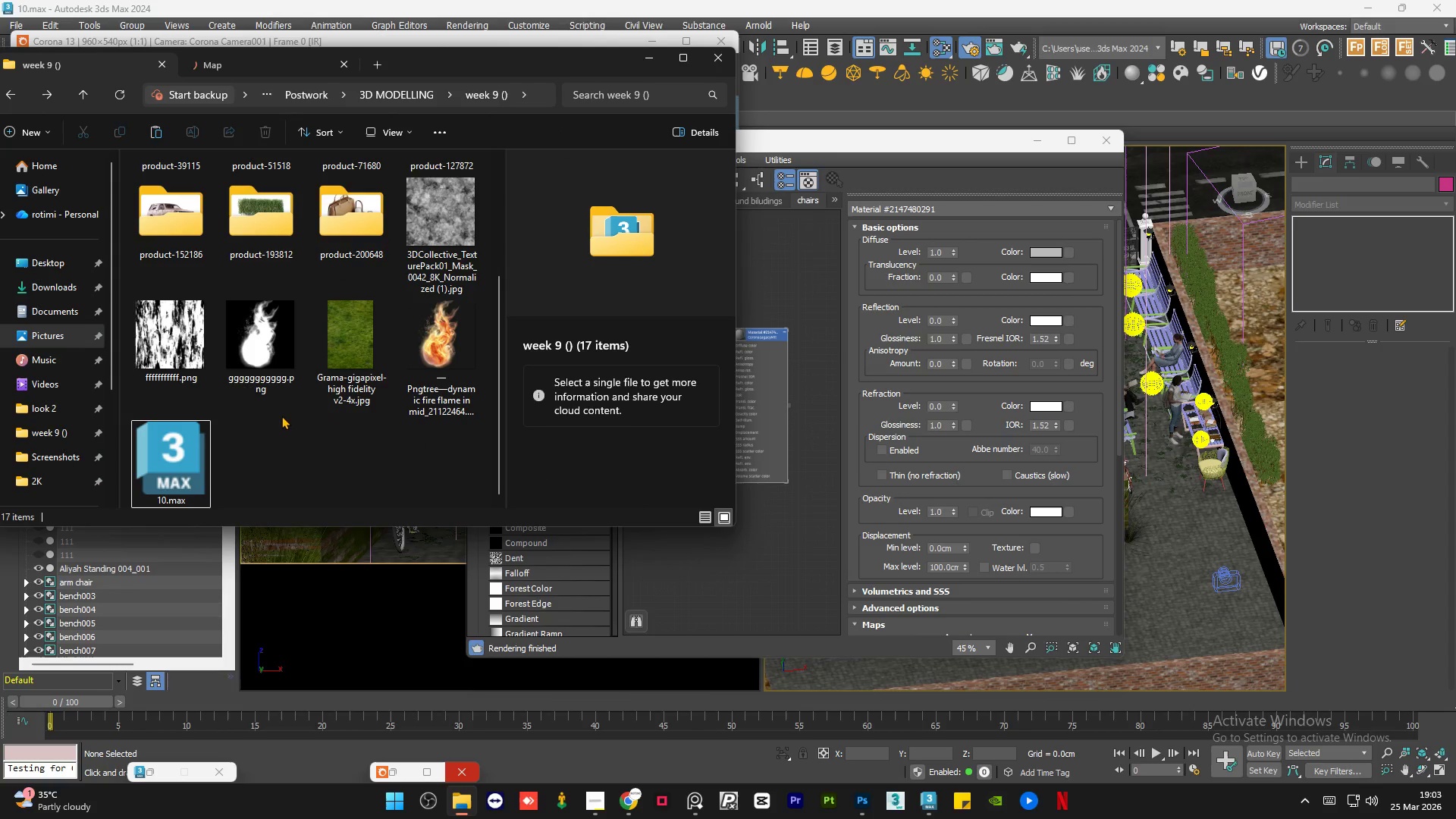 
key(Control+V)
 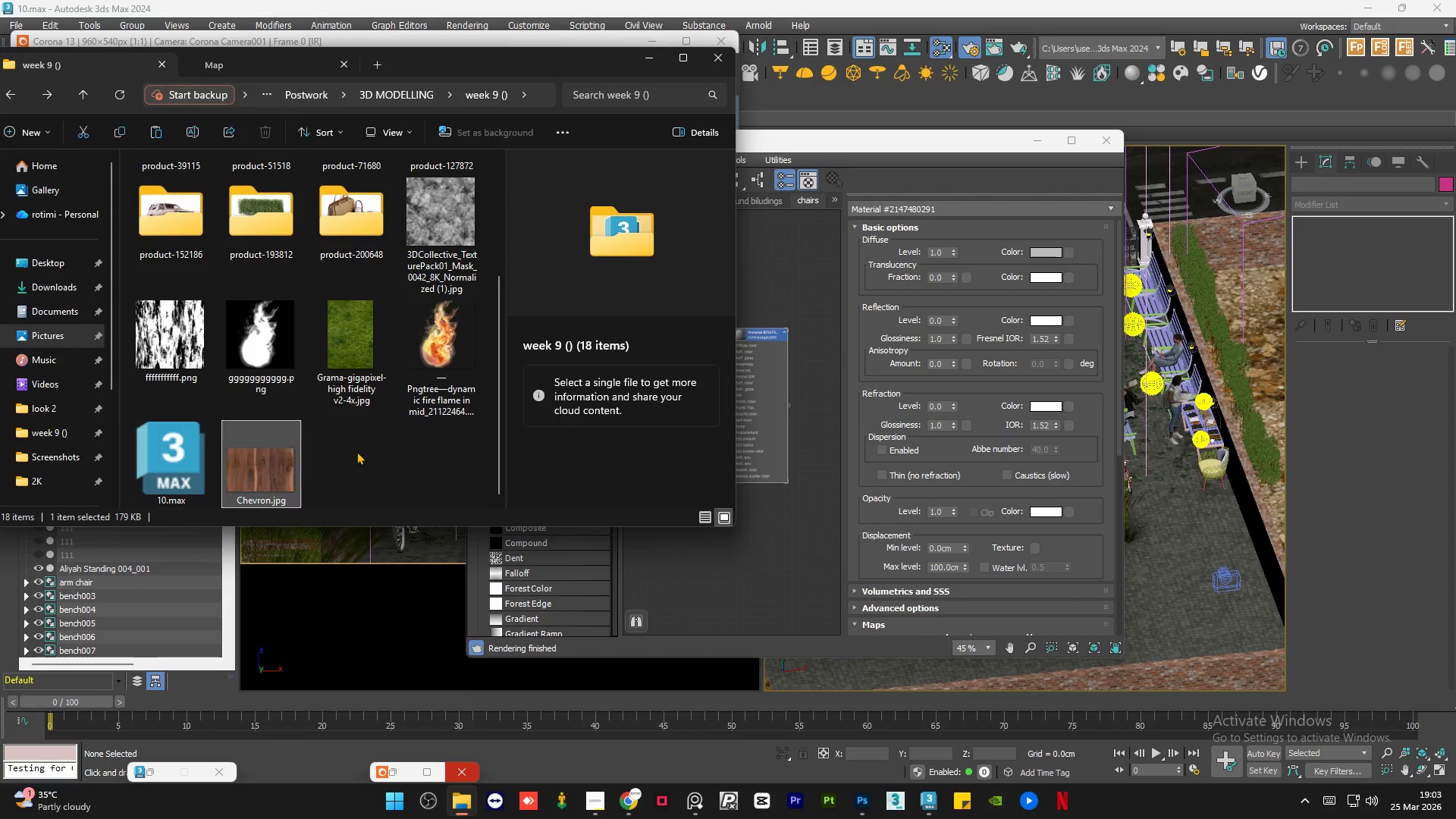 
left_click([356, 451])
 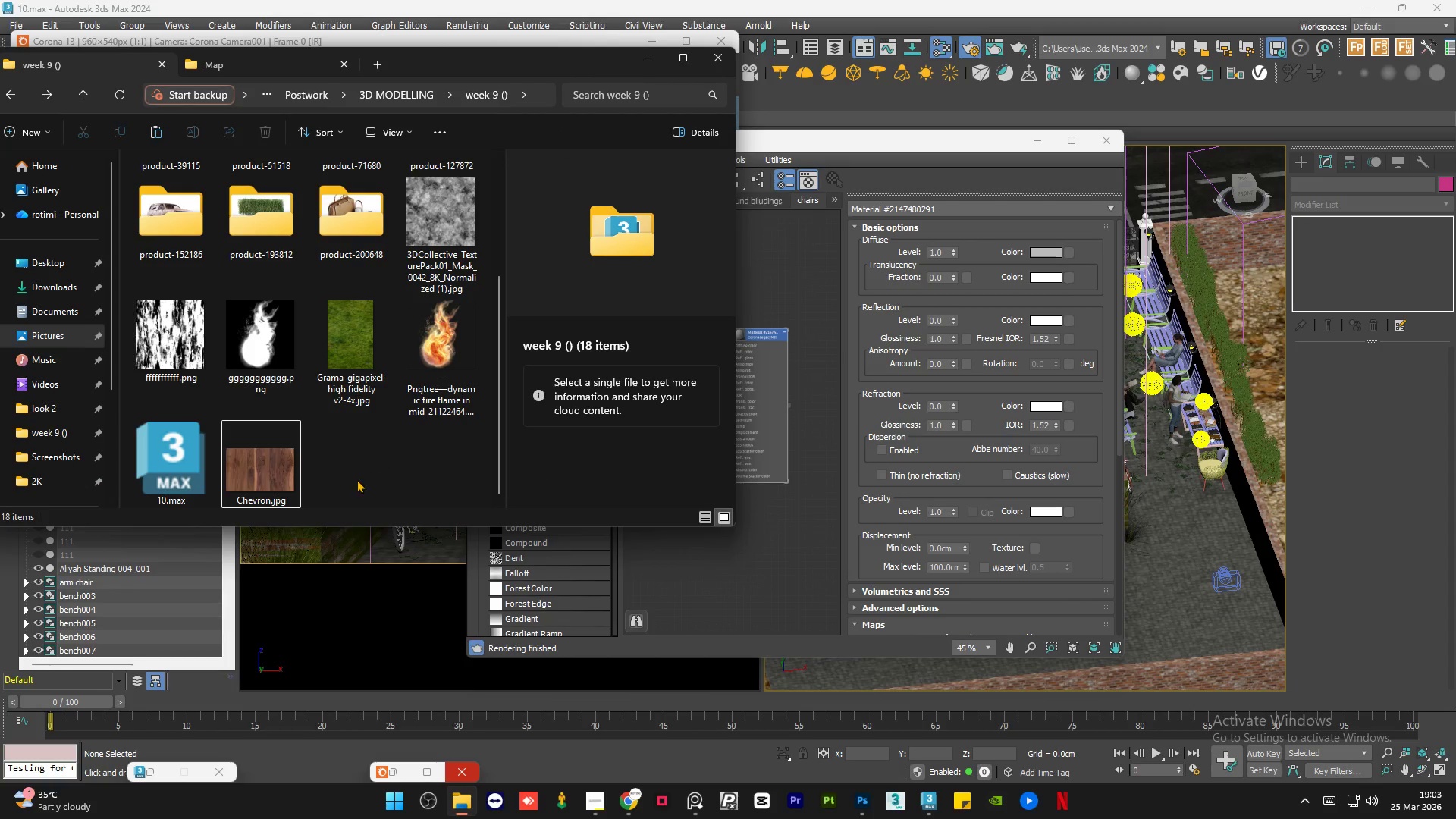 
left_click_drag(start_coordinate=[275, 465], to_coordinate=[755, 286])
 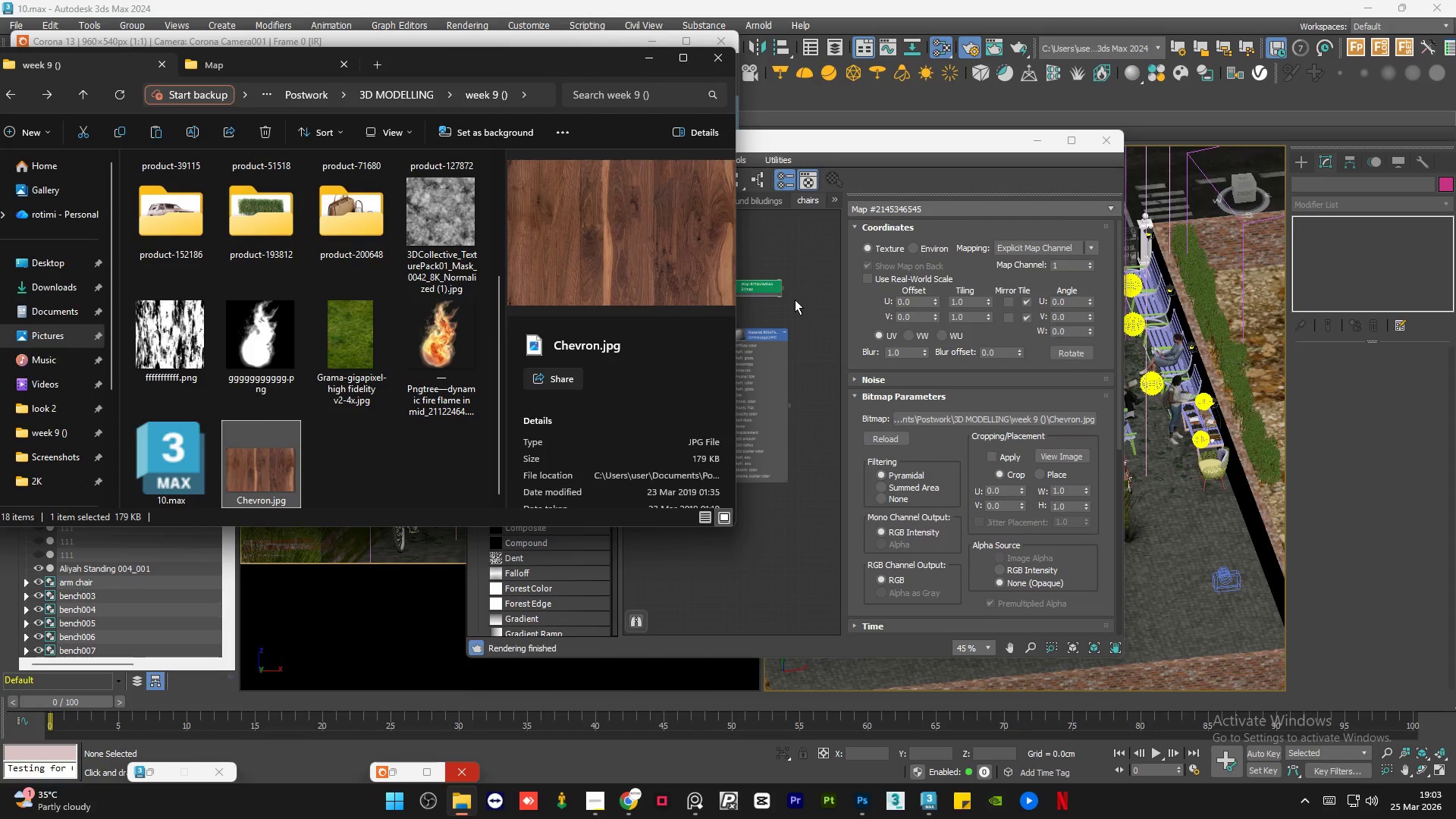 
left_click([795, 300])
 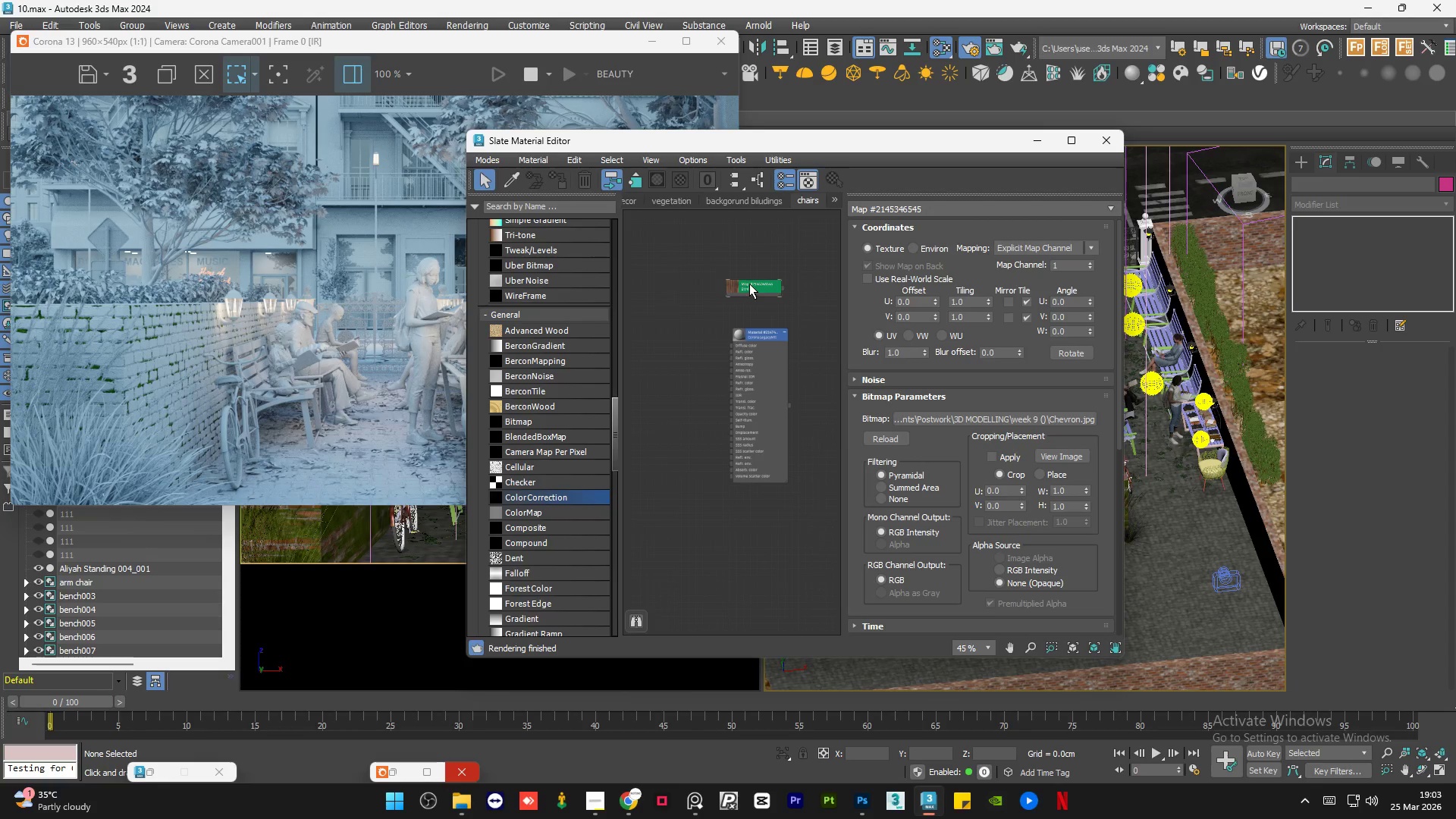 
left_click_drag(start_coordinate=[749, 284], to_coordinate=[682, 342])
 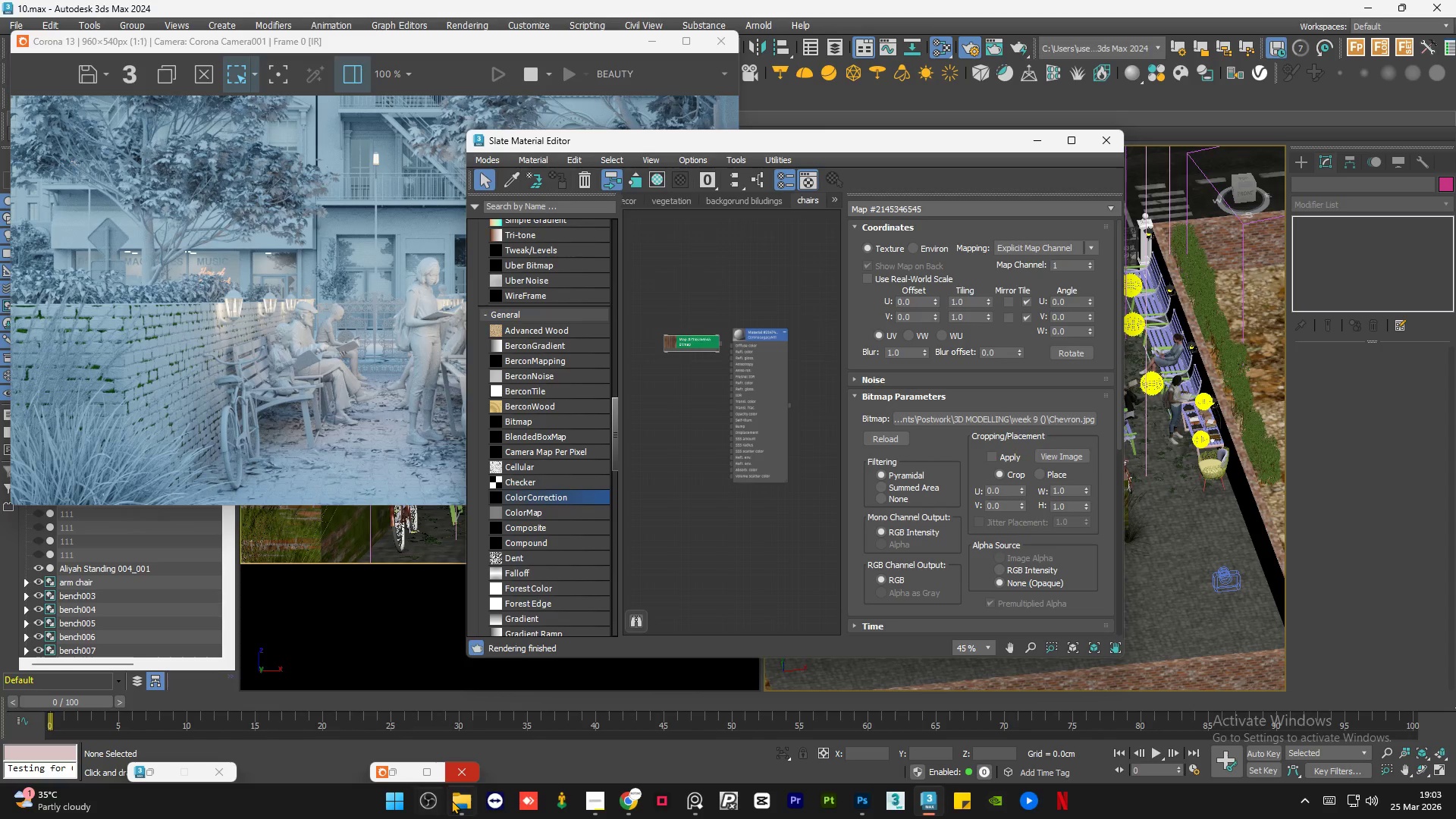 
left_click([452, 801])
 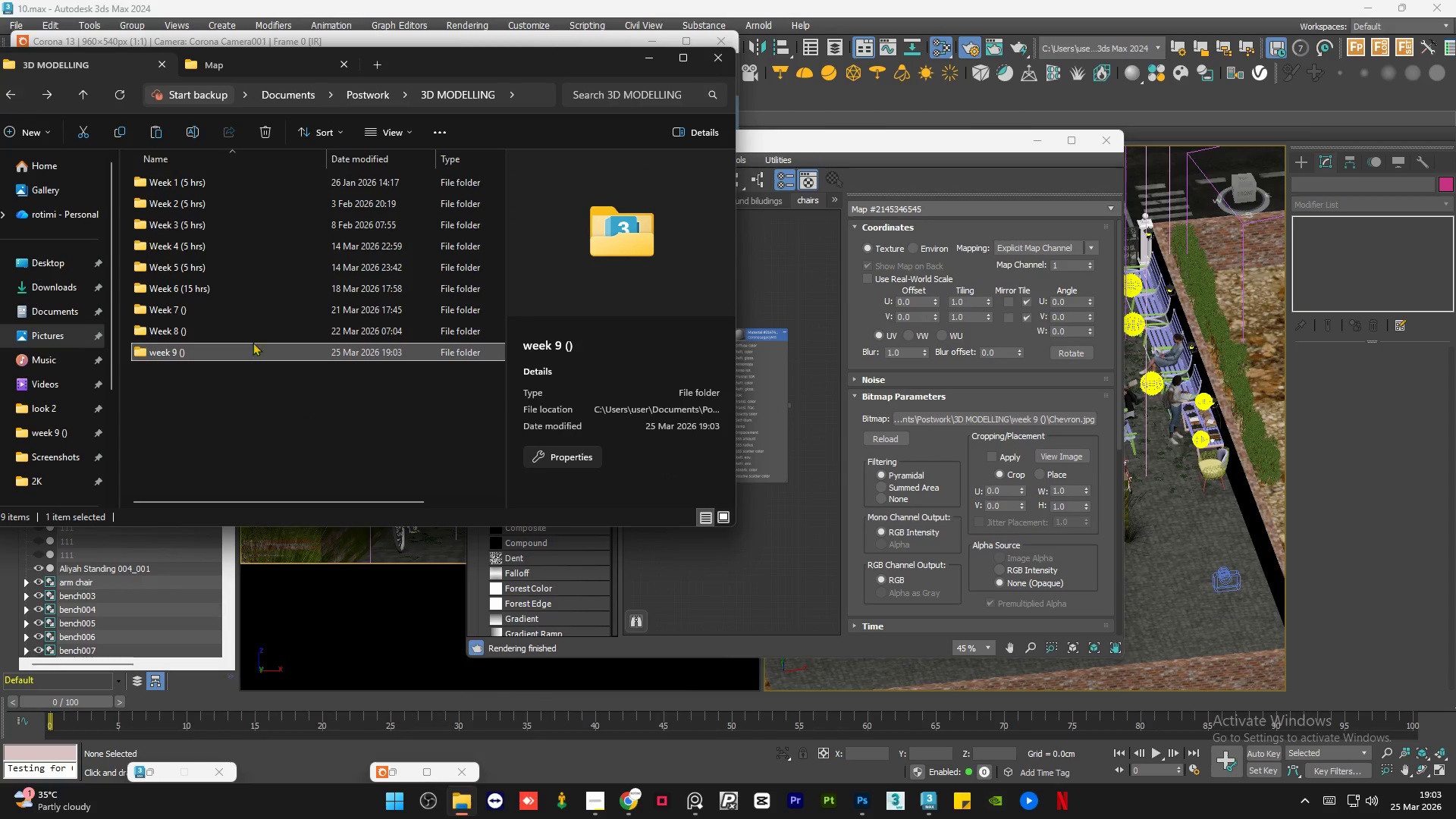 
double_click([206, 334])
 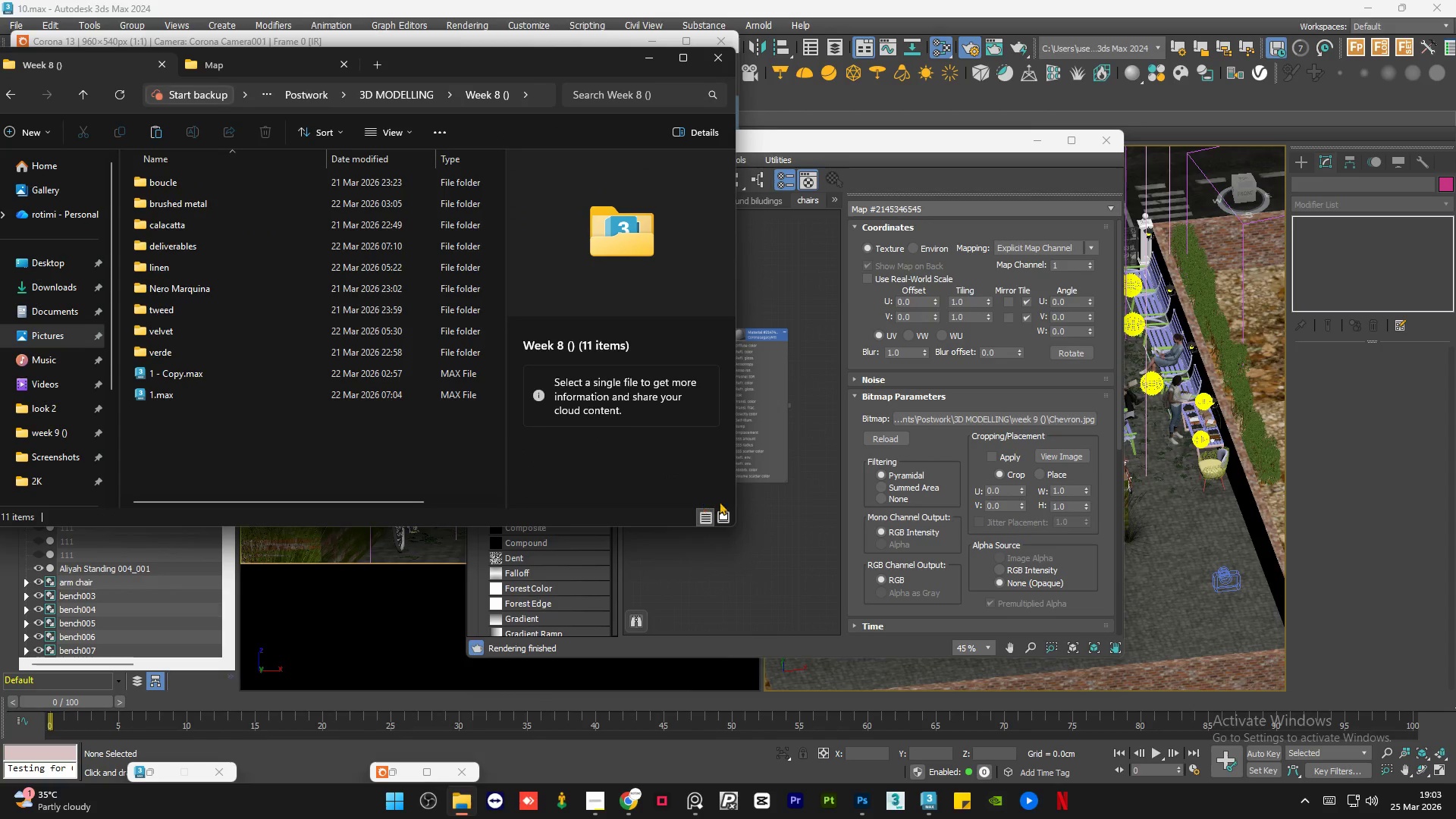 
left_click([723, 514])
 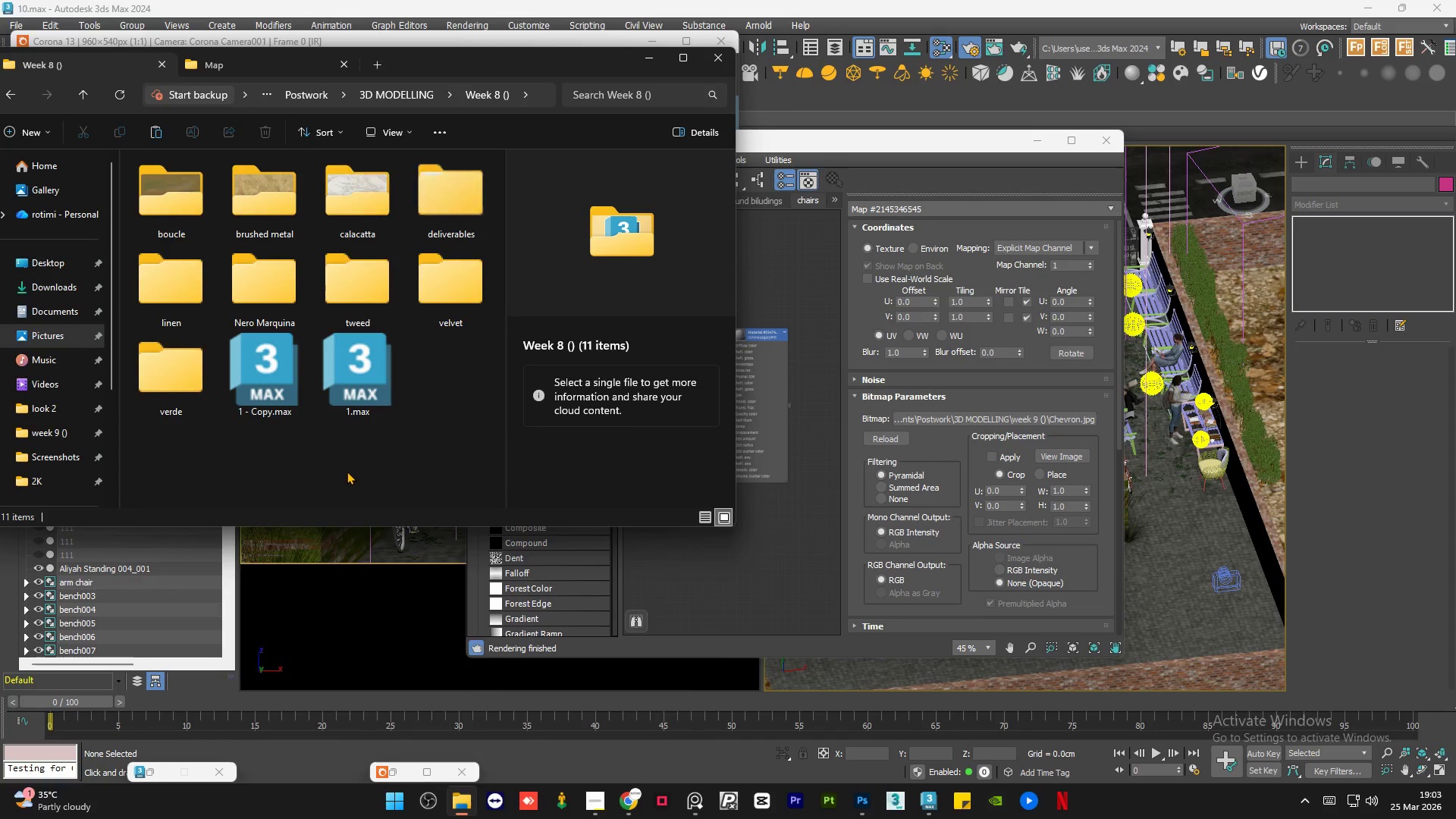 
left_click([347, 471])
 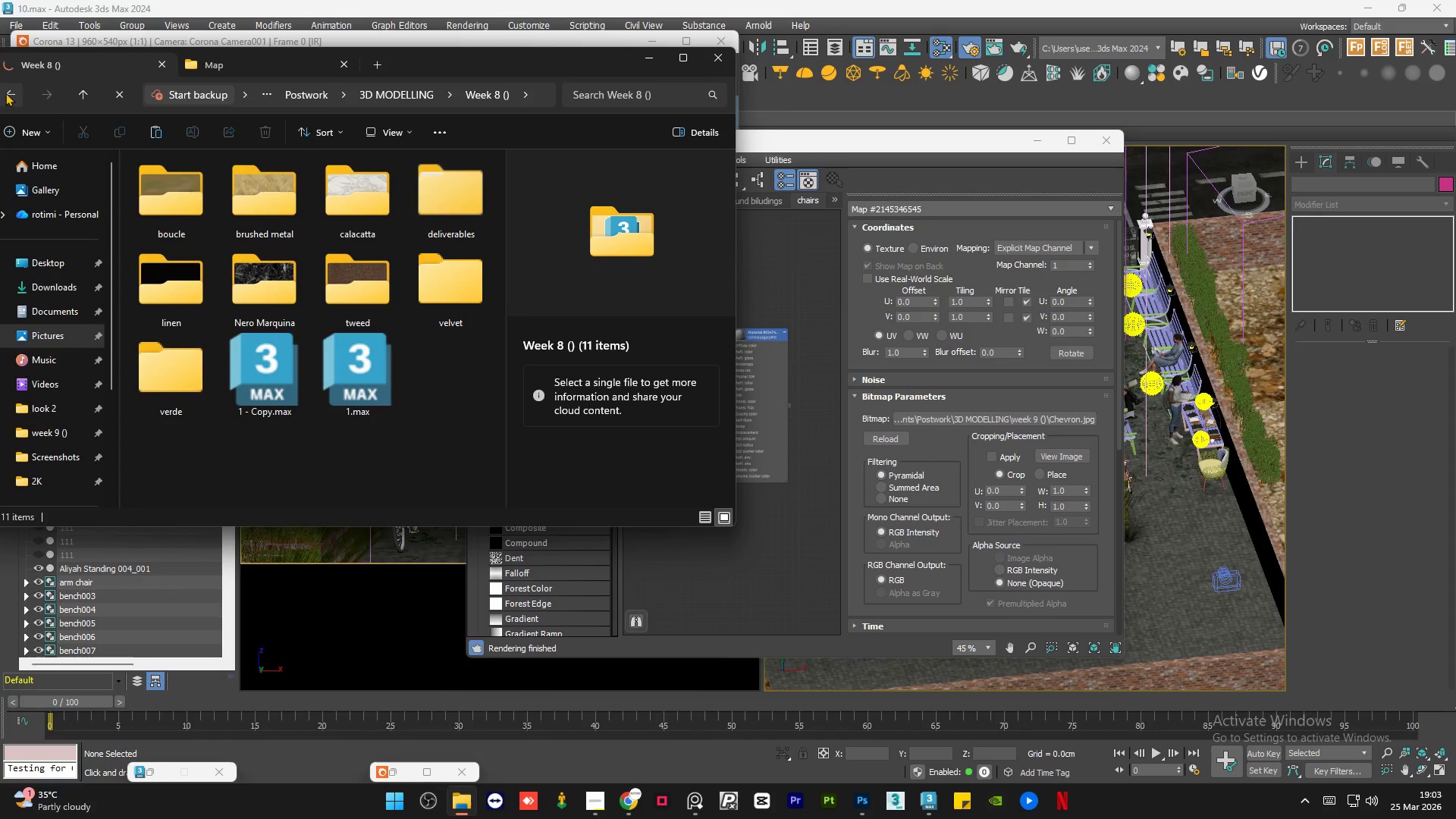 
left_click([8, 92])
 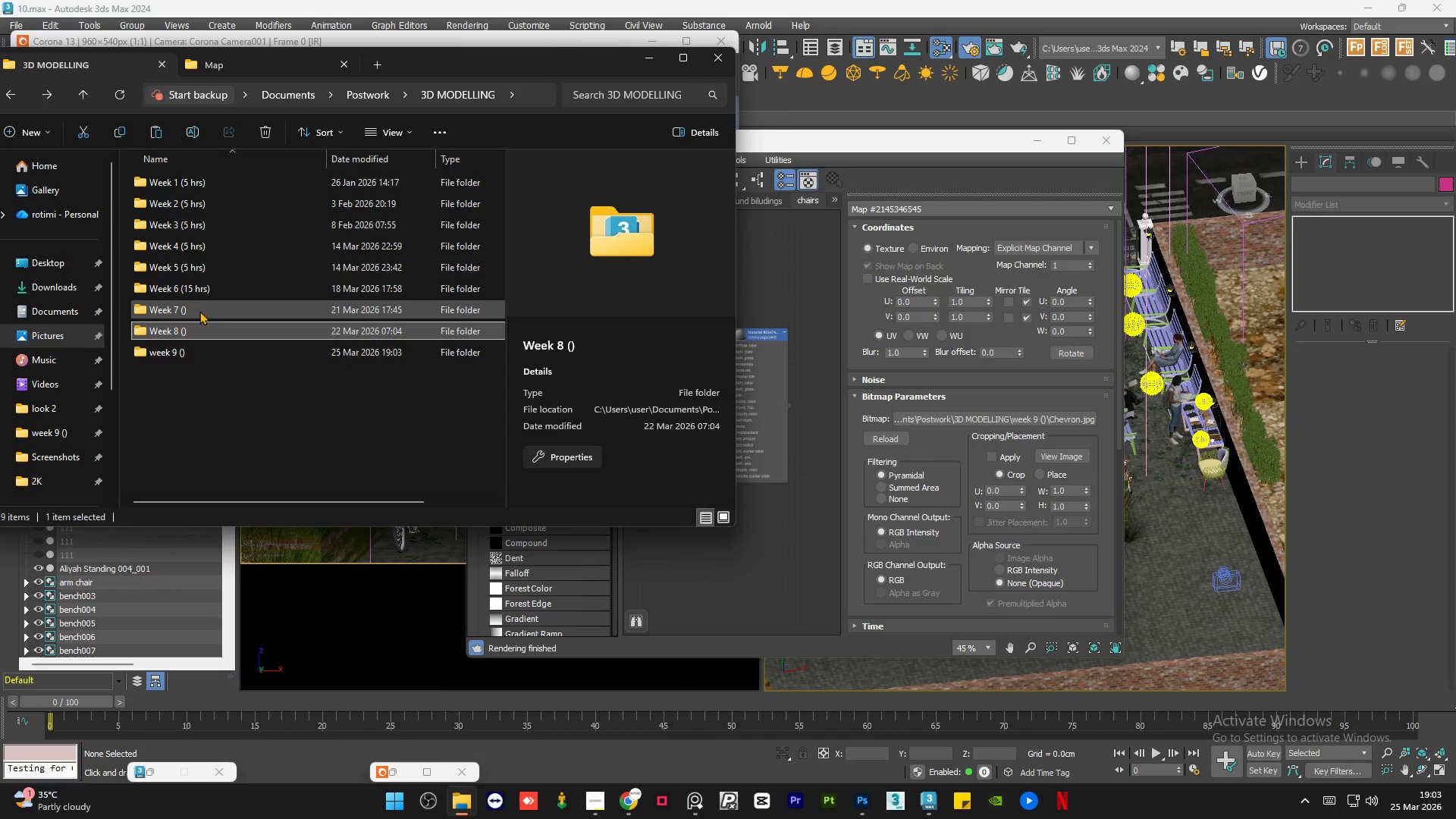 
double_click([200, 305])
 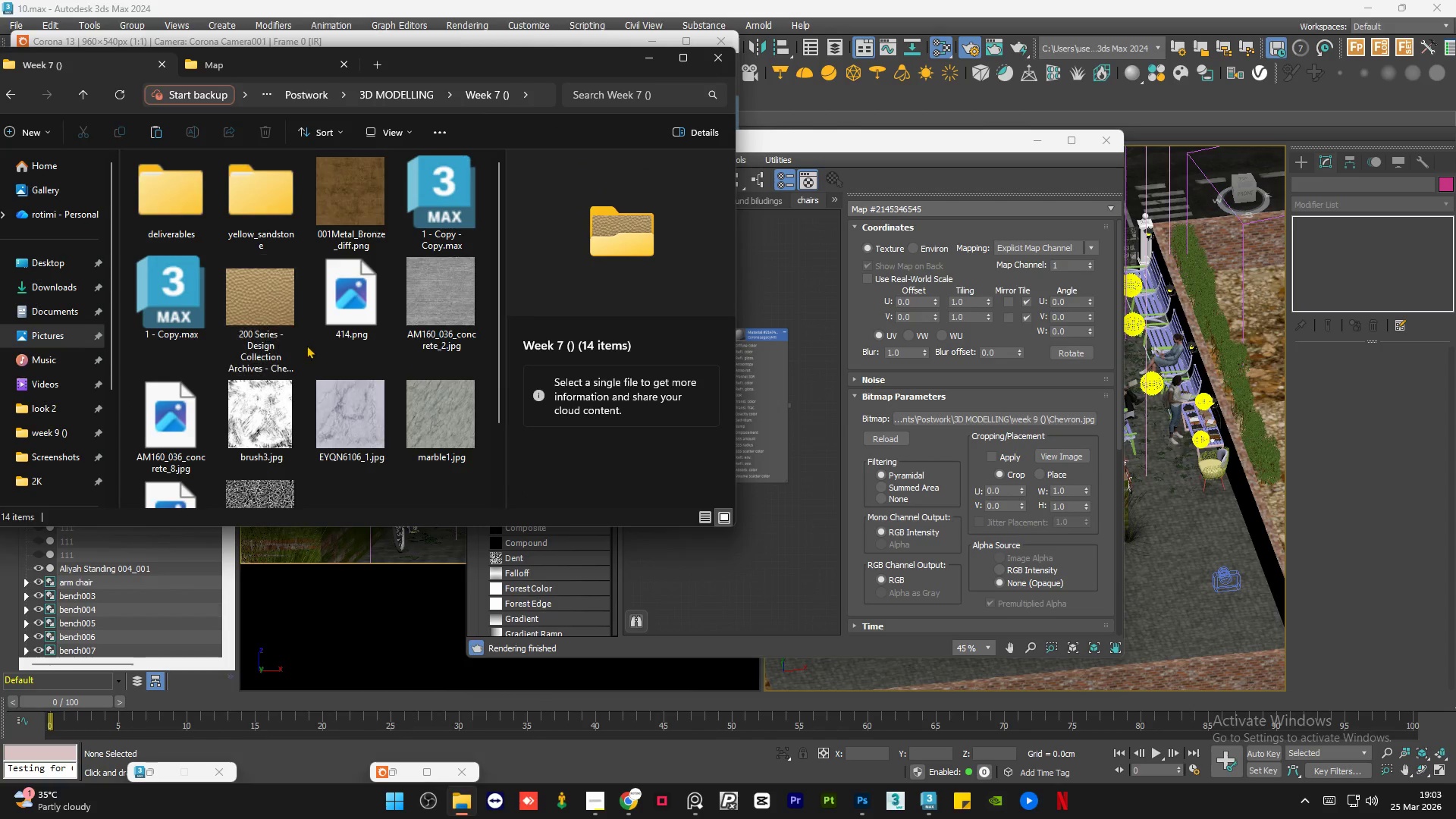 
scroll: coordinate [307, 416], scroll_direction: down, amount: 2.0
 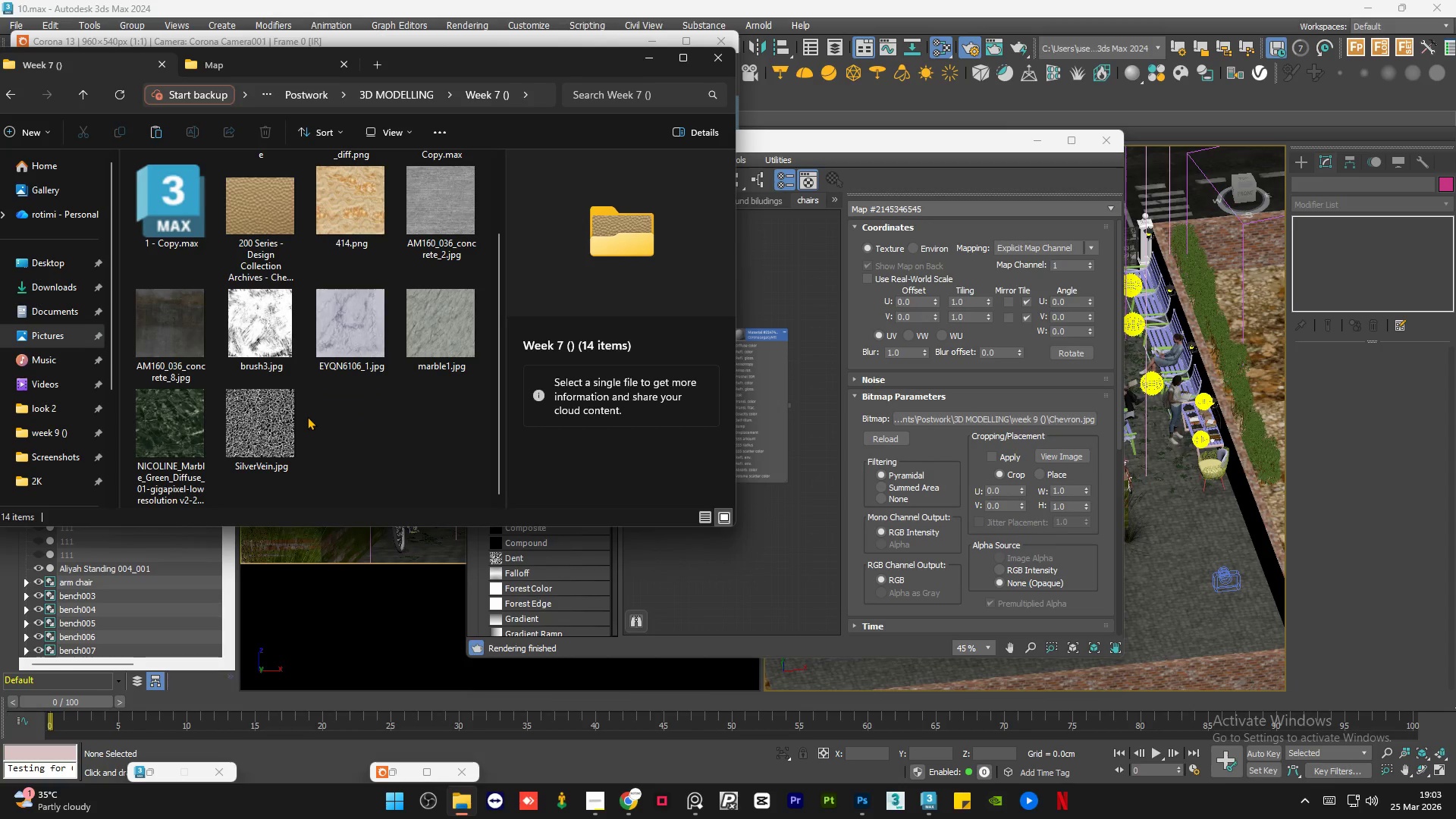 
scroll: coordinate [307, 416], scroll_direction: up, amount: 4.0
 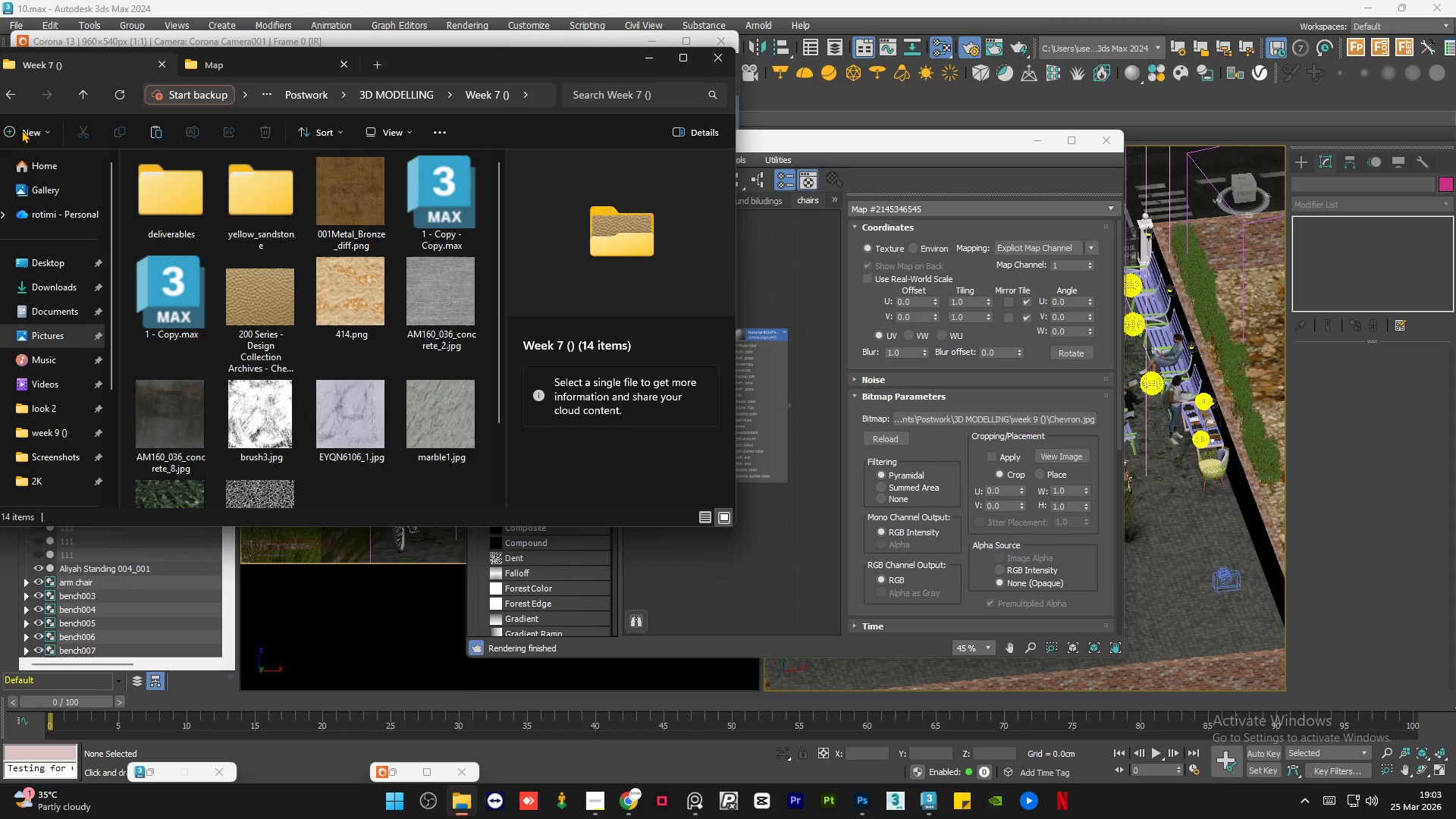 
left_click([12, 91])
 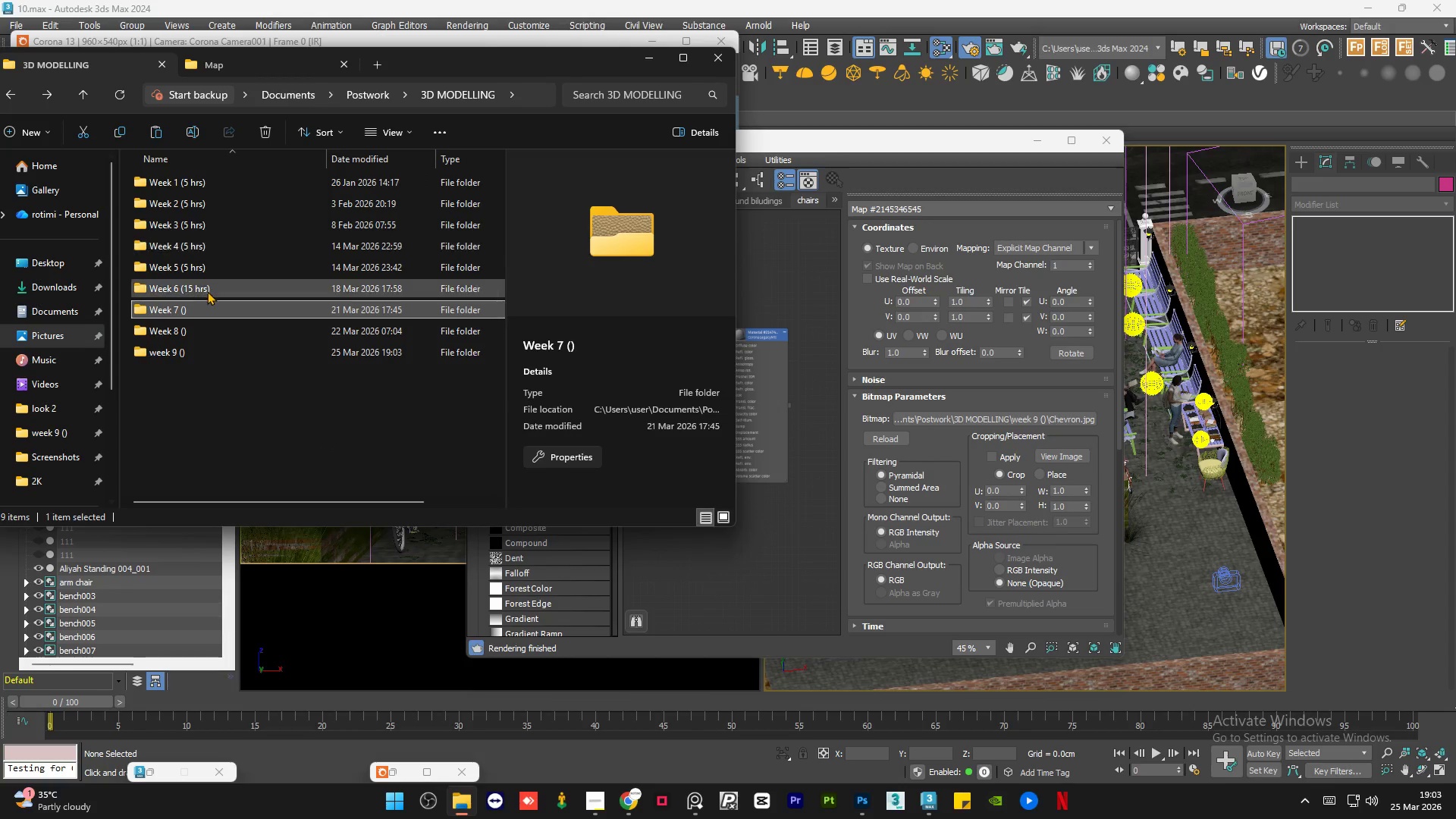 
double_click([207, 291])
 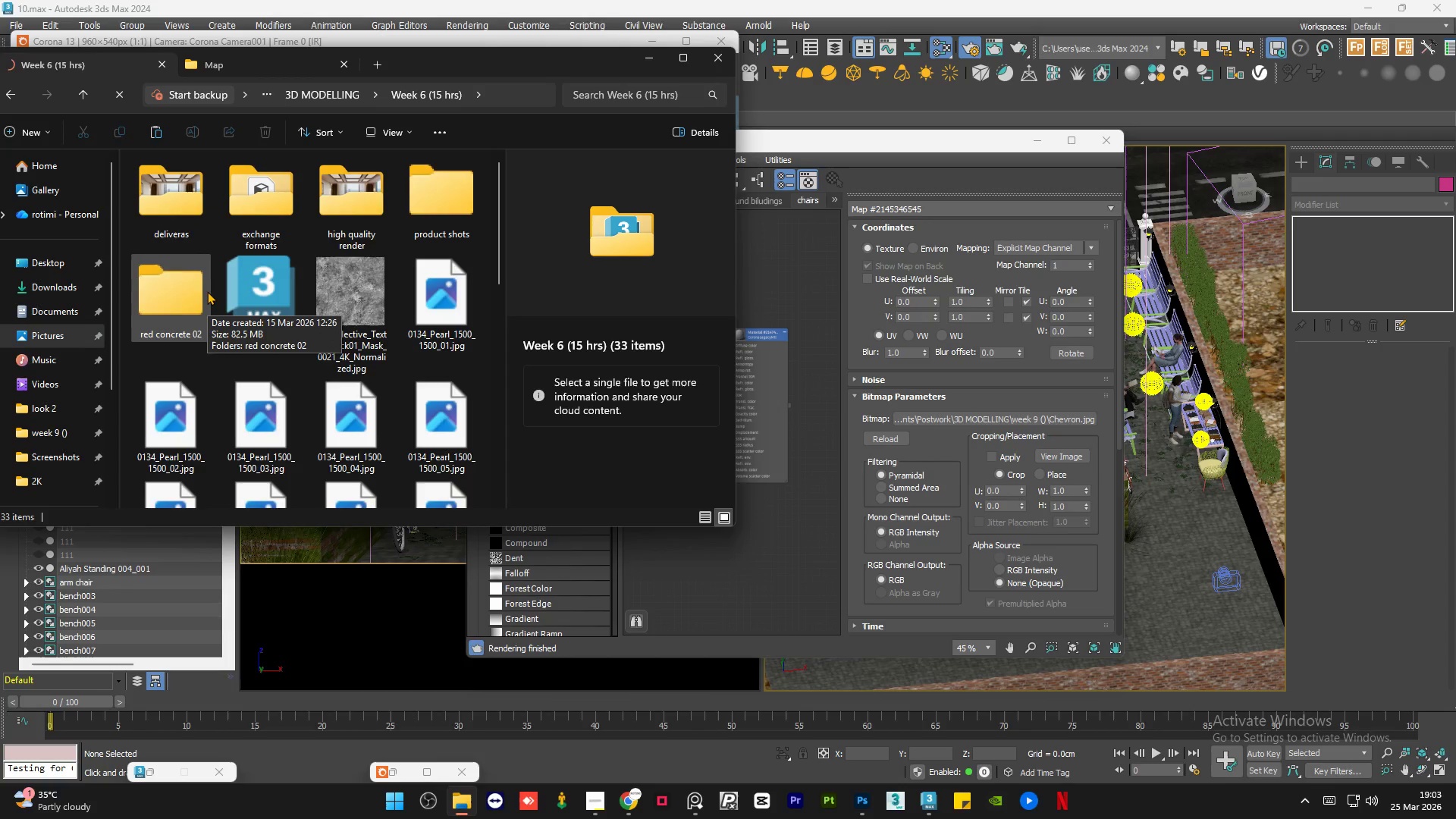 
scroll: coordinate [207, 291], scroll_direction: down, amount: 2.0
 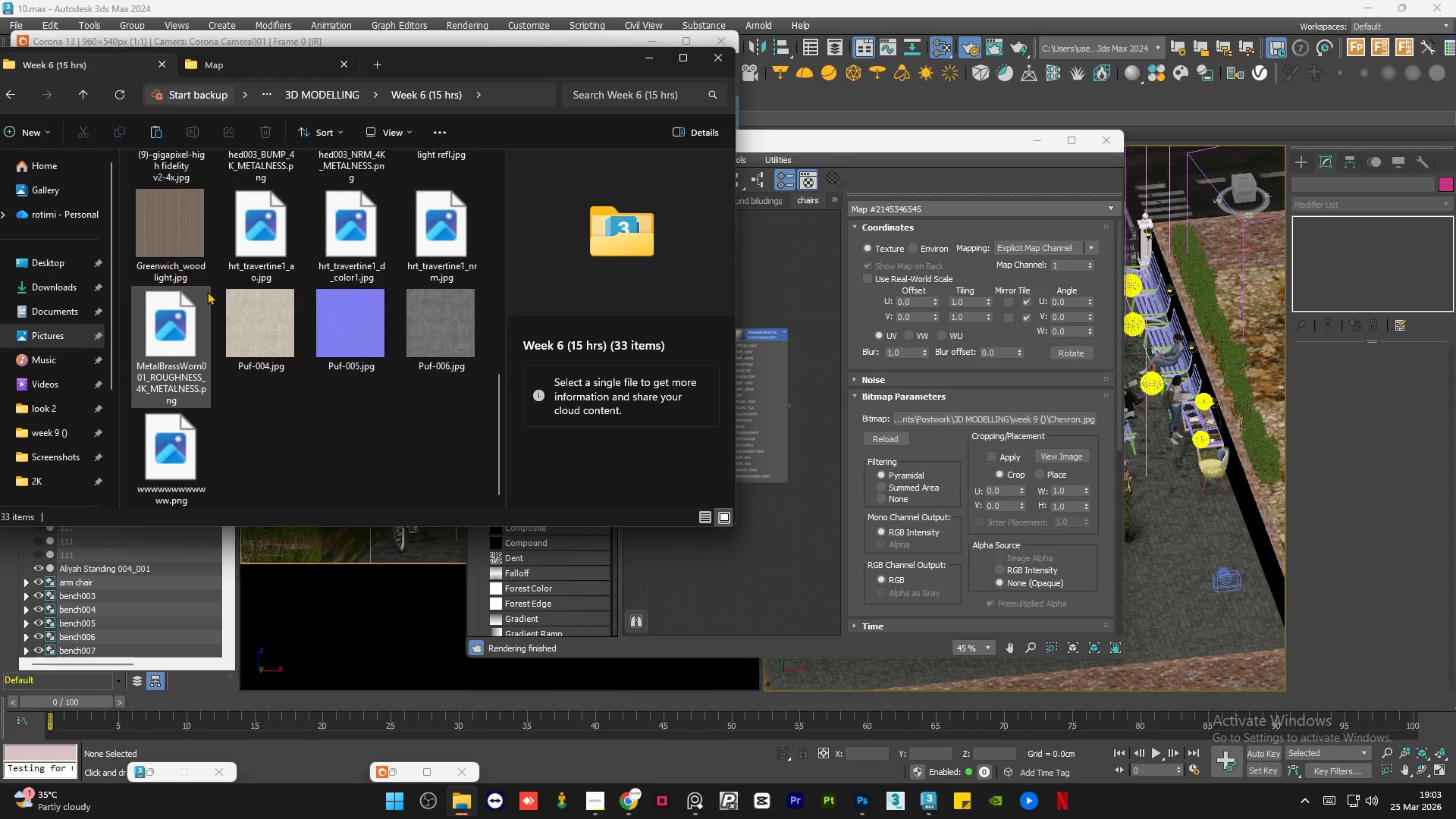 
scroll: coordinate [207, 291], scroll_direction: up, amount: 1.0
 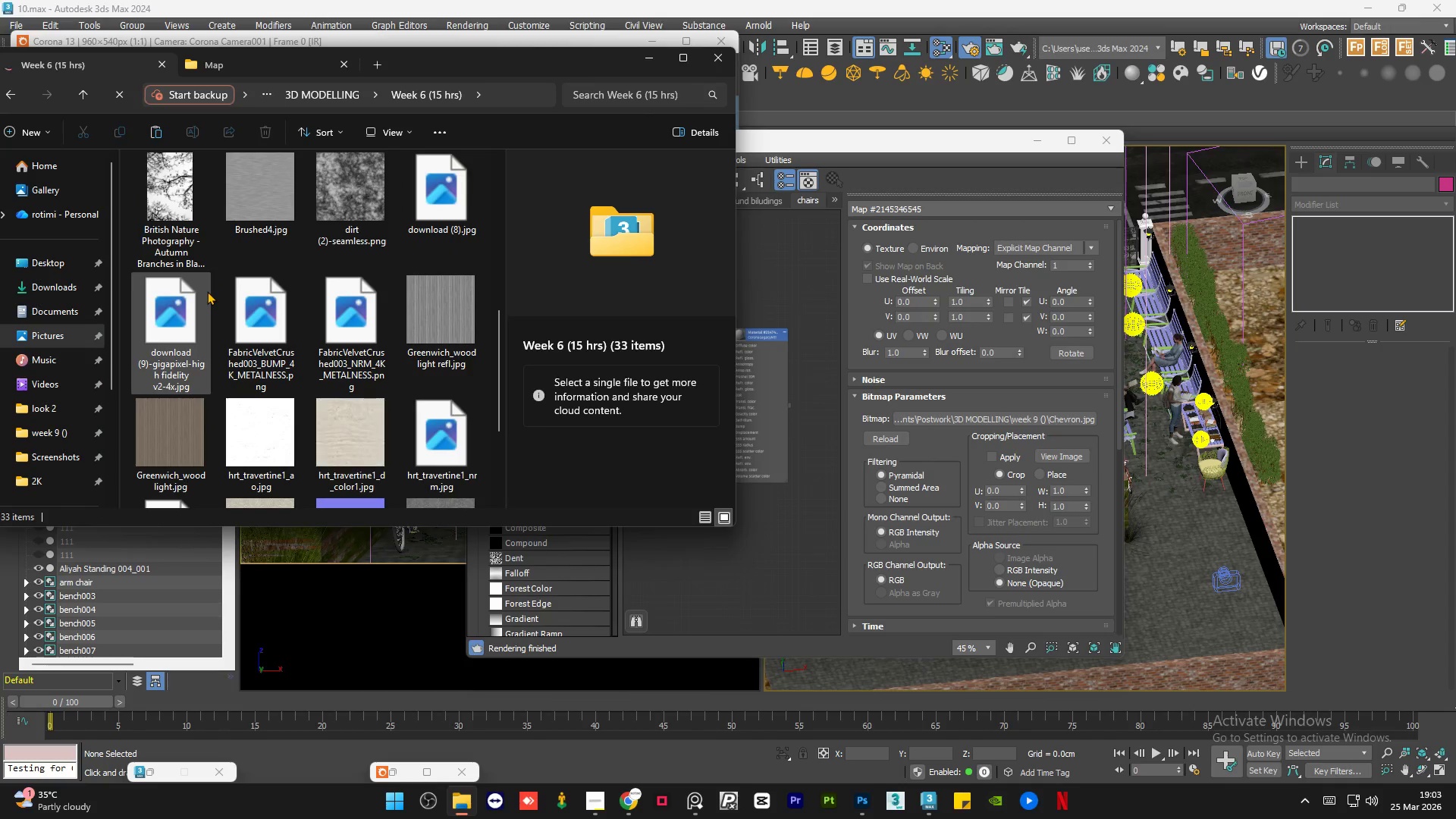 
scroll: coordinate [207, 291], scroll_direction: down, amount: 1.0
 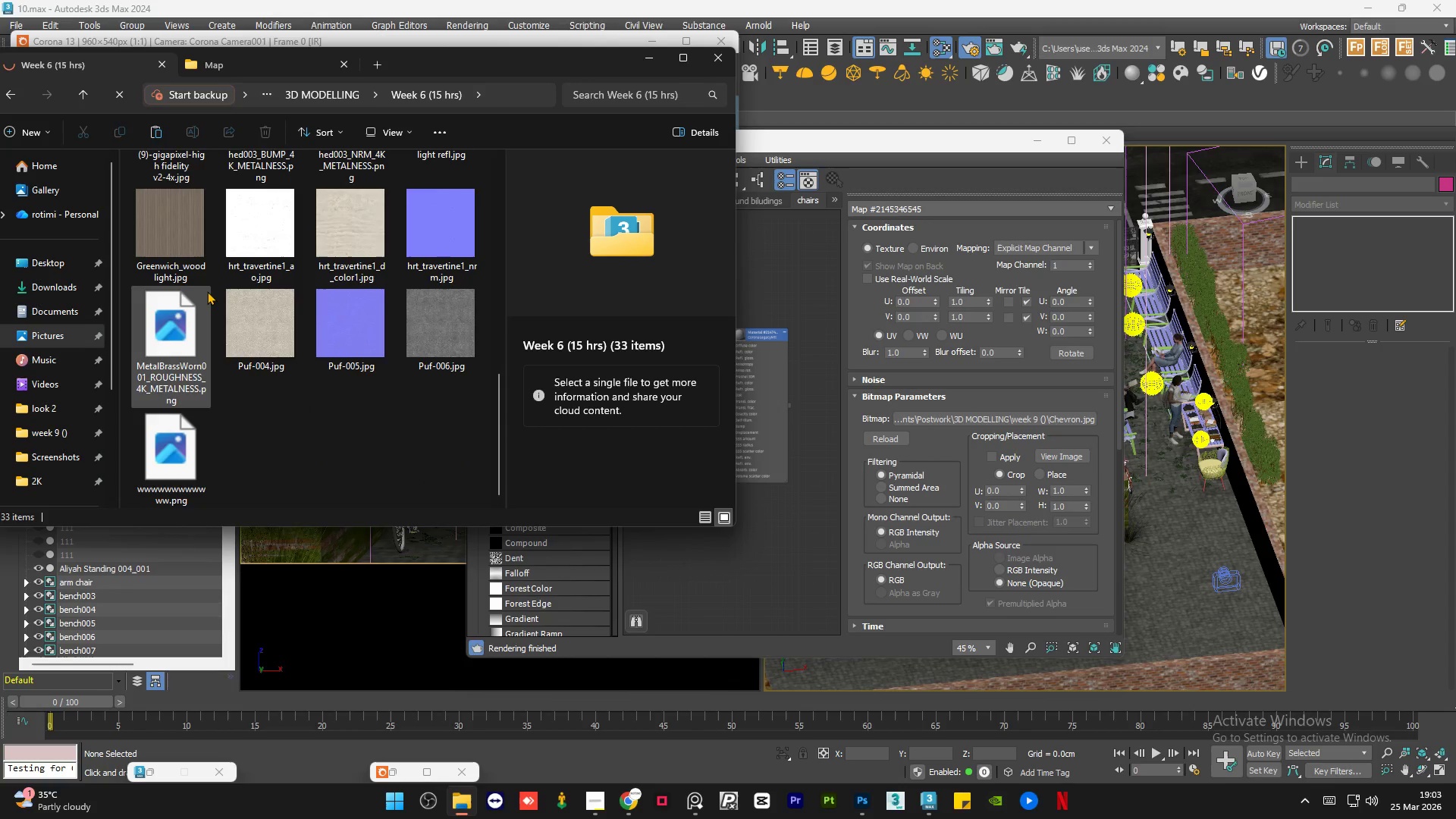 
scroll: coordinate [207, 291], scroll_direction: up, amount: 2.0
 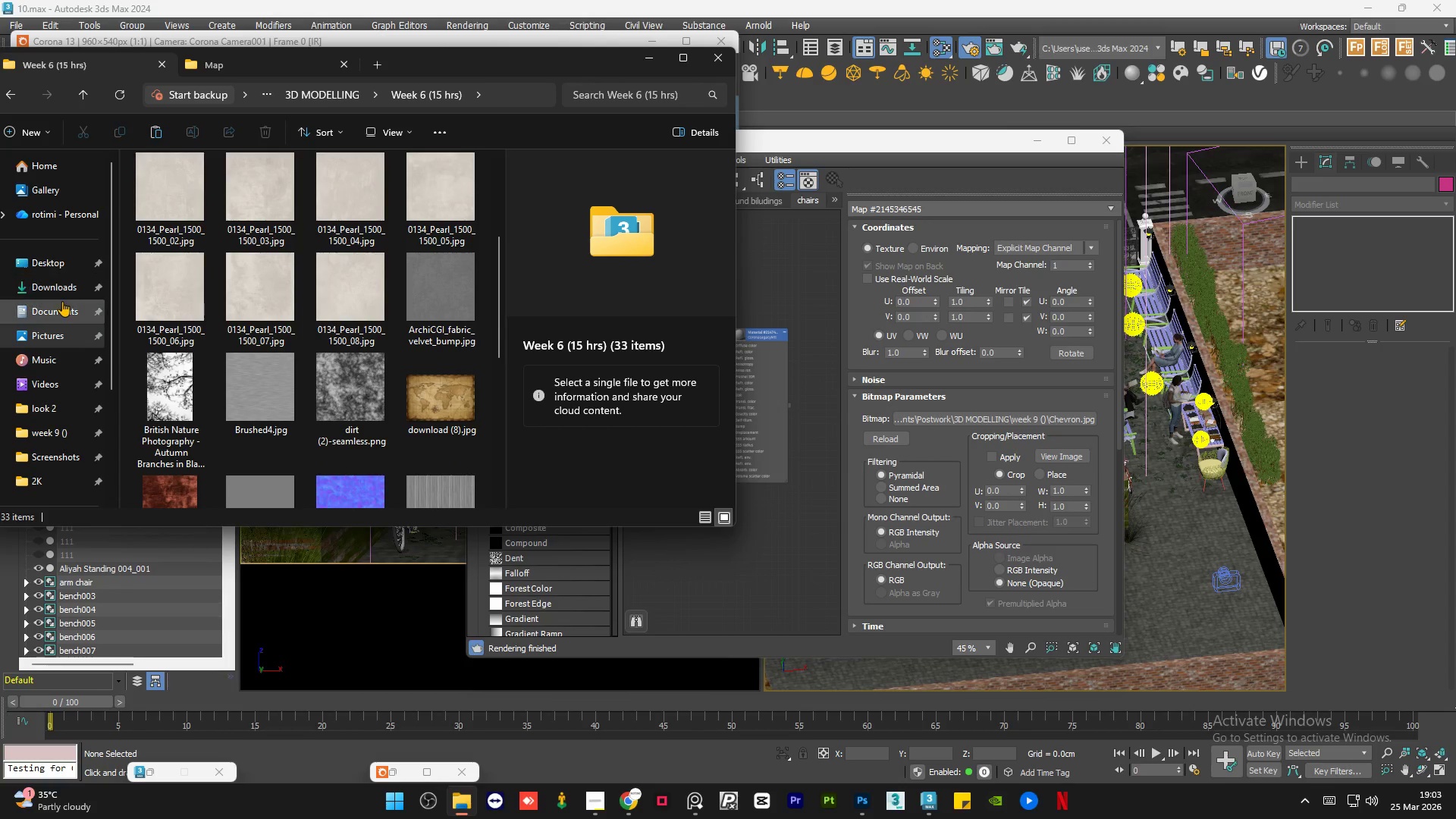 
left_click([64, 259])
 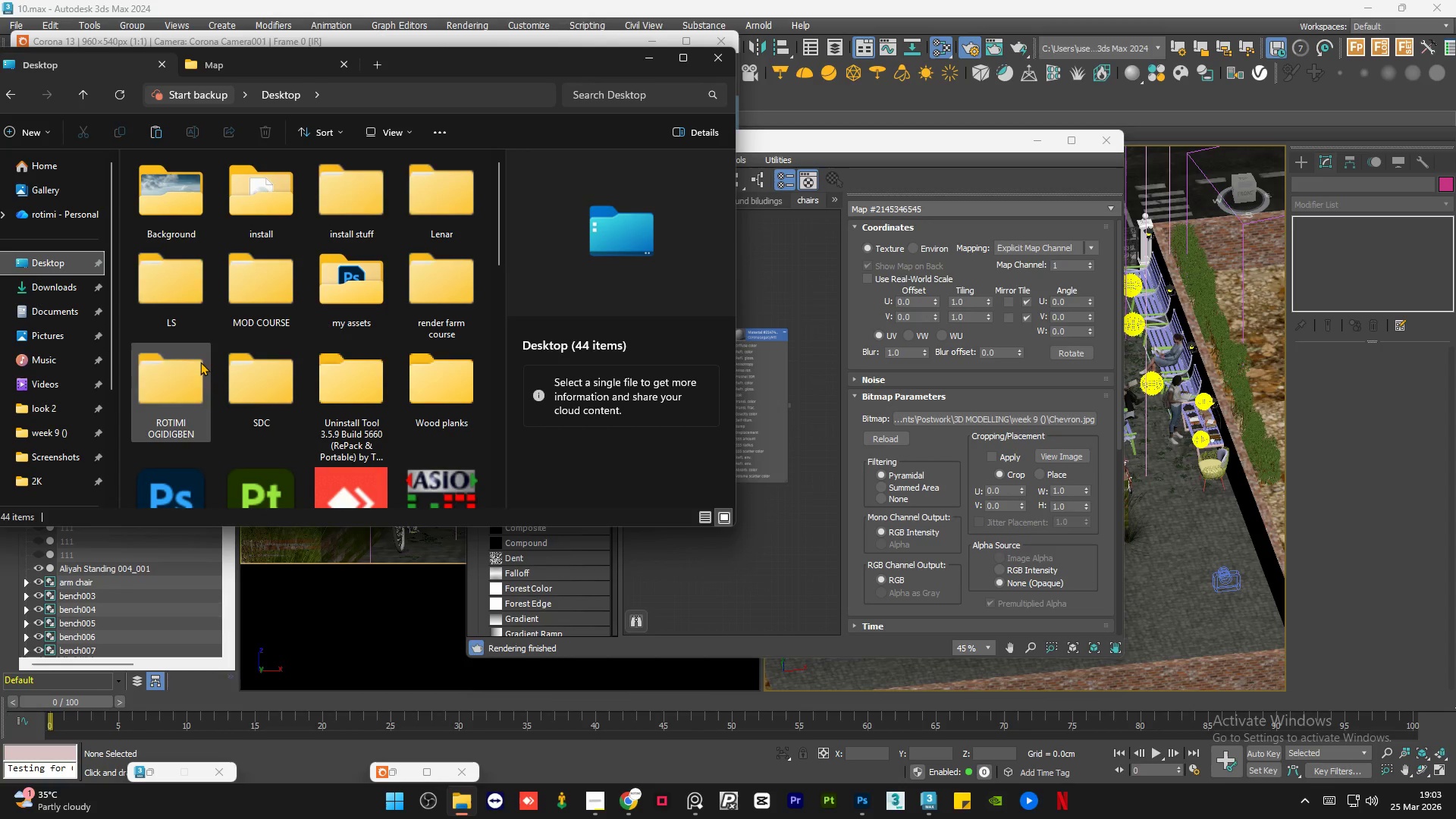 
double_click([196, 293])
 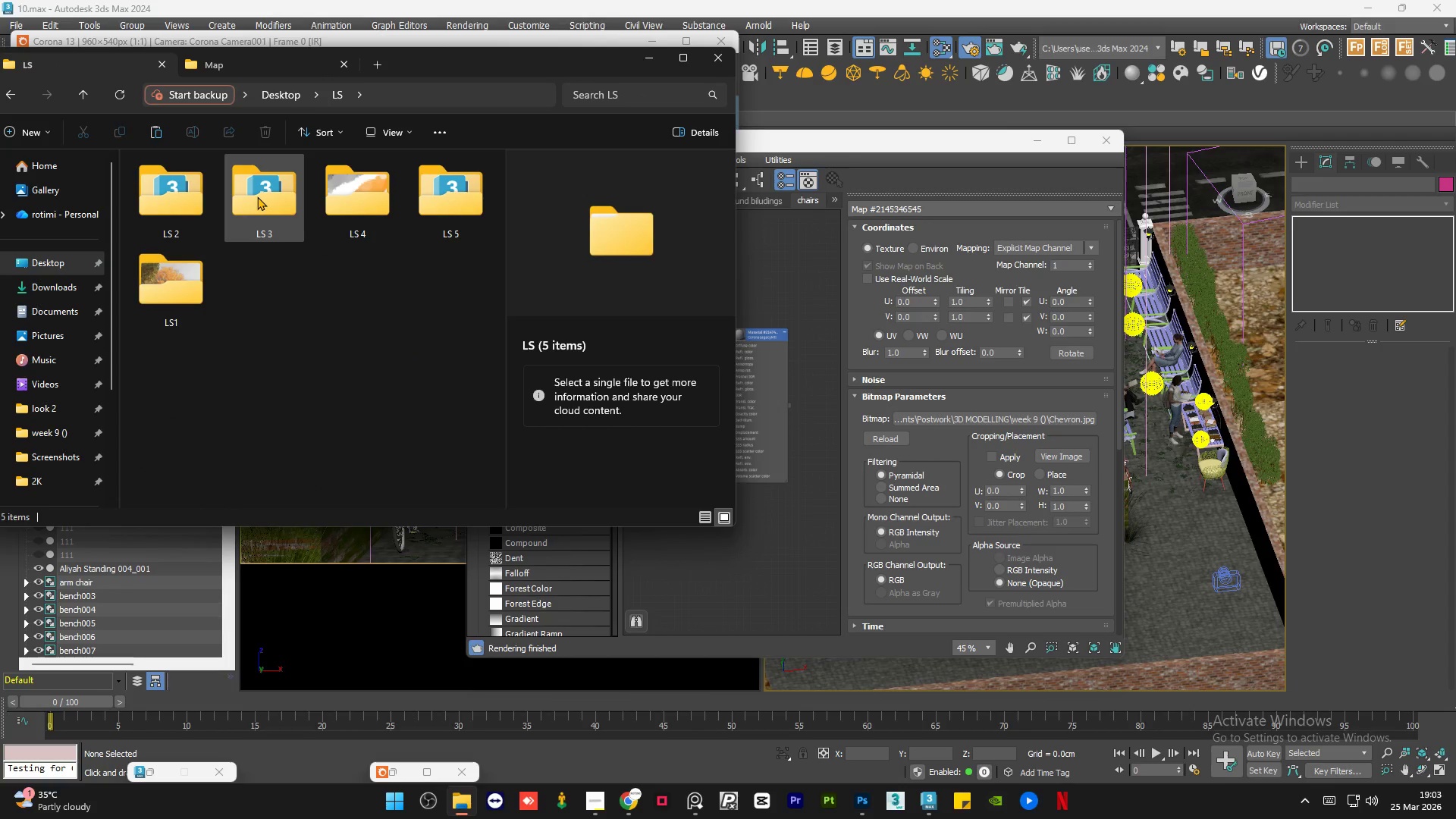 
double_click([257, 196])
 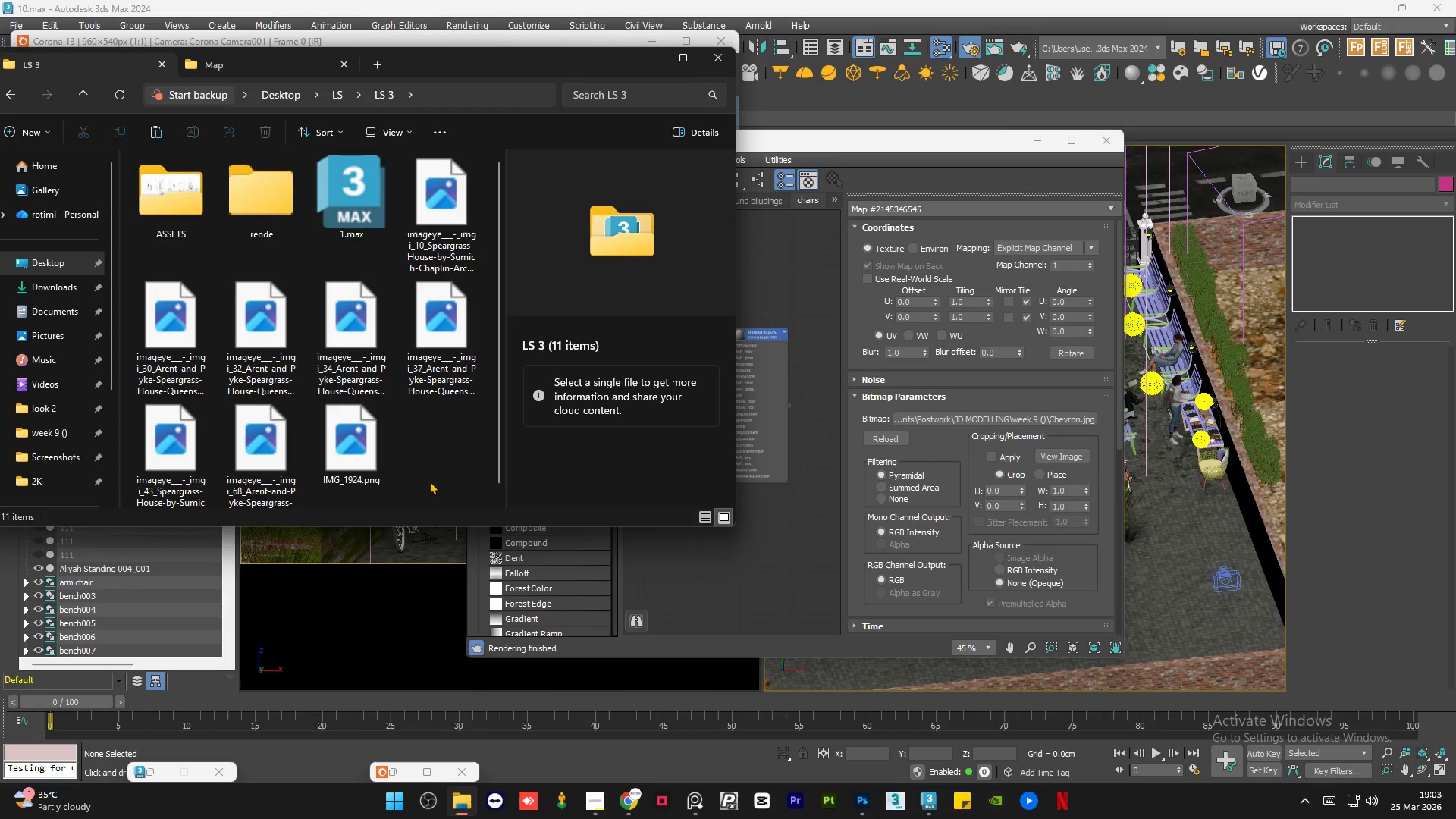 
left_click([425, 463])
 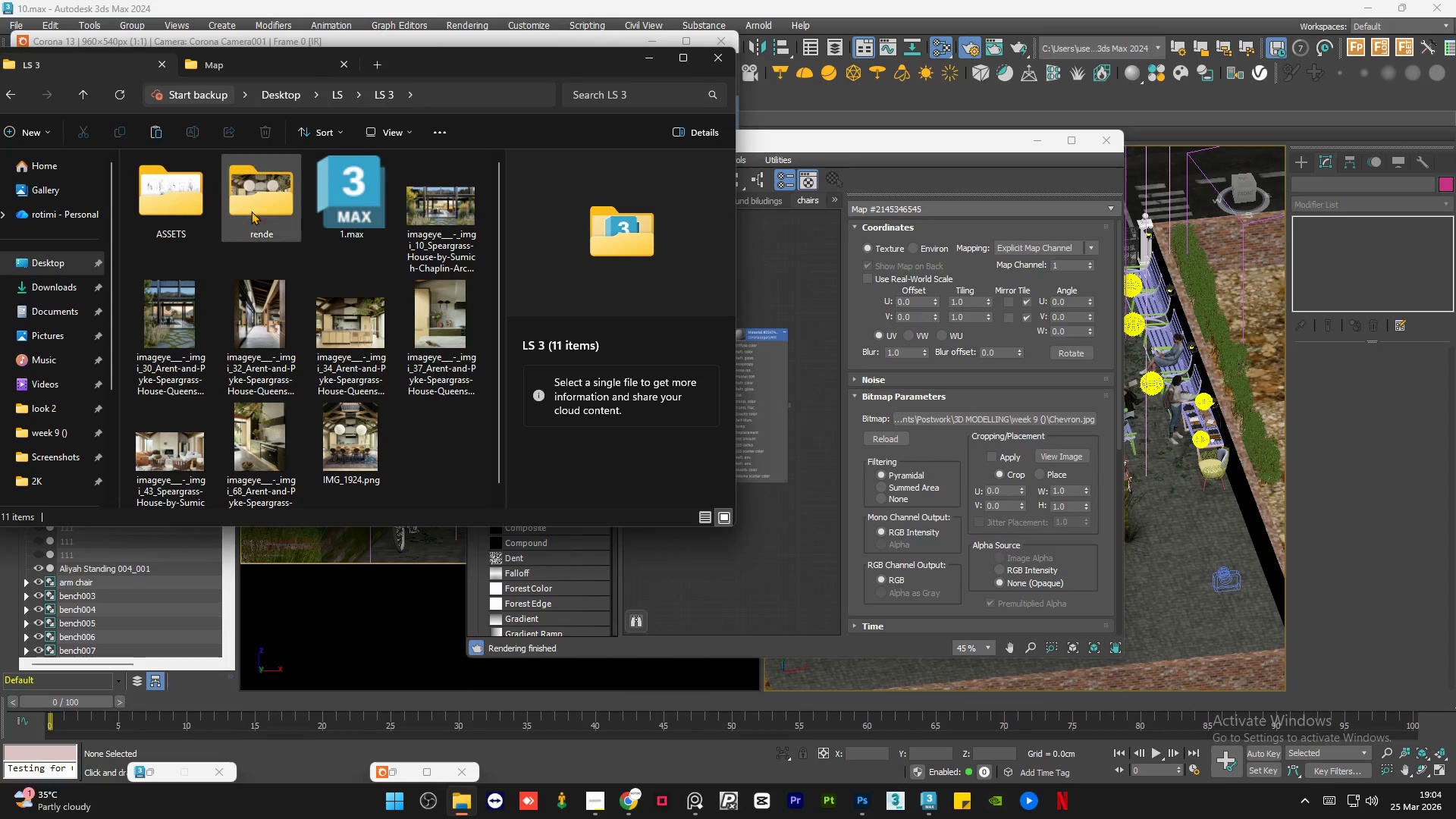 
double_click([190, 200])
 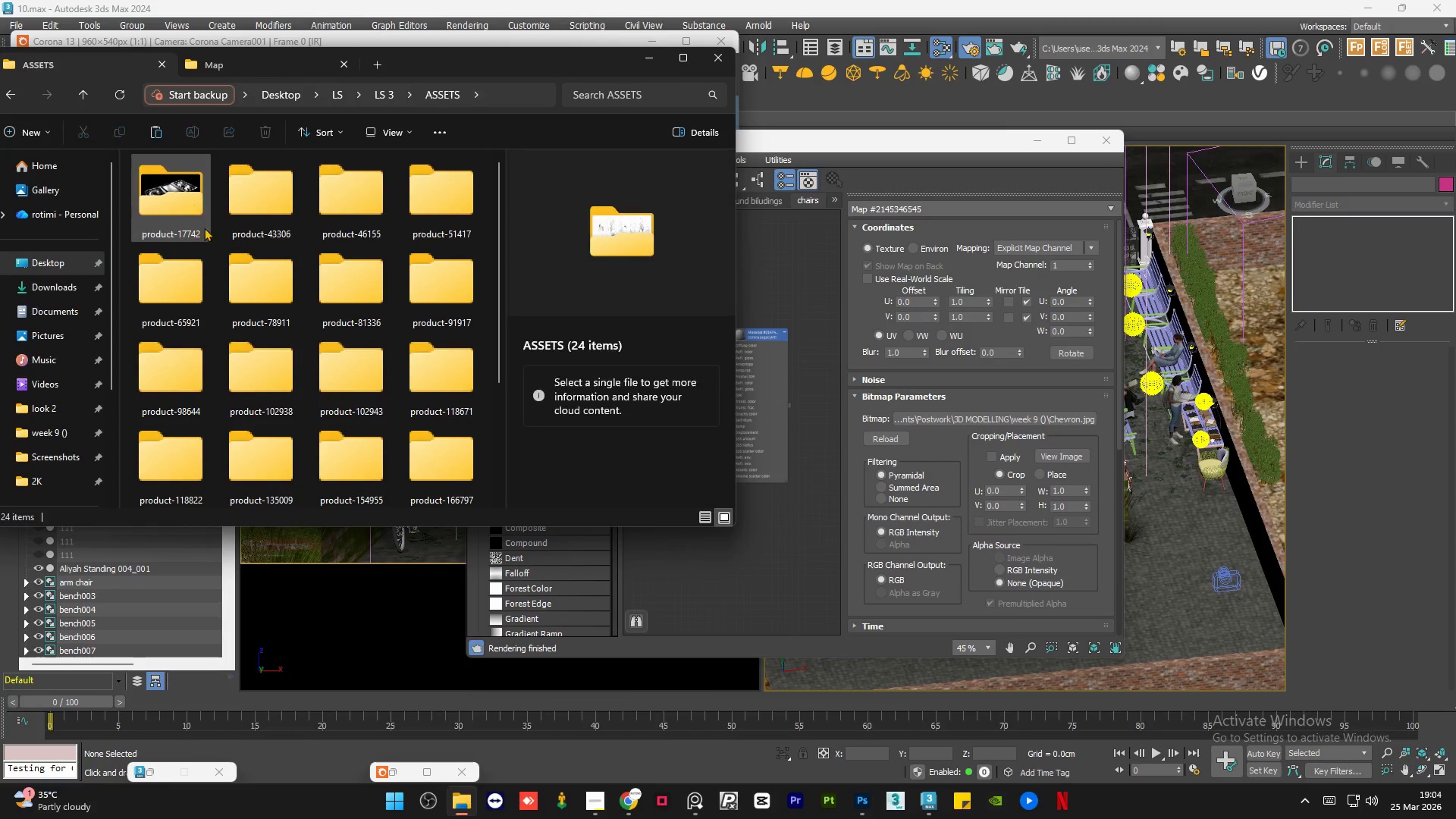 
scroll: coordinate [332, 416], scroll_direction: down, amount: 7.0
 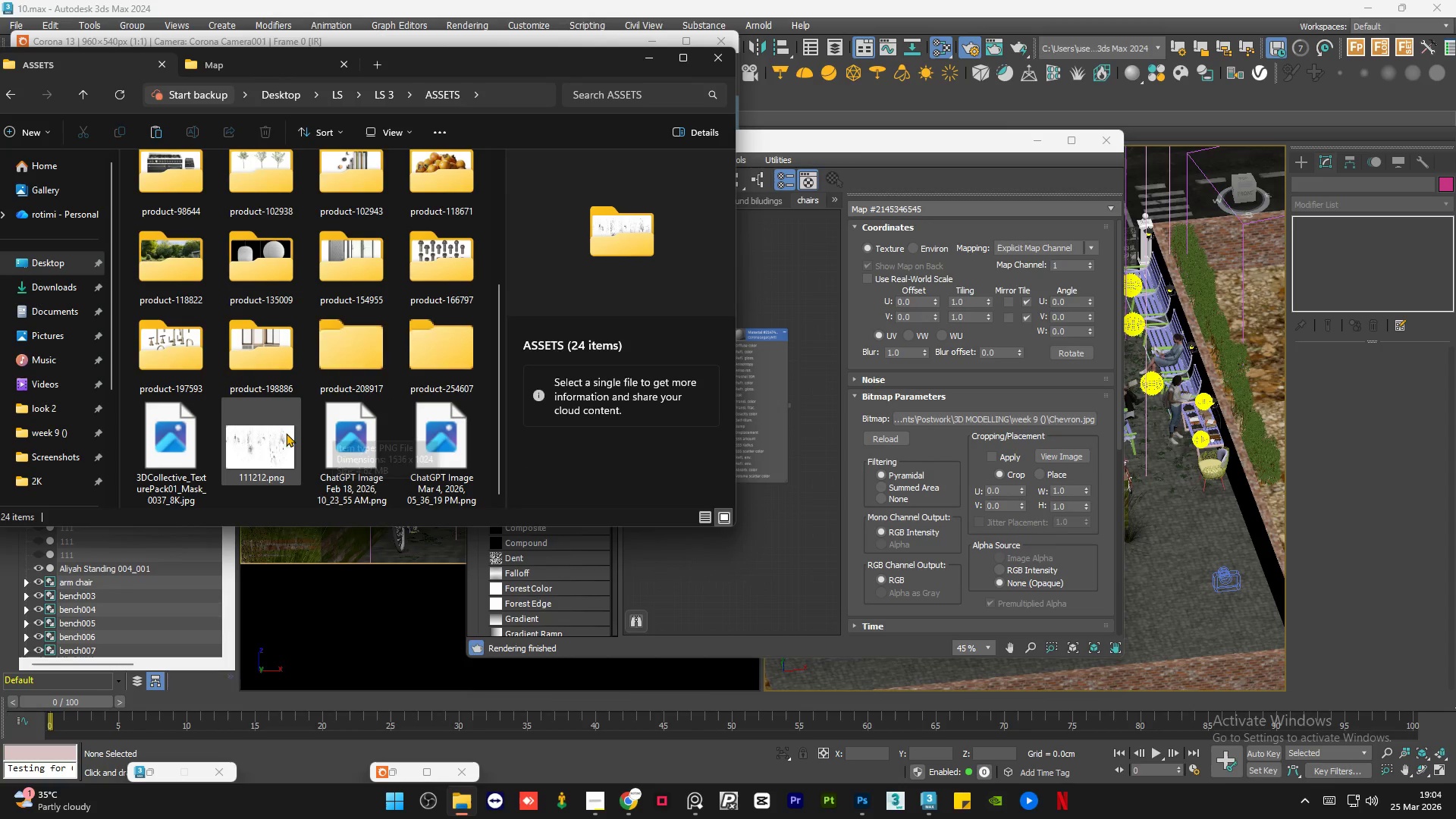 
left_click([284, 433])
 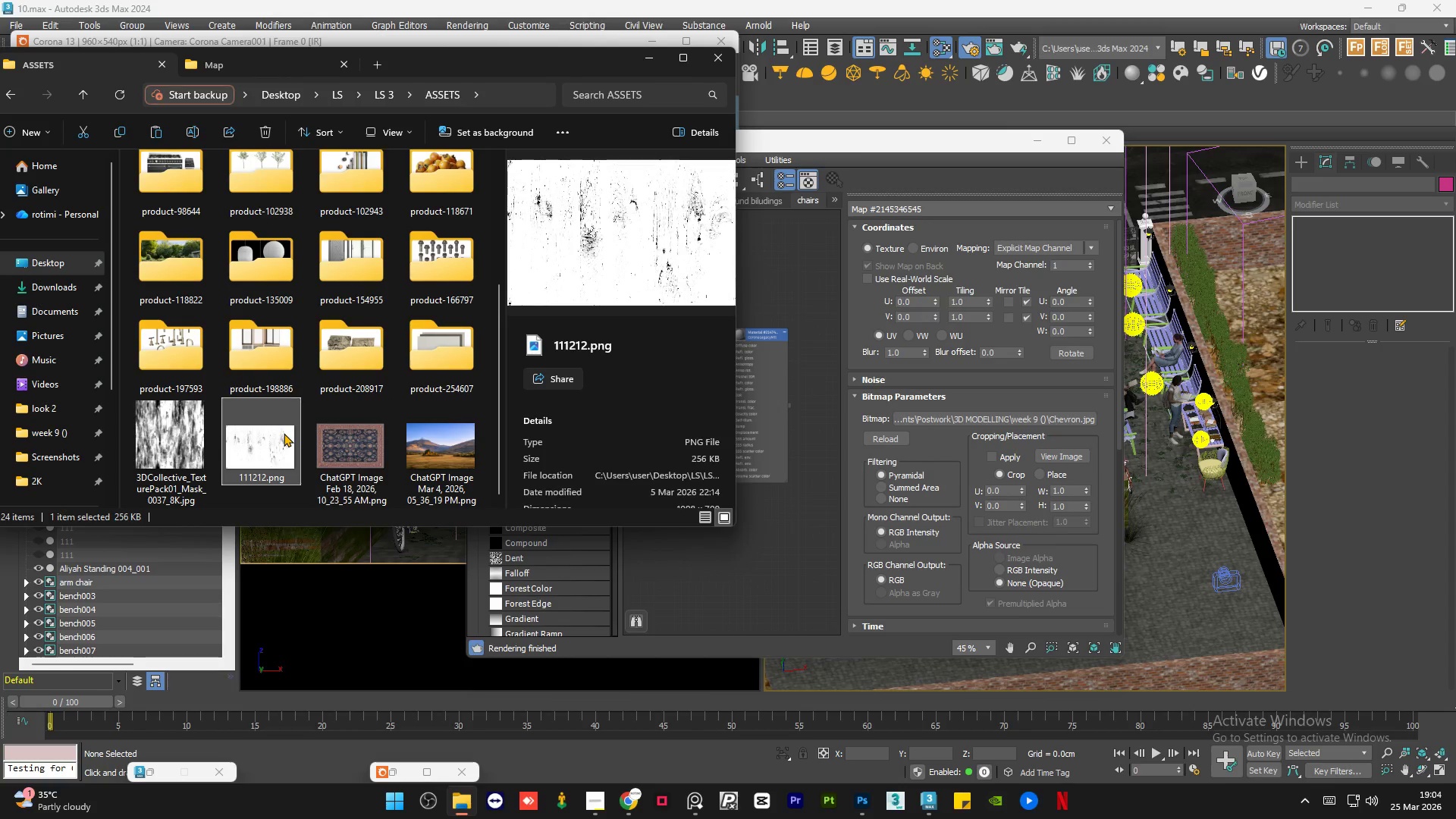 
key(Control+C)
 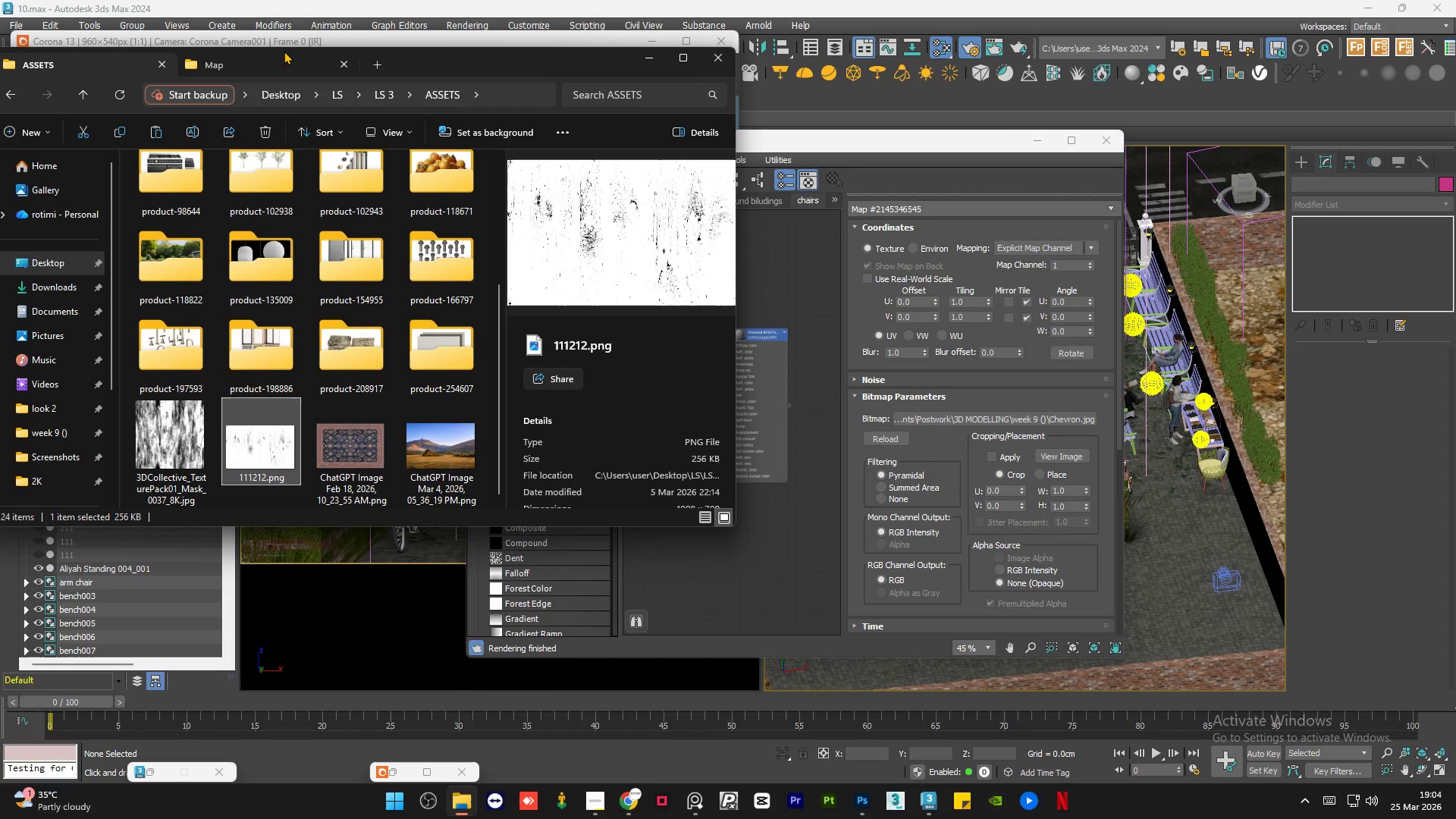 
left_click([238, 67])
 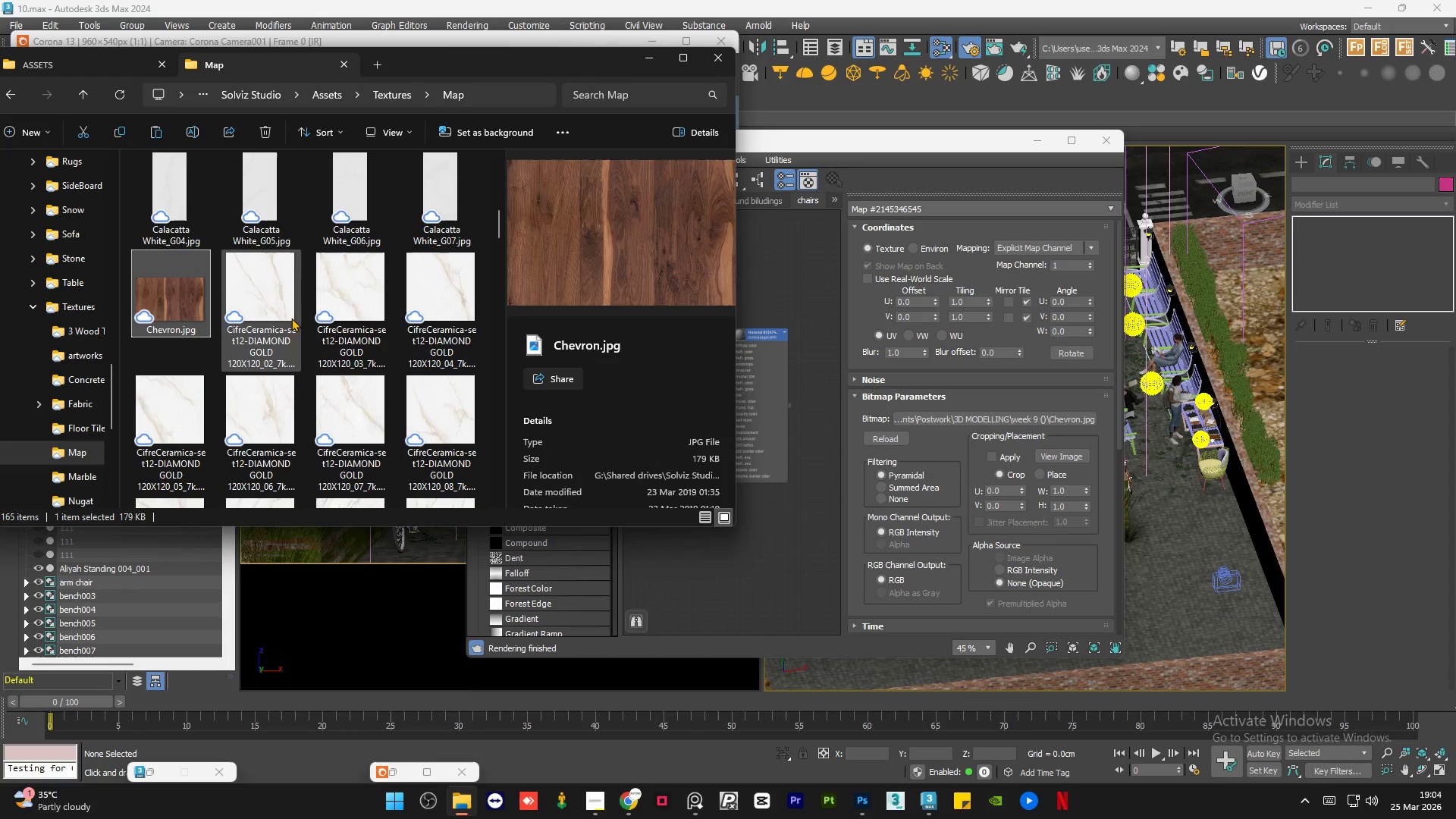 
scroll: coordinate [292, 318], scroll_direction: down, amount: 4.0
 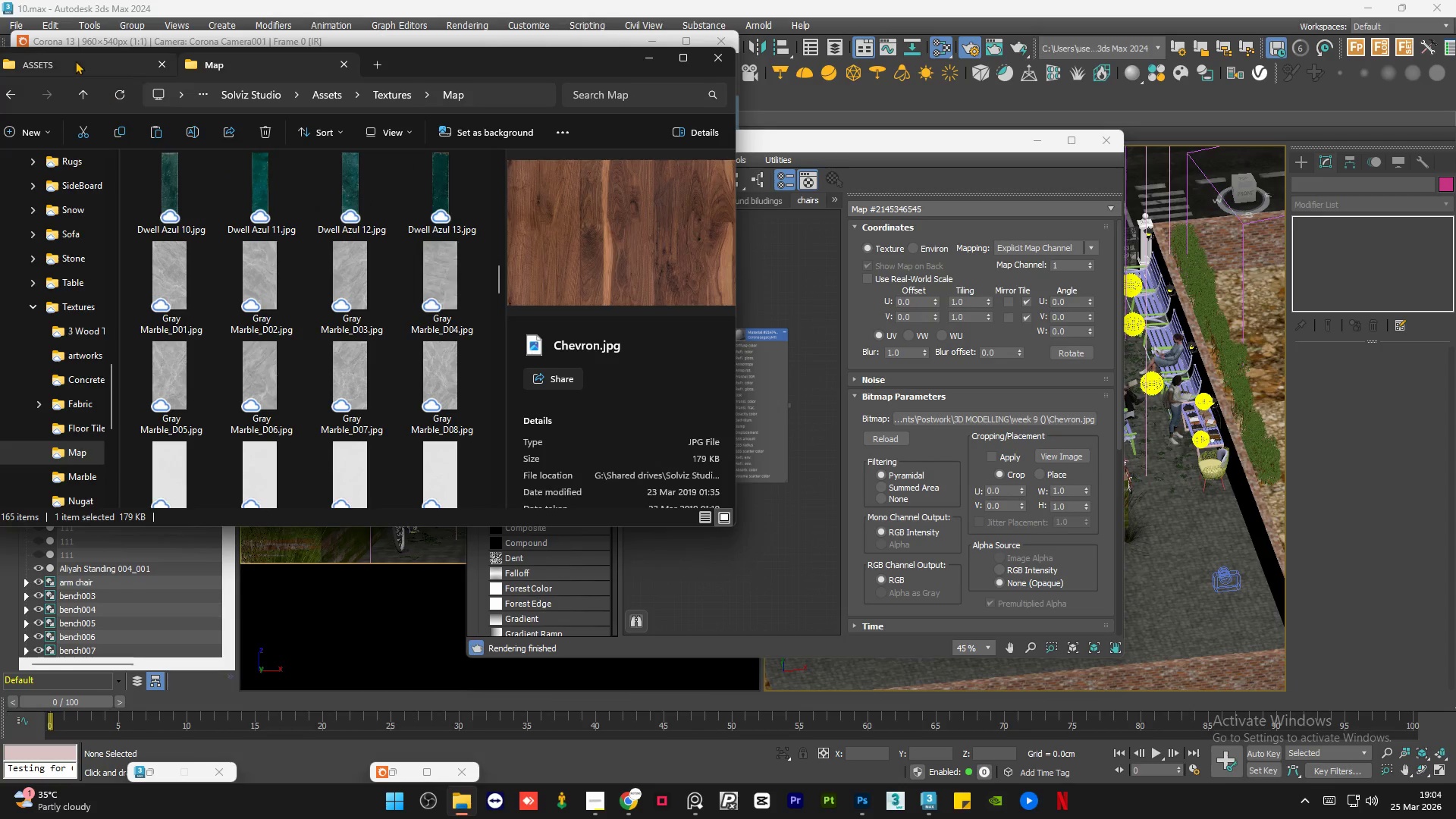 
left_click([75, 60])
 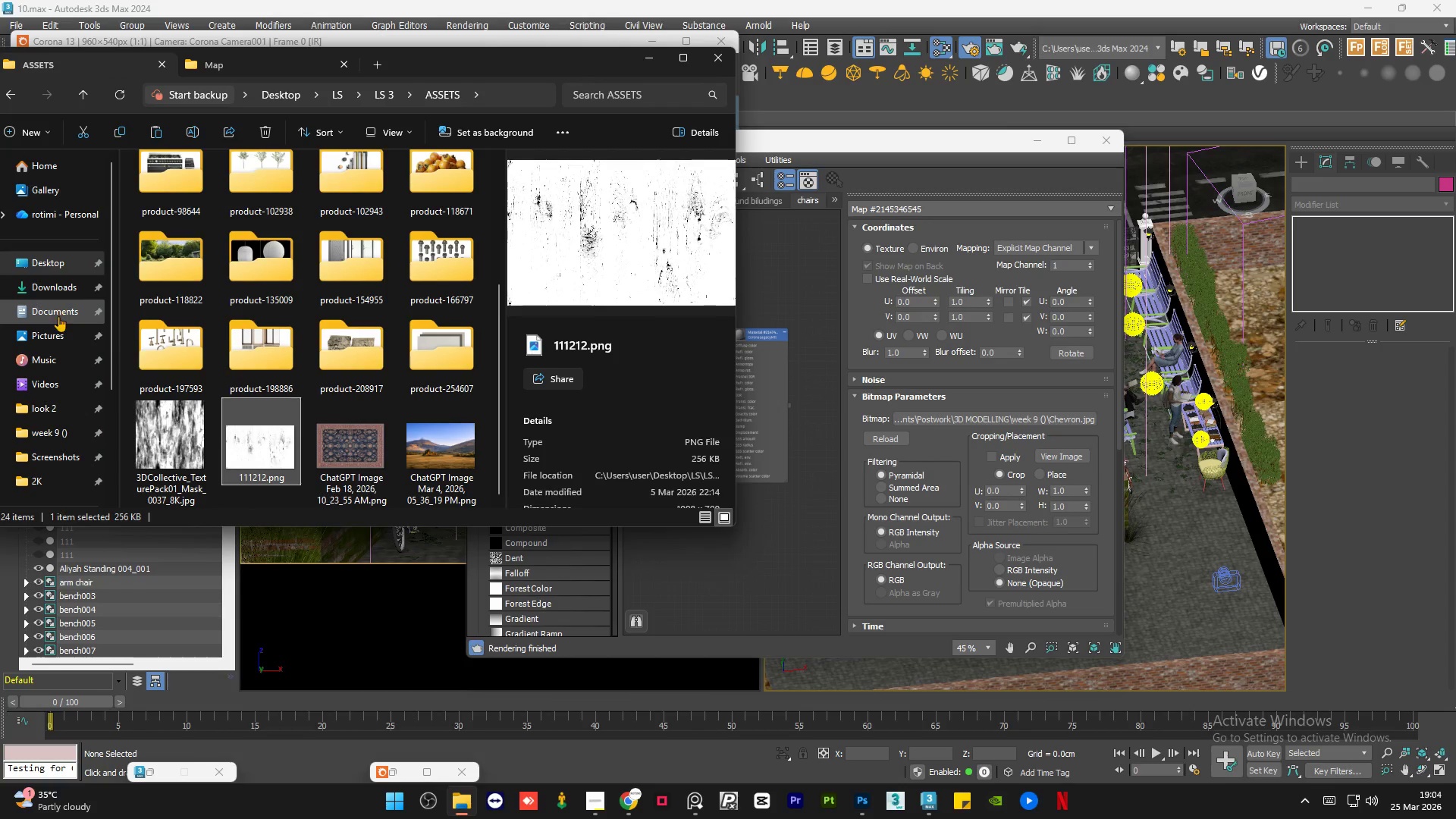 
left_click([56, 318])
 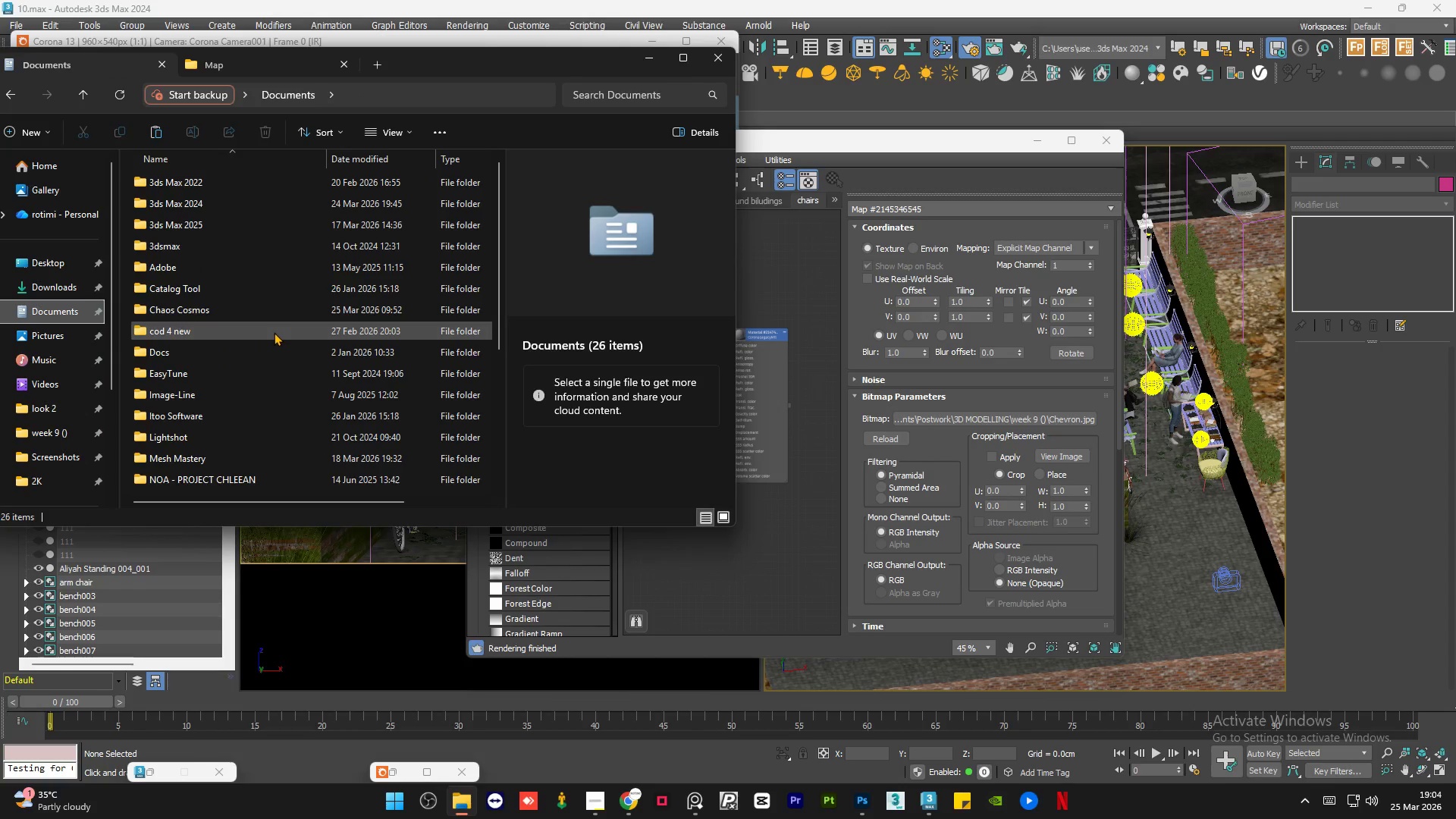 
scroll: coordinate [240, 346], scroll_direction: down, amount: 4.0
 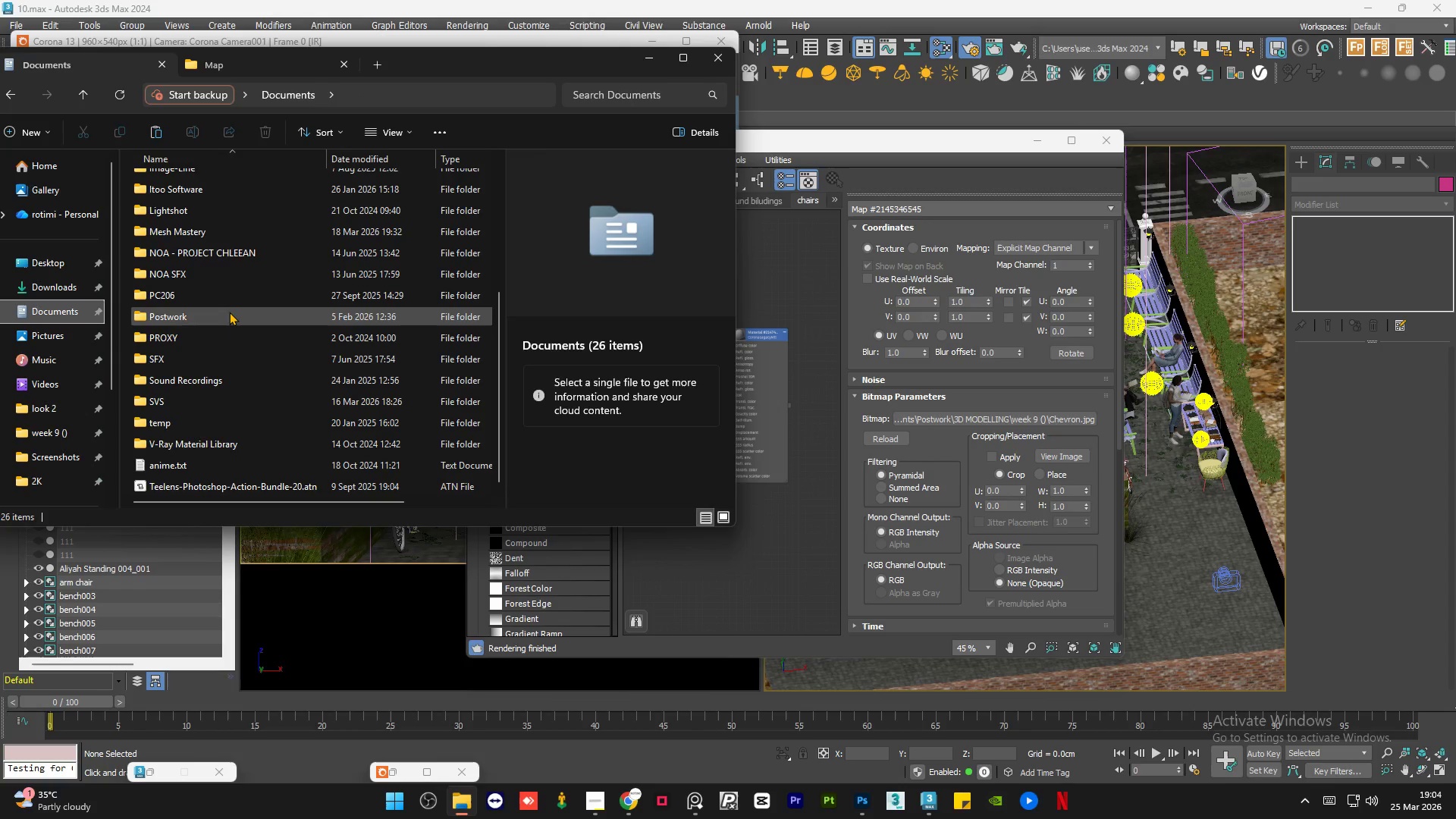 
double_click([229, 312])
 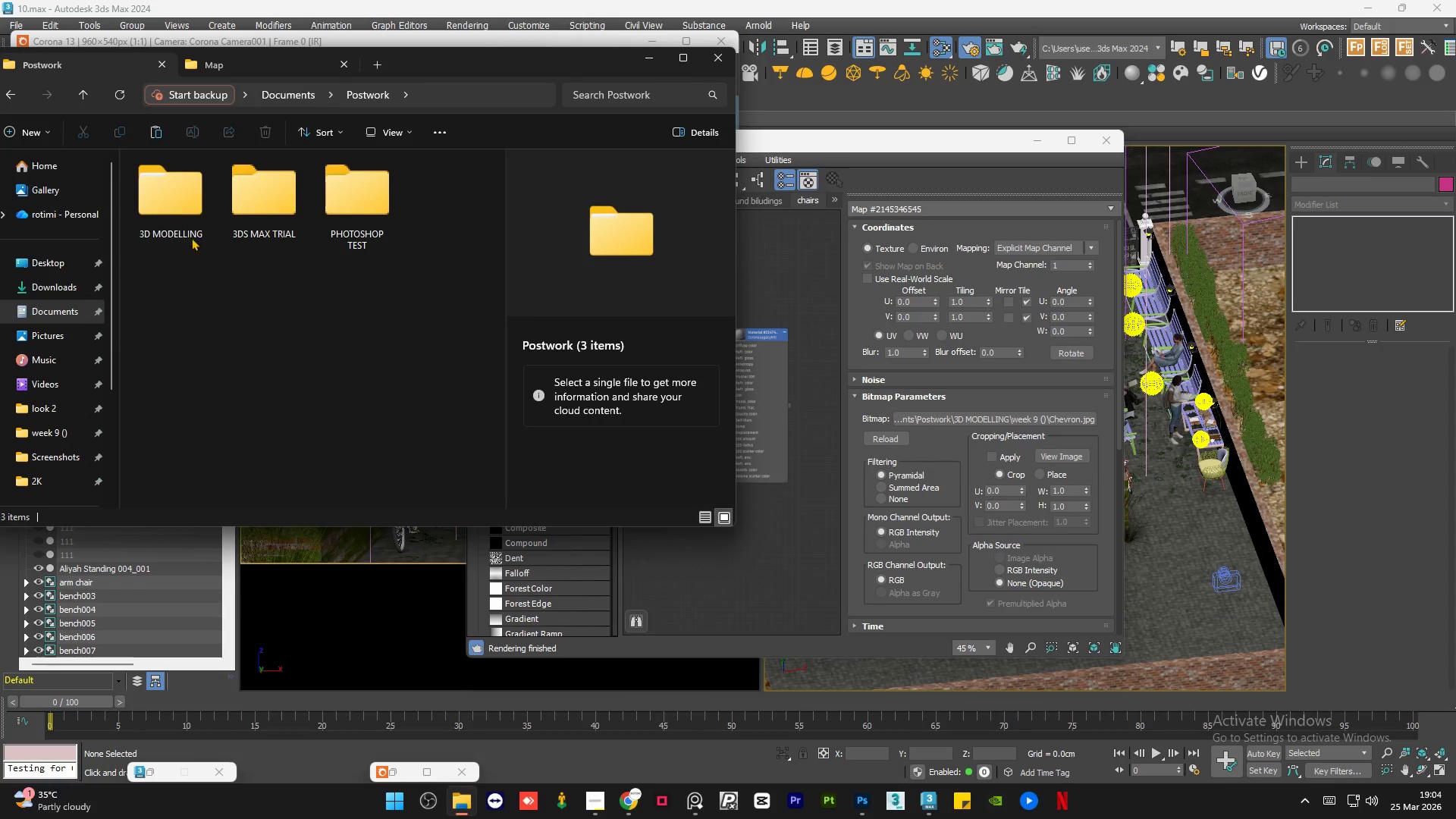 
left_click([181, 208])
 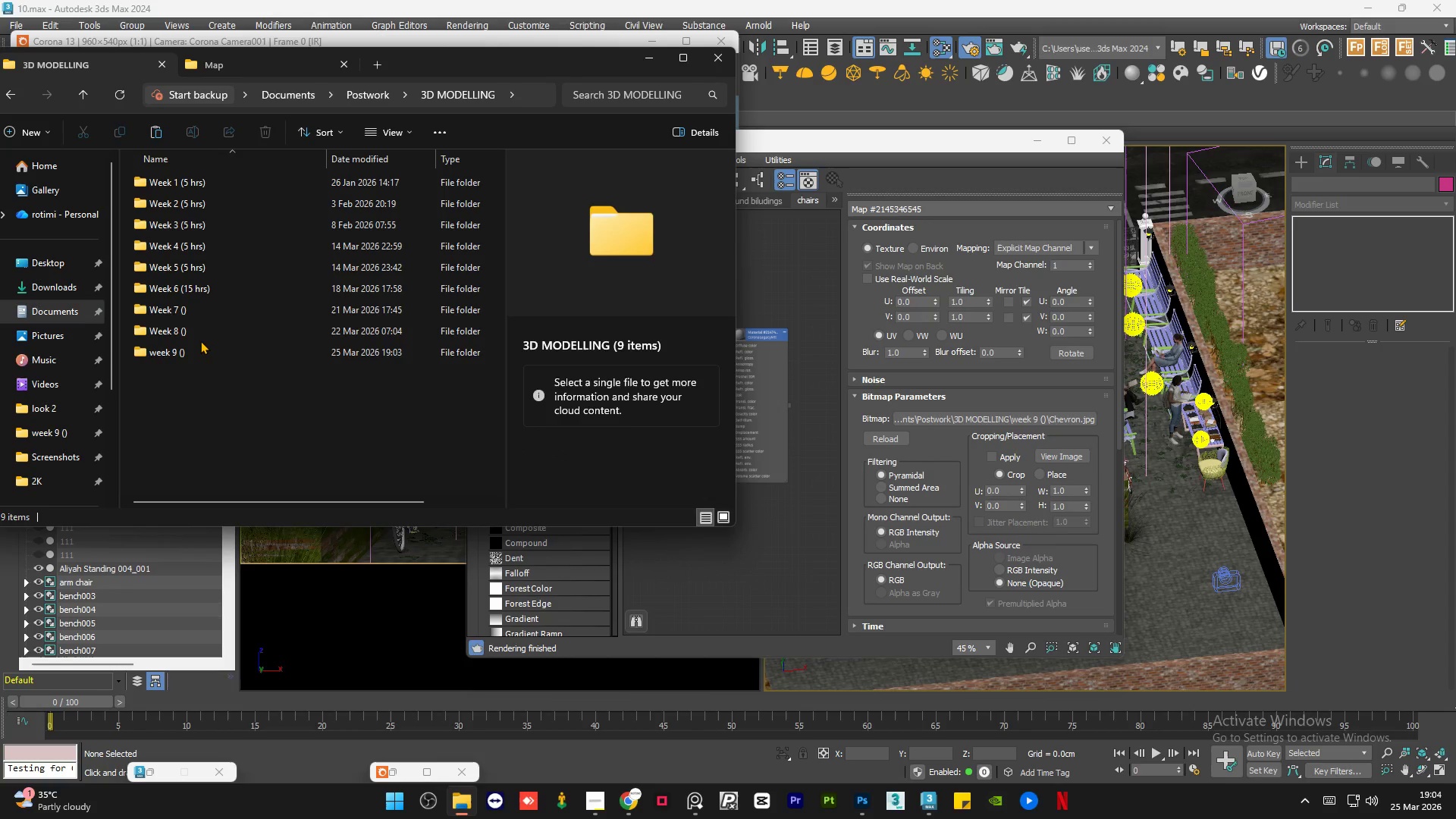 
double_click([199, 346])
 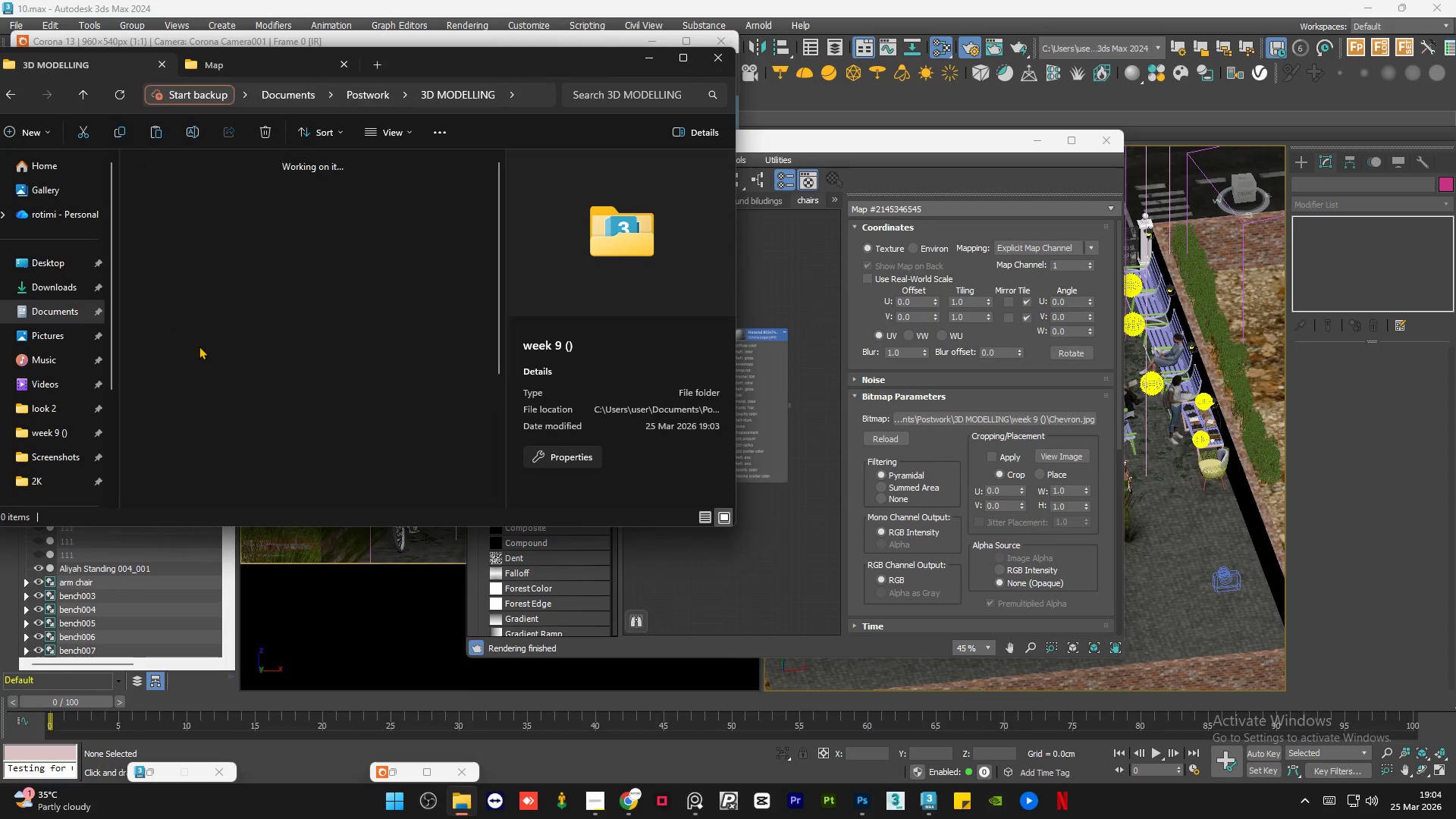 
left_click([383, 435])
 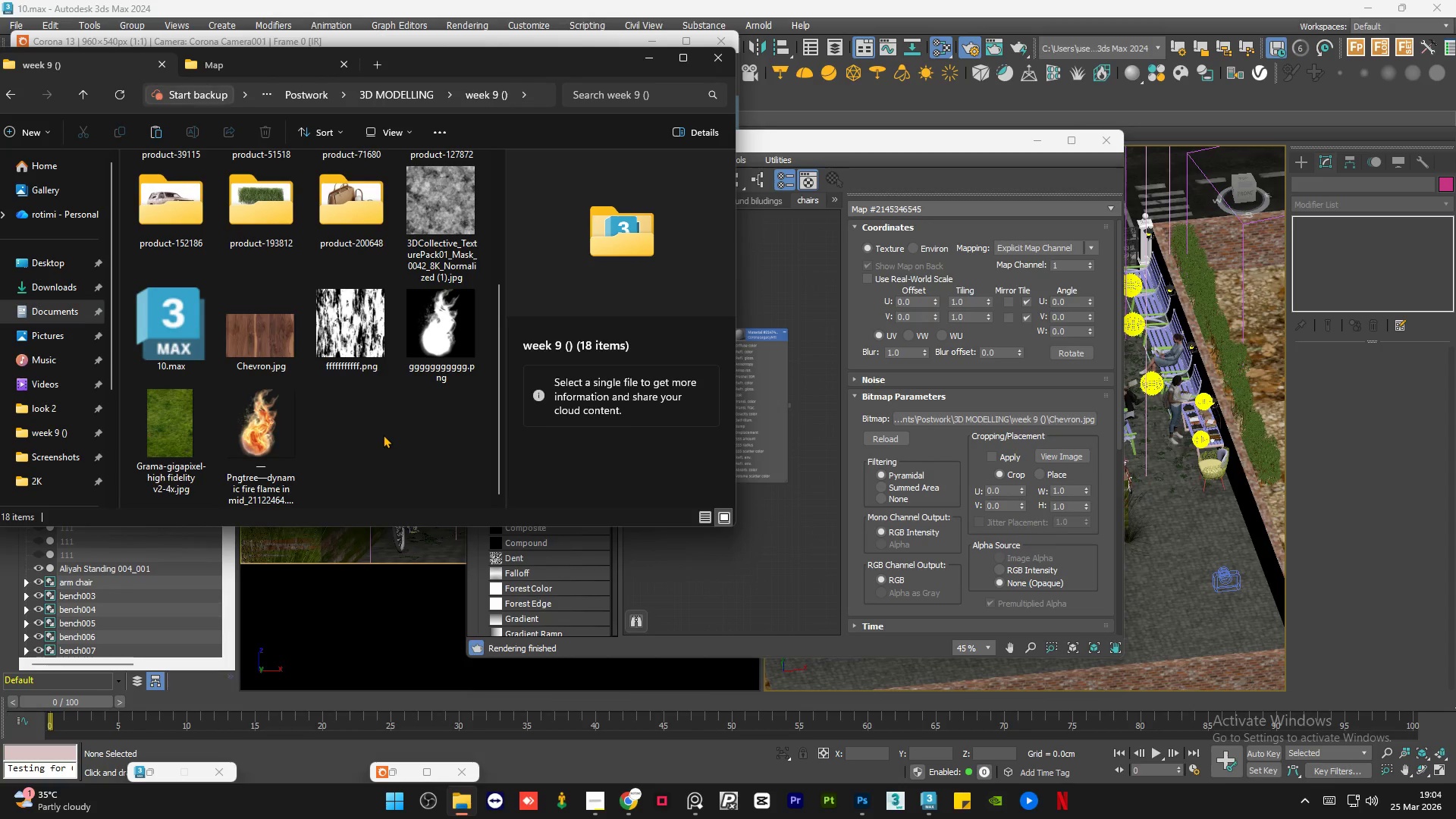 
scroll: coordinate [246, 378], scroll_direction: down, amount: 7.0
 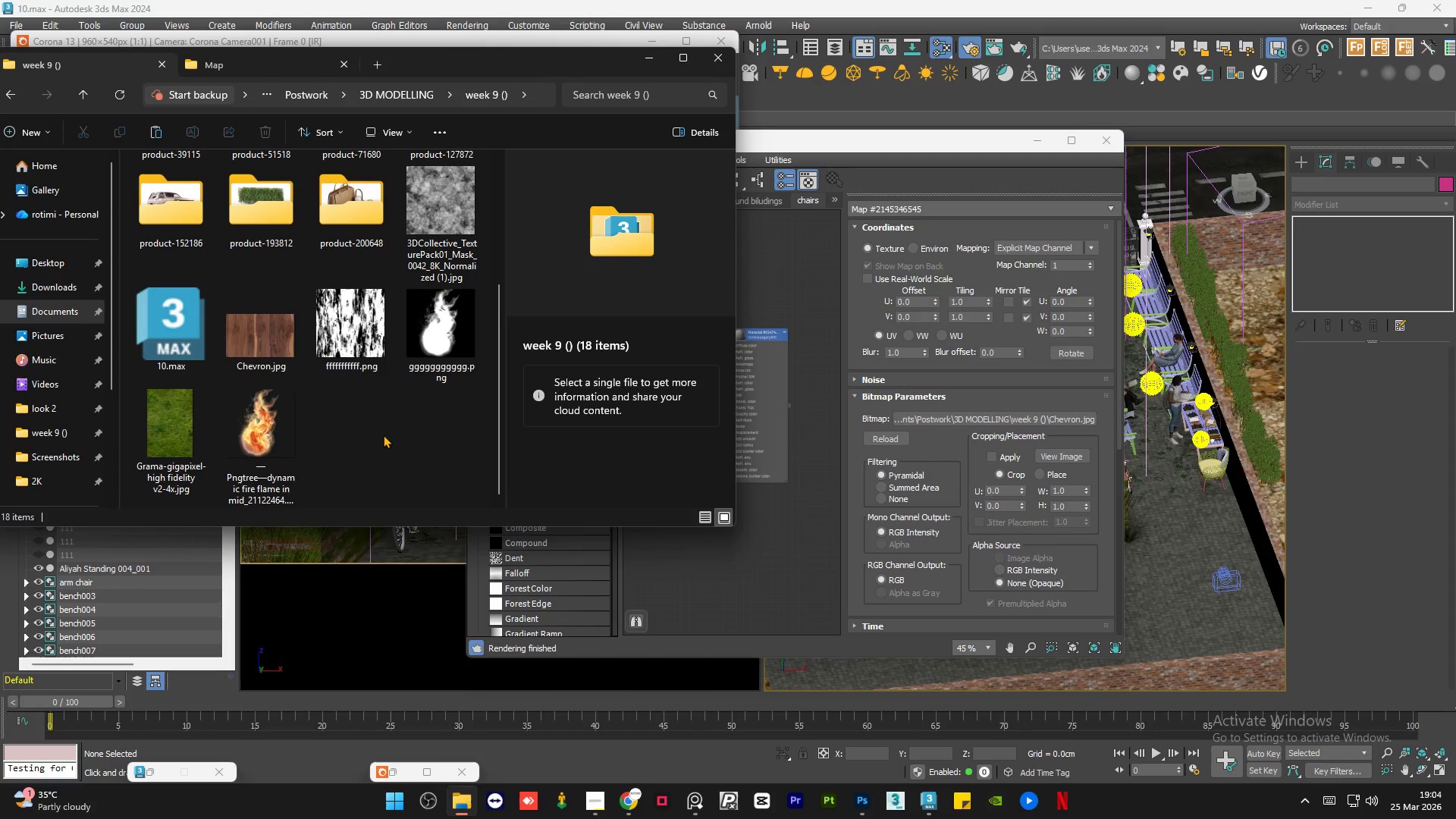 
key(Control+V)
 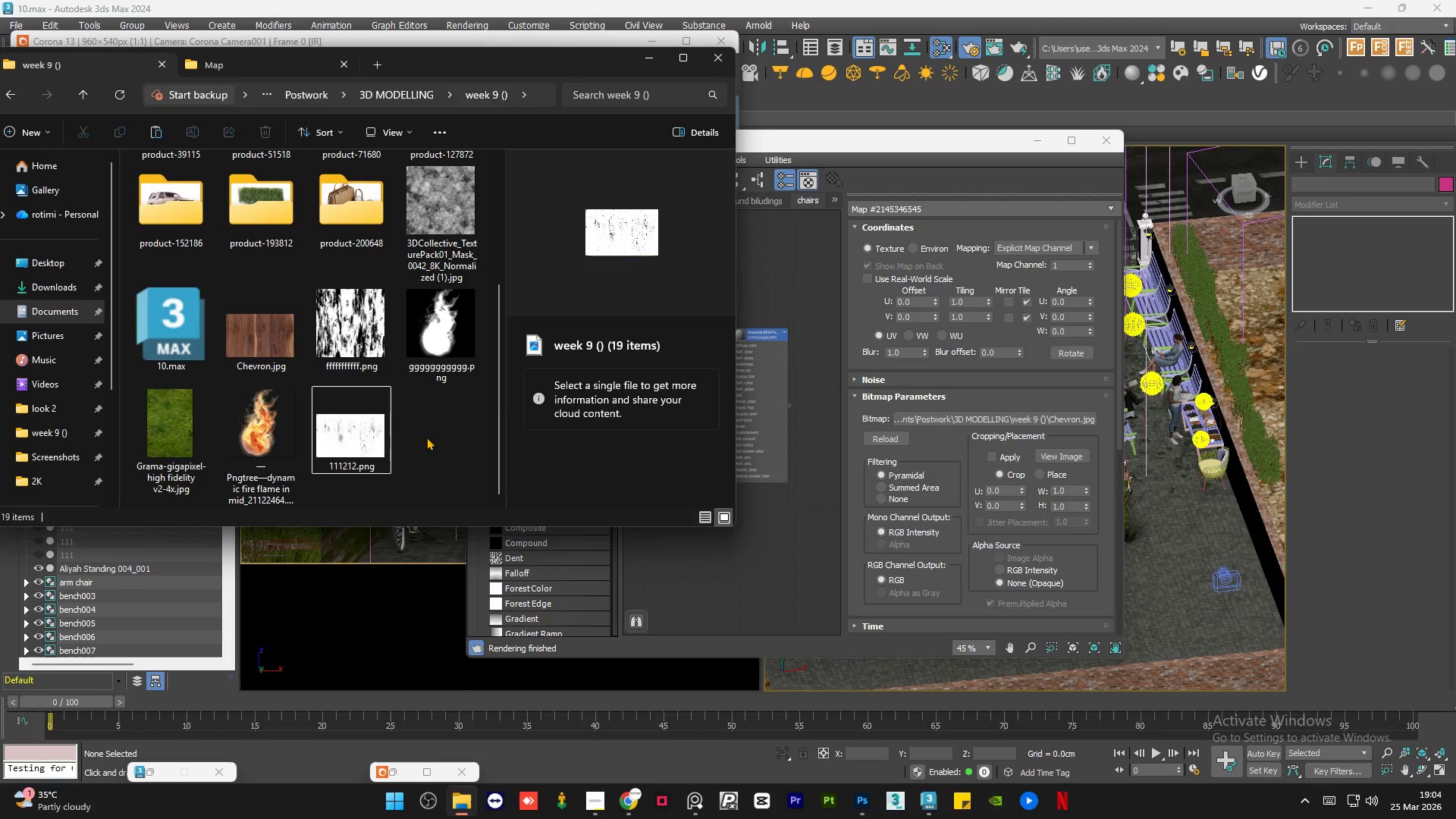 
double_click([348, 435])
 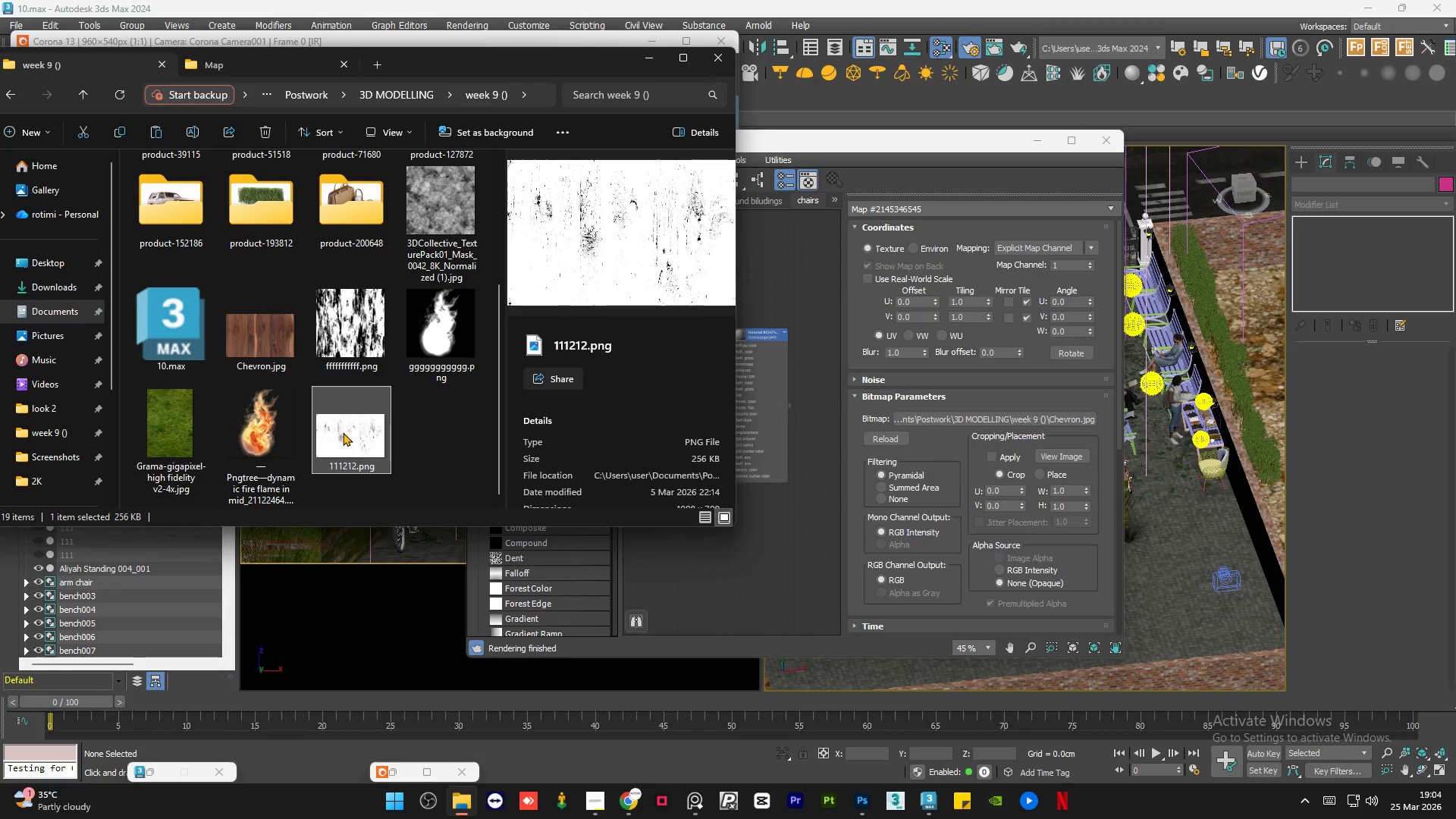 
left_click_drag(start_coordinate=[343, 432], to_coordinate=[742, 557])
 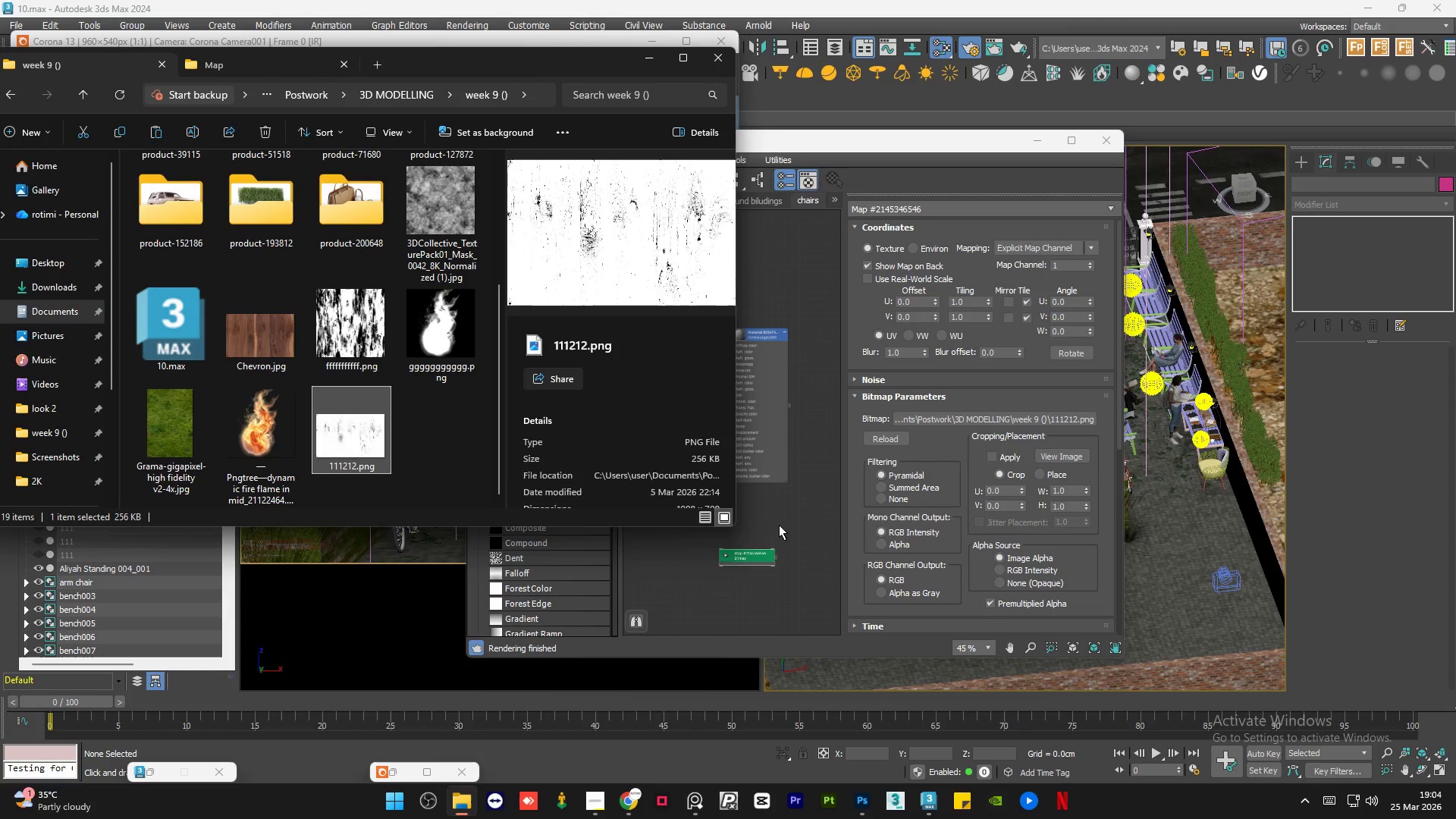 
left_click([779, 525])
 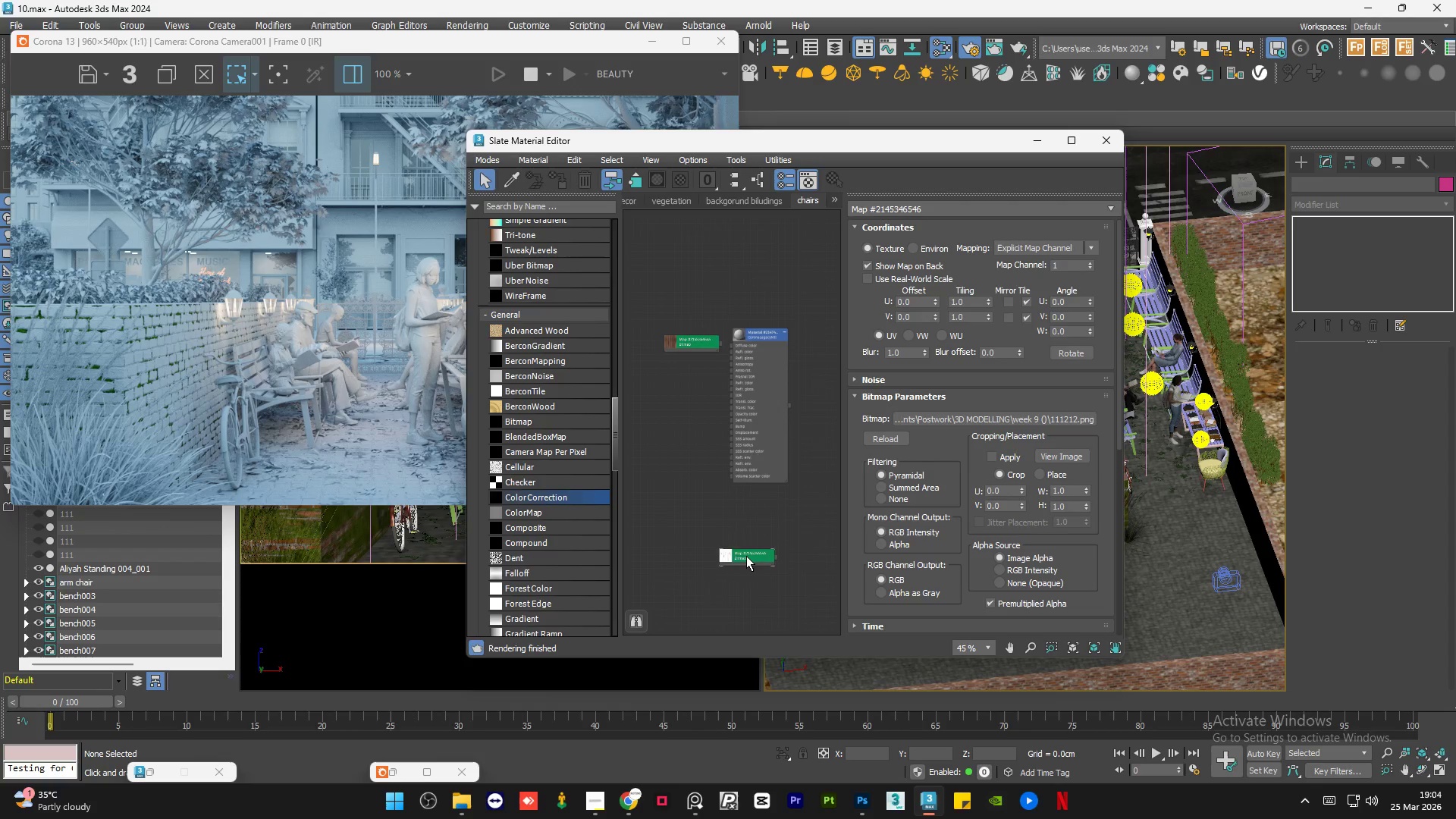 
left_click_drag(start_coordinate=[746, 558], to_coordinate=[693, 370])
 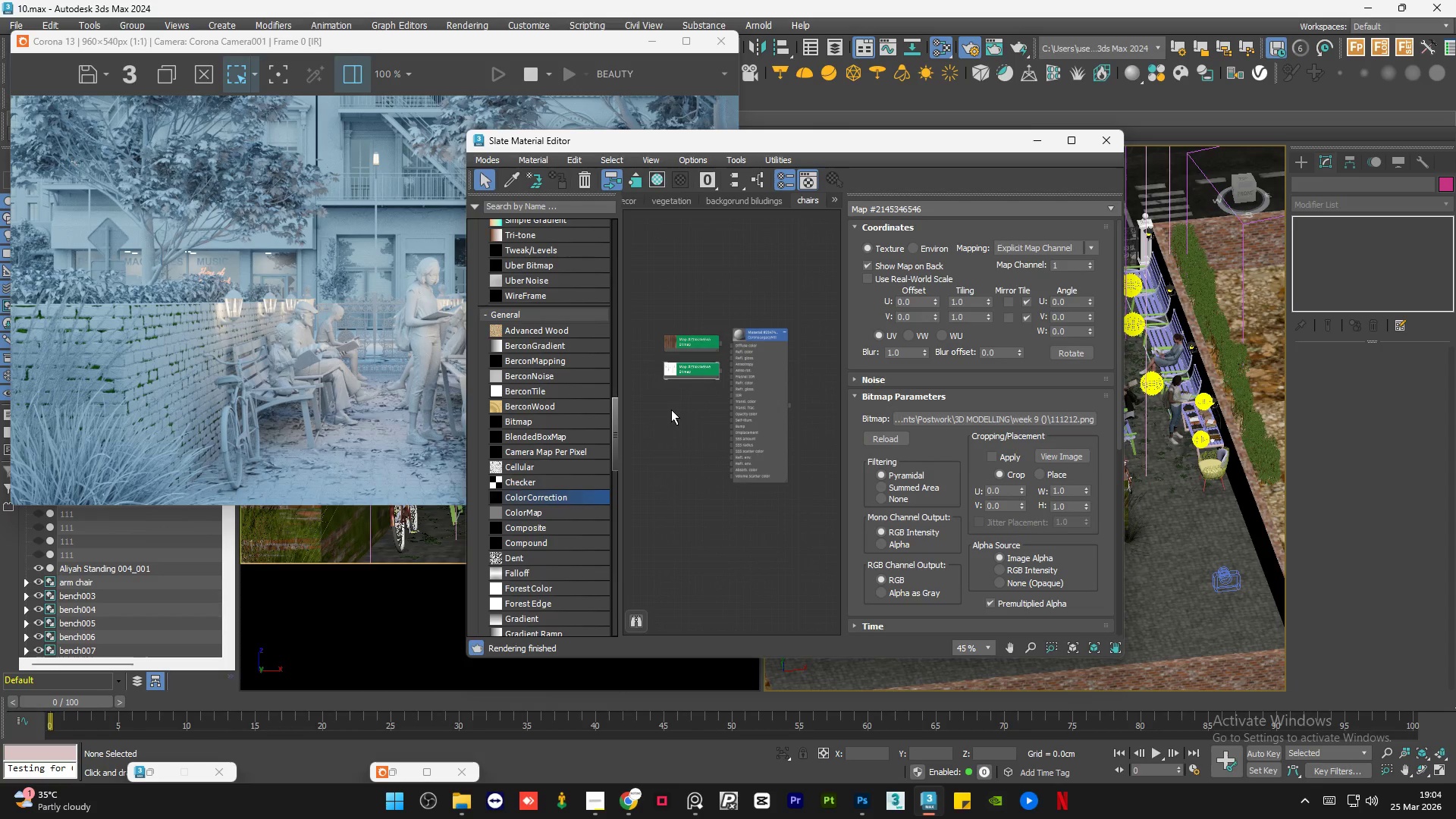 
left_click([671, 410])
 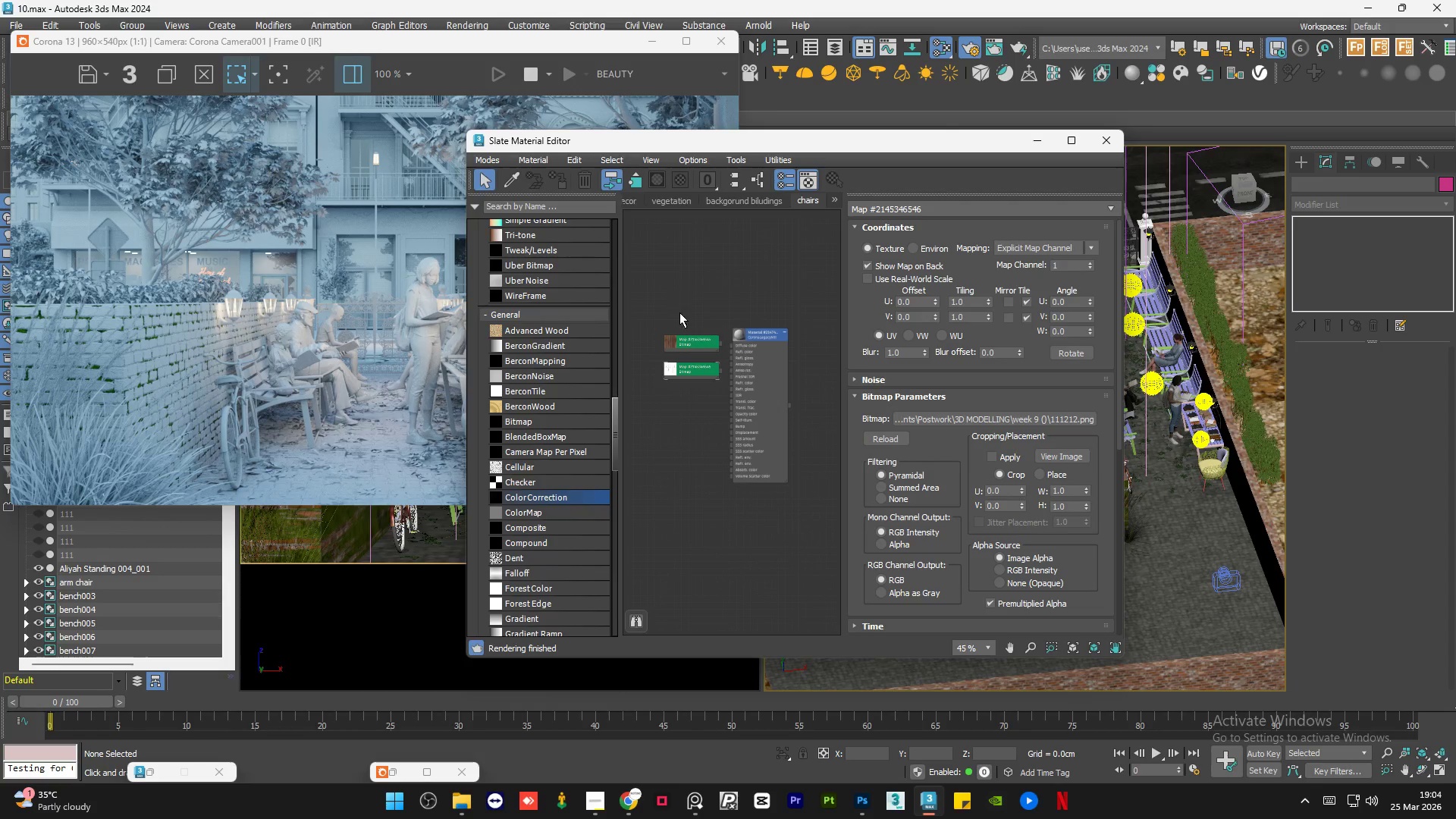 
left_click_drag(start_coordinate=[679, 297], to_coordinate=[676, 395])
 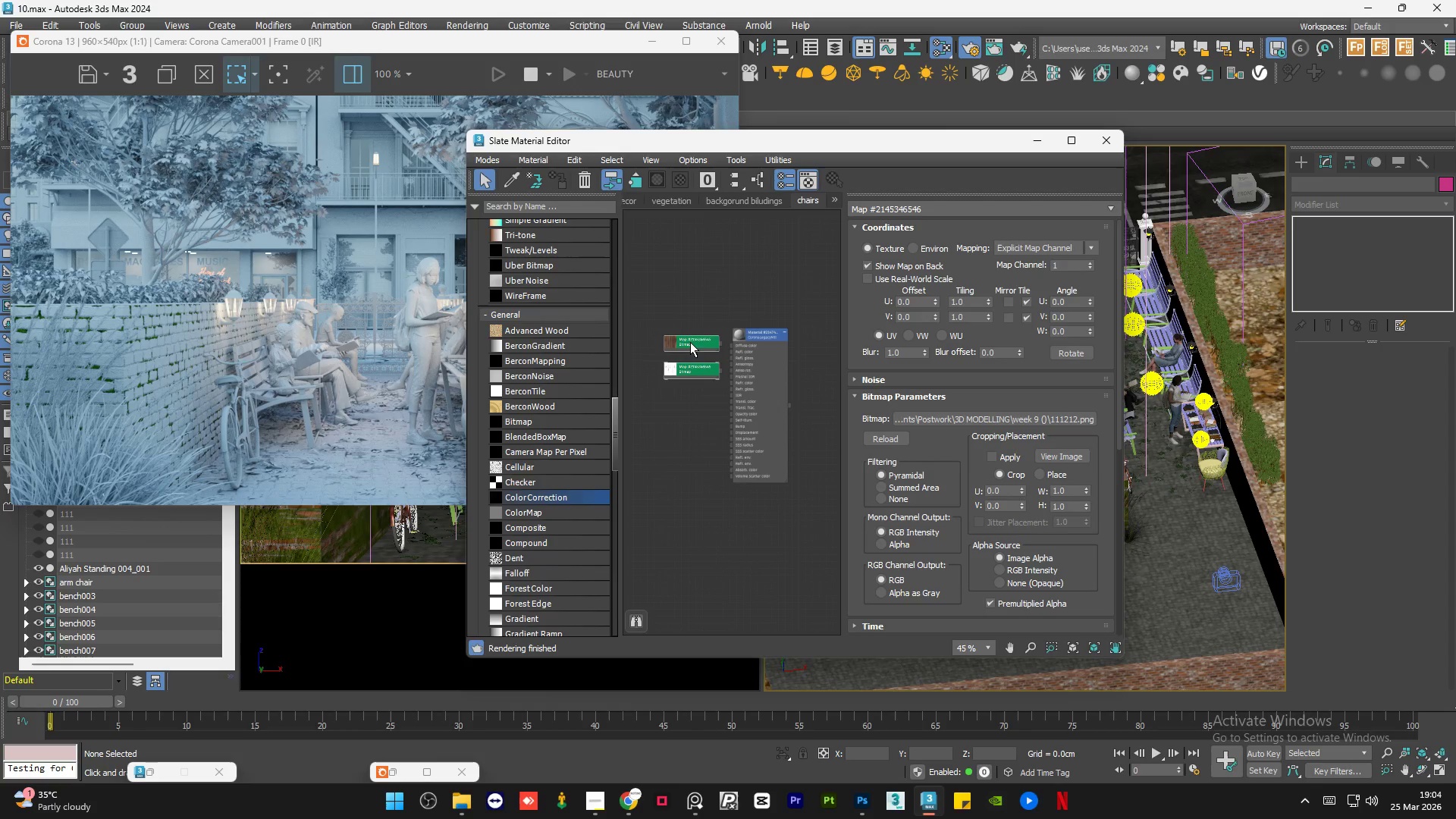 
left_click_drag(start_coordinate=[690, 342], to_coordinate=[685, 339])
 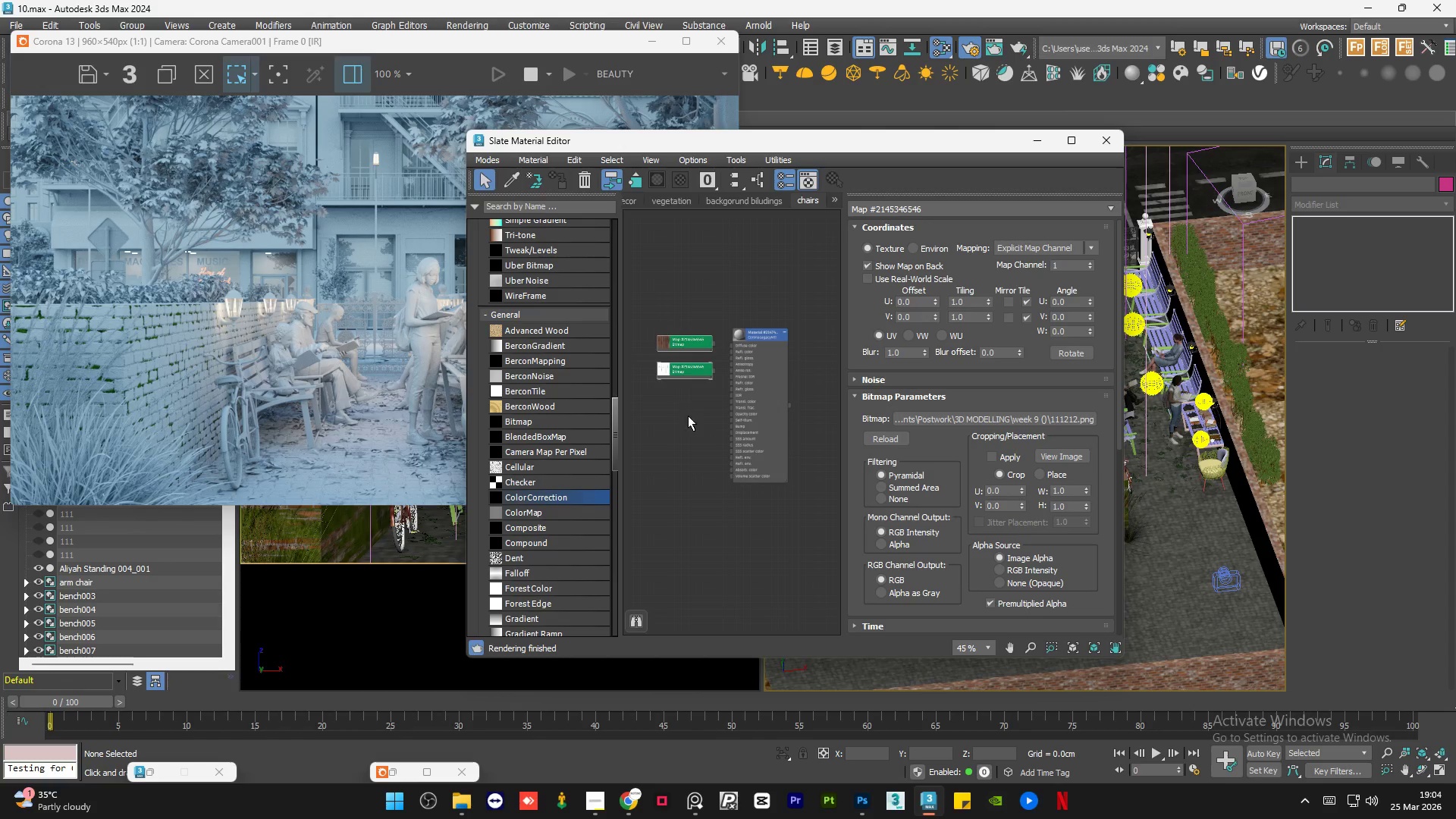 
left_click([688, 416])
 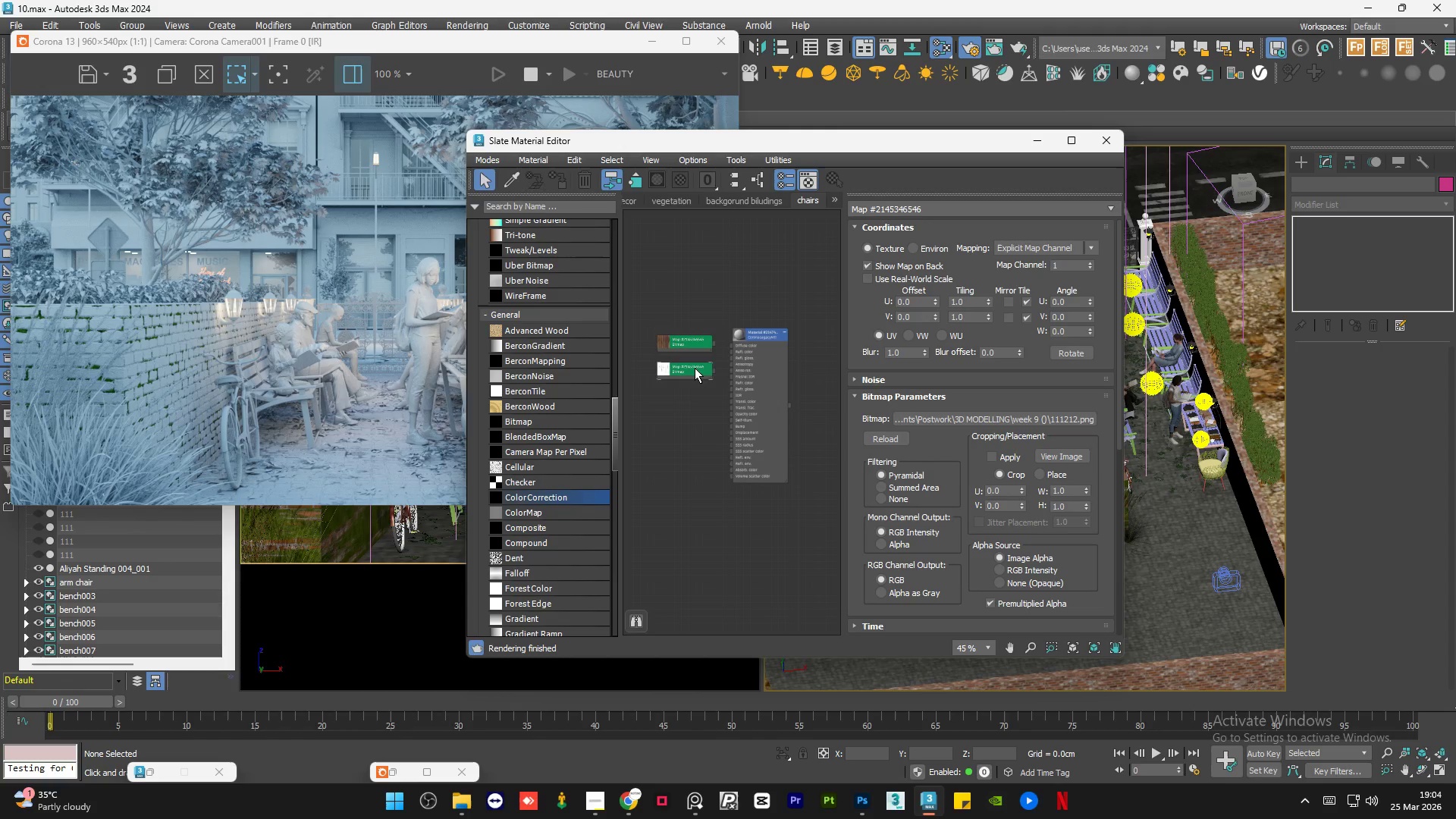 
left_click_drag(start_coordinate=[695, 368], to_coordinate=[699, 438])
 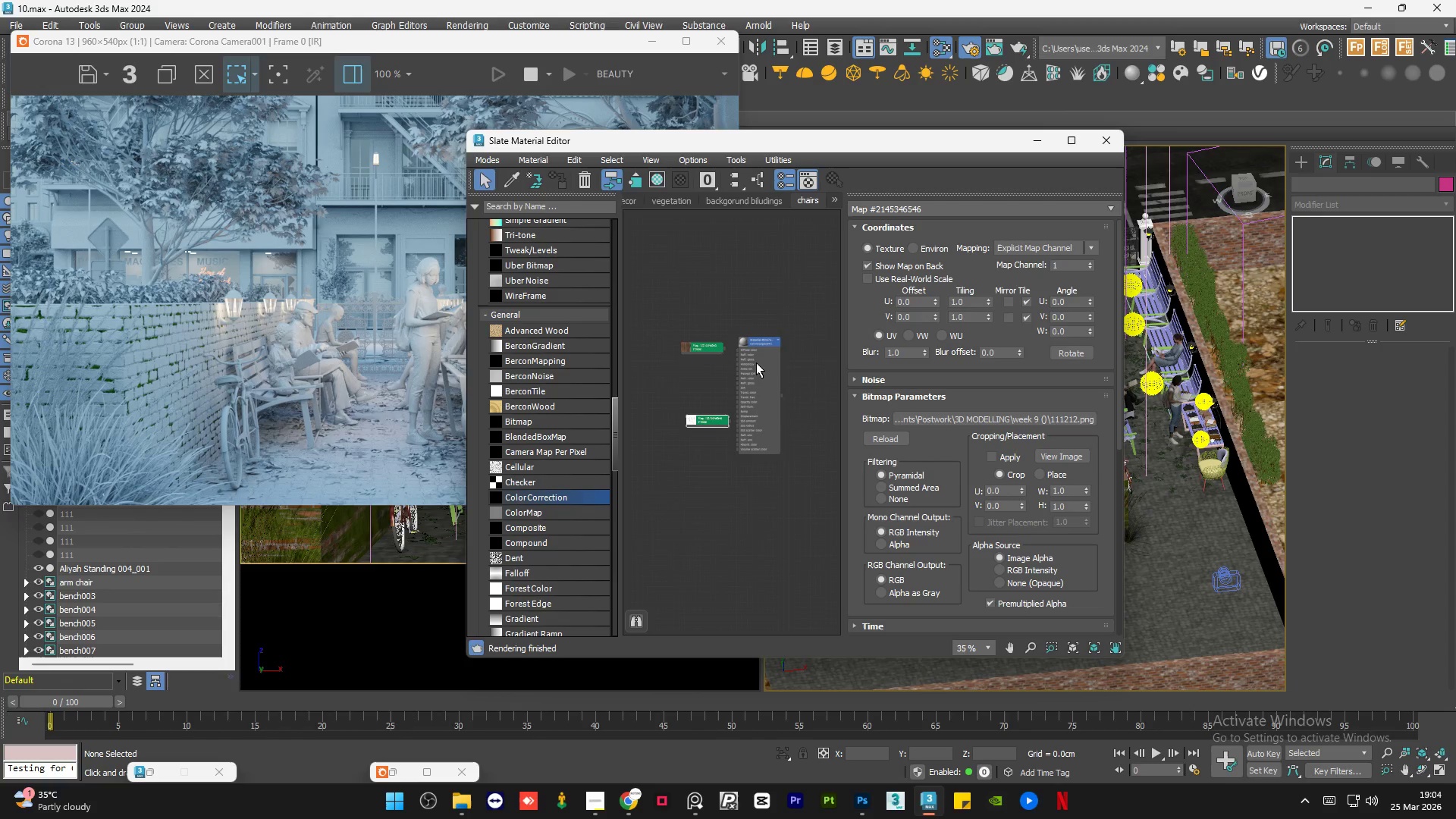 
scroll: coordinate [730, 347], scroll_direction: up, amount: 5.0
 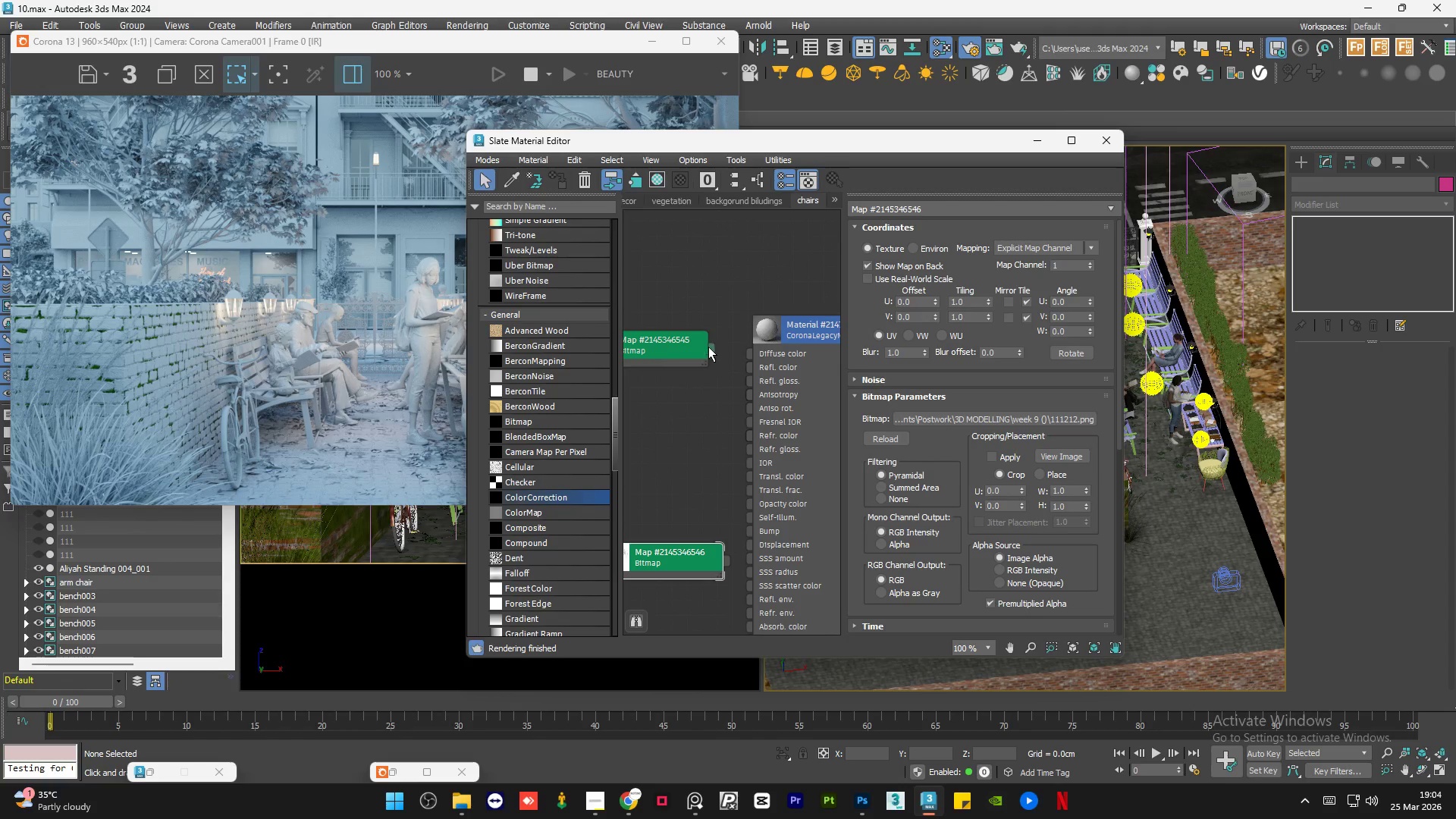 
left_click_drag(start_coordinate=[708, 347], to_coordinate=[748, 355])
 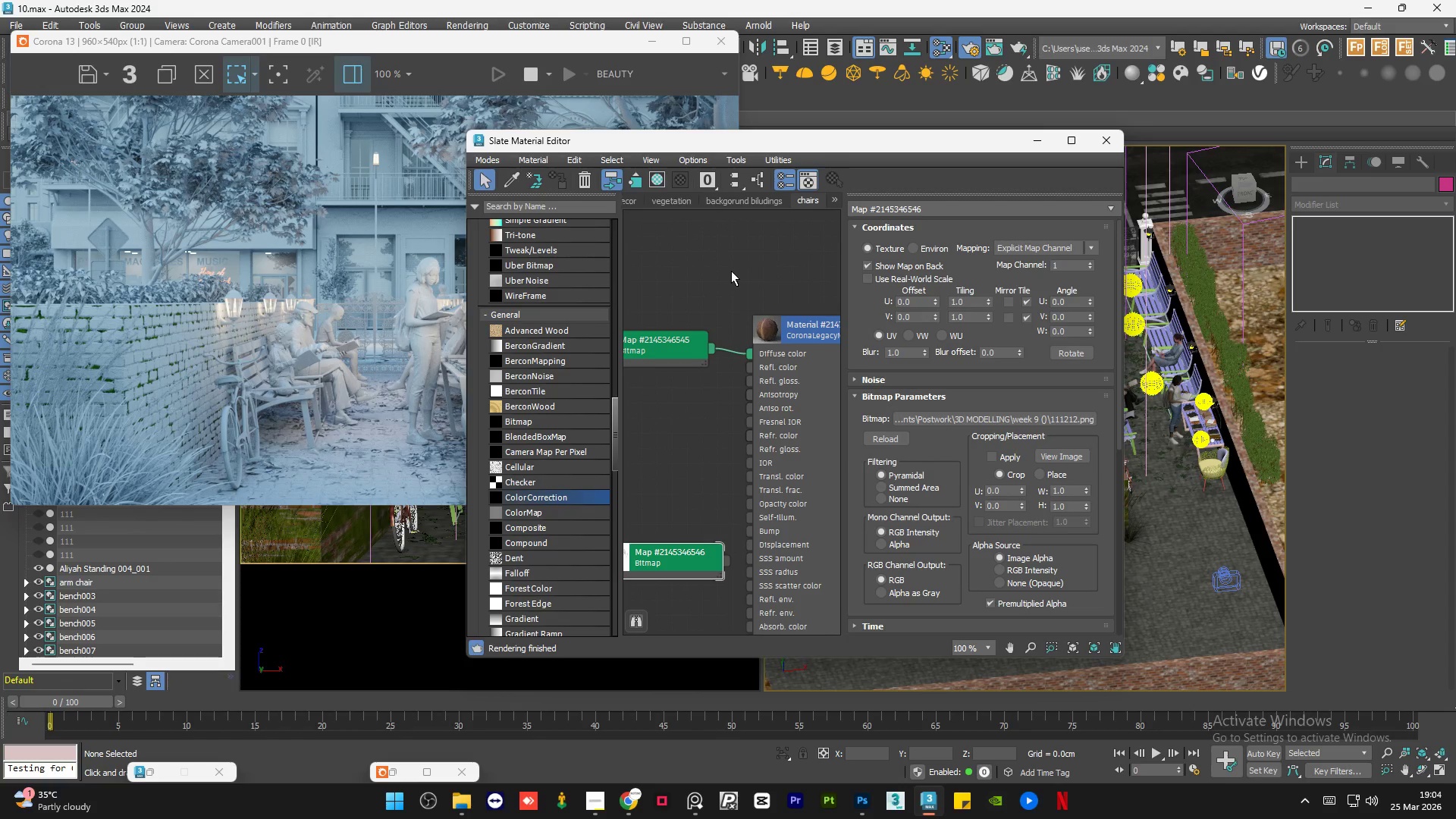 
left_click([731, 271])
 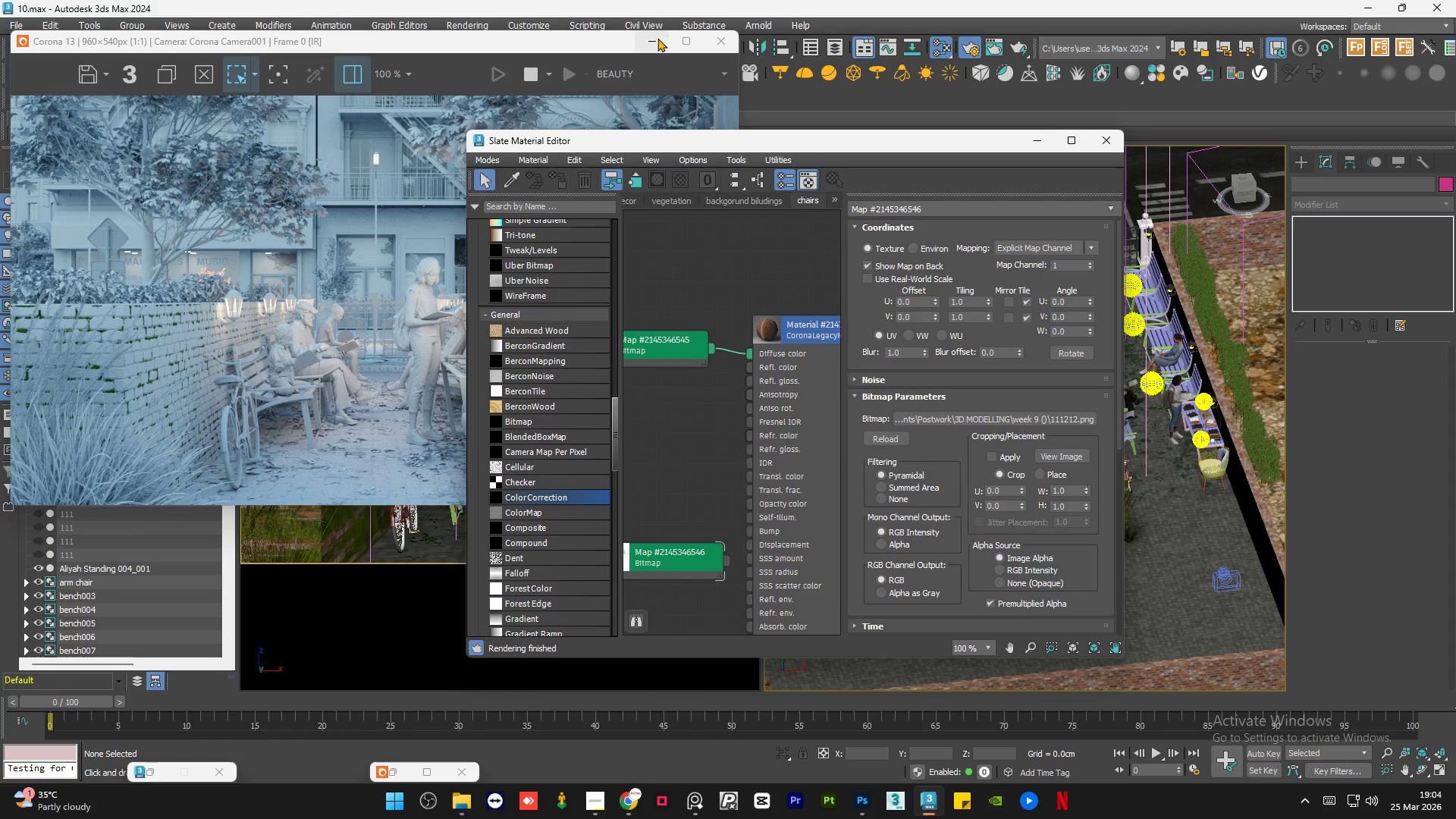 
left_click([657, 39])
 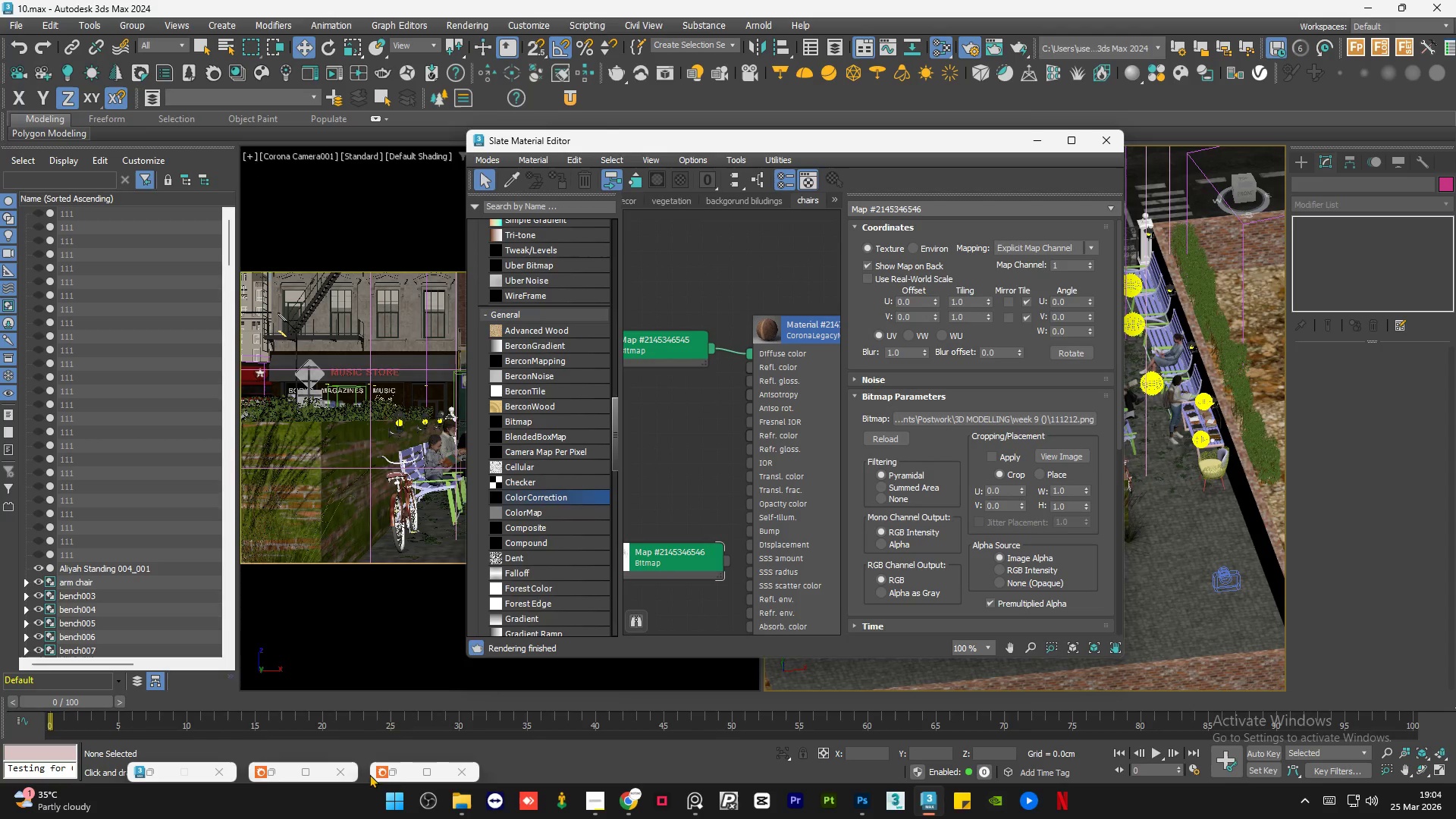 
left_click([403, 762])
 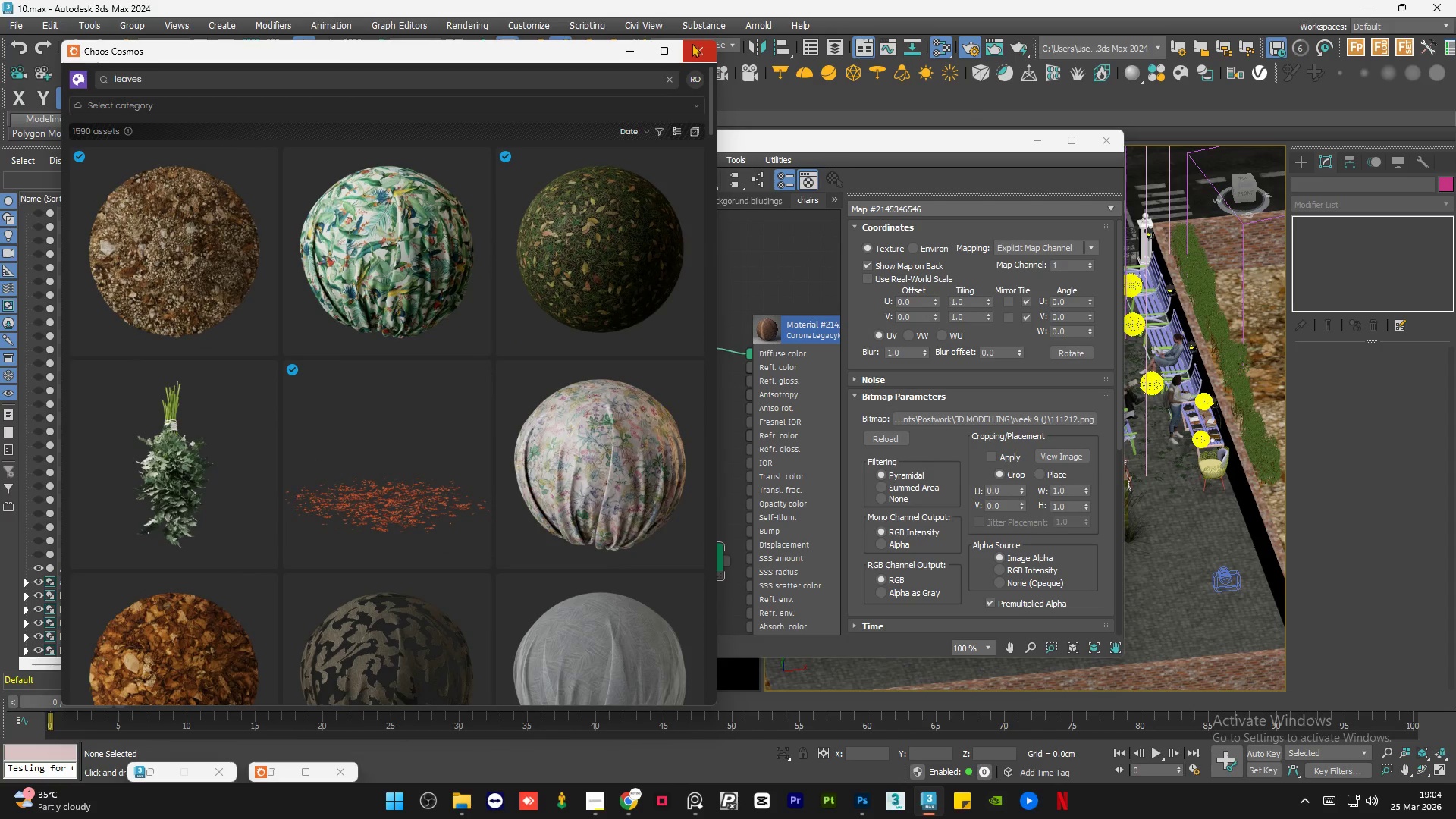 
left_click([639, 50])
 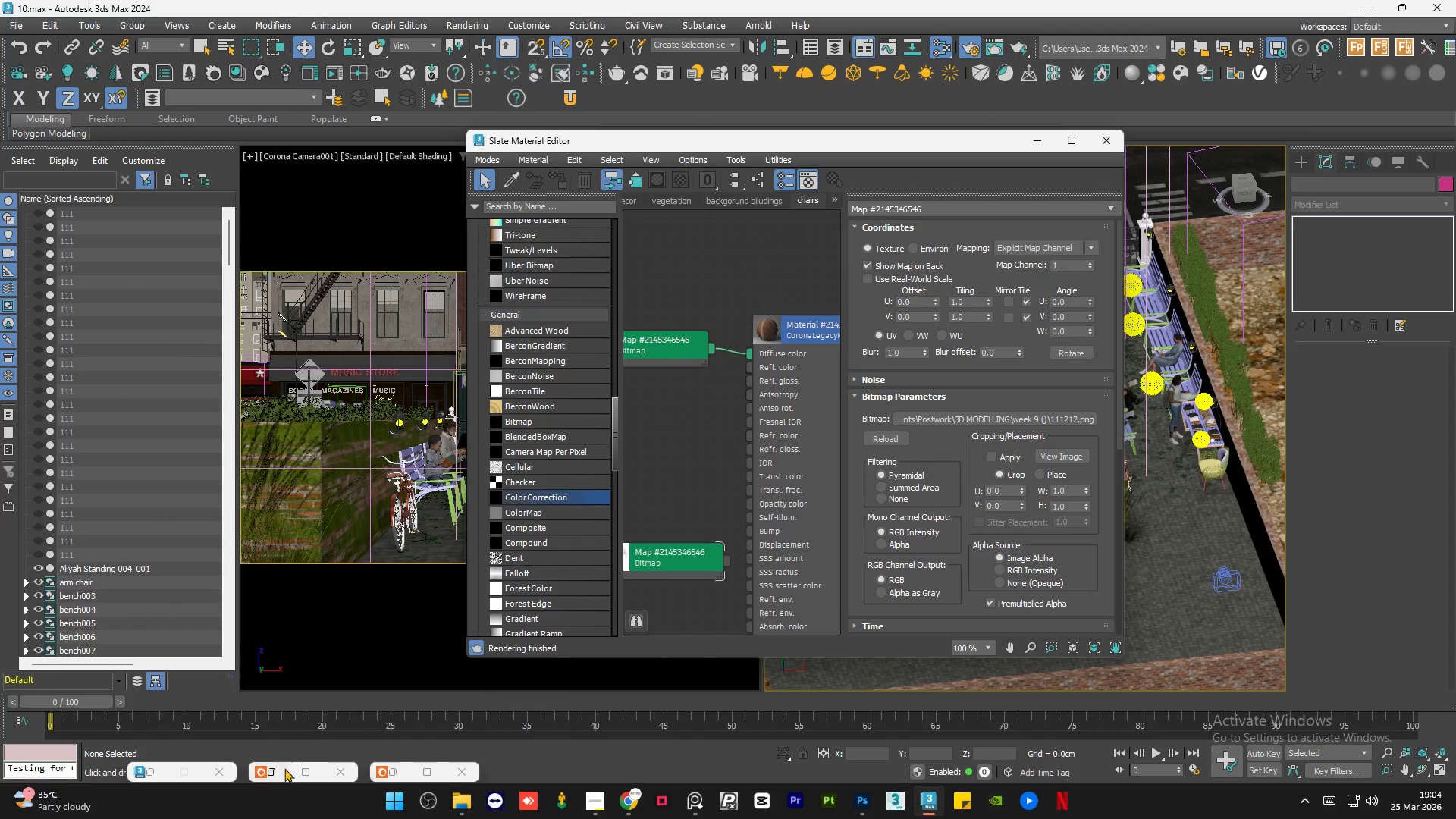 
left_click([277, 767])
 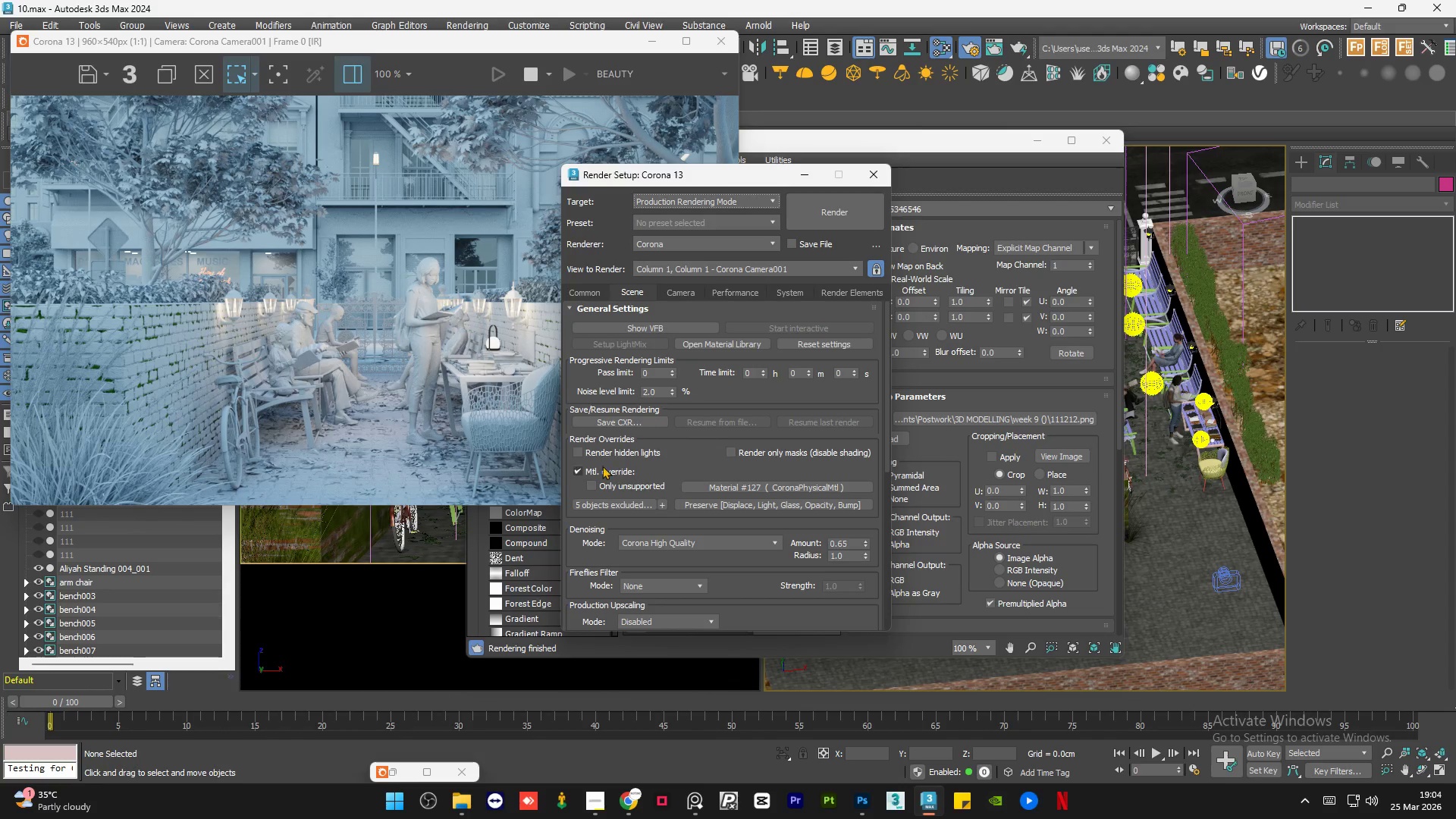 
left_click([592, 469])
 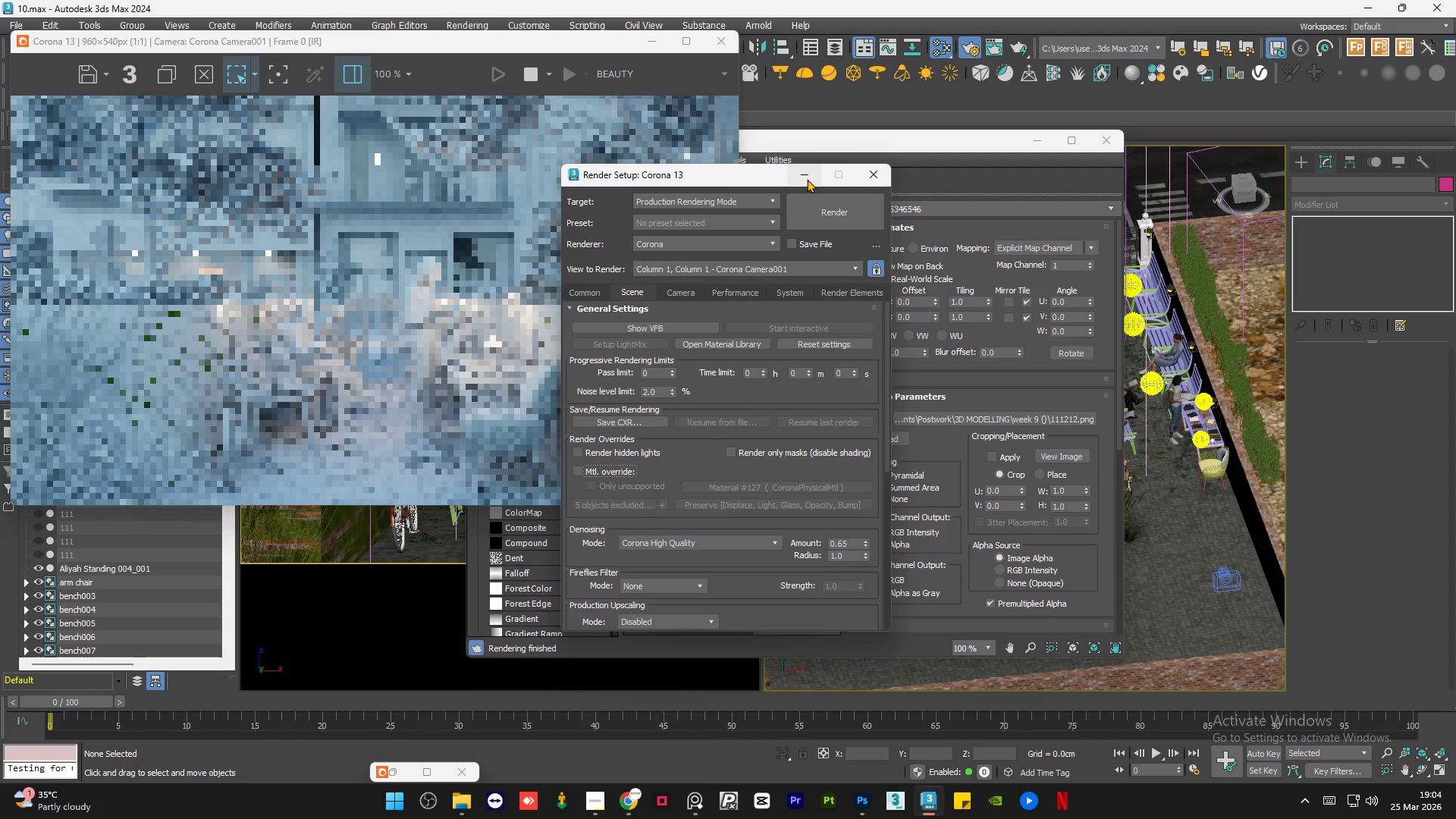 
left_click([807, 179])
 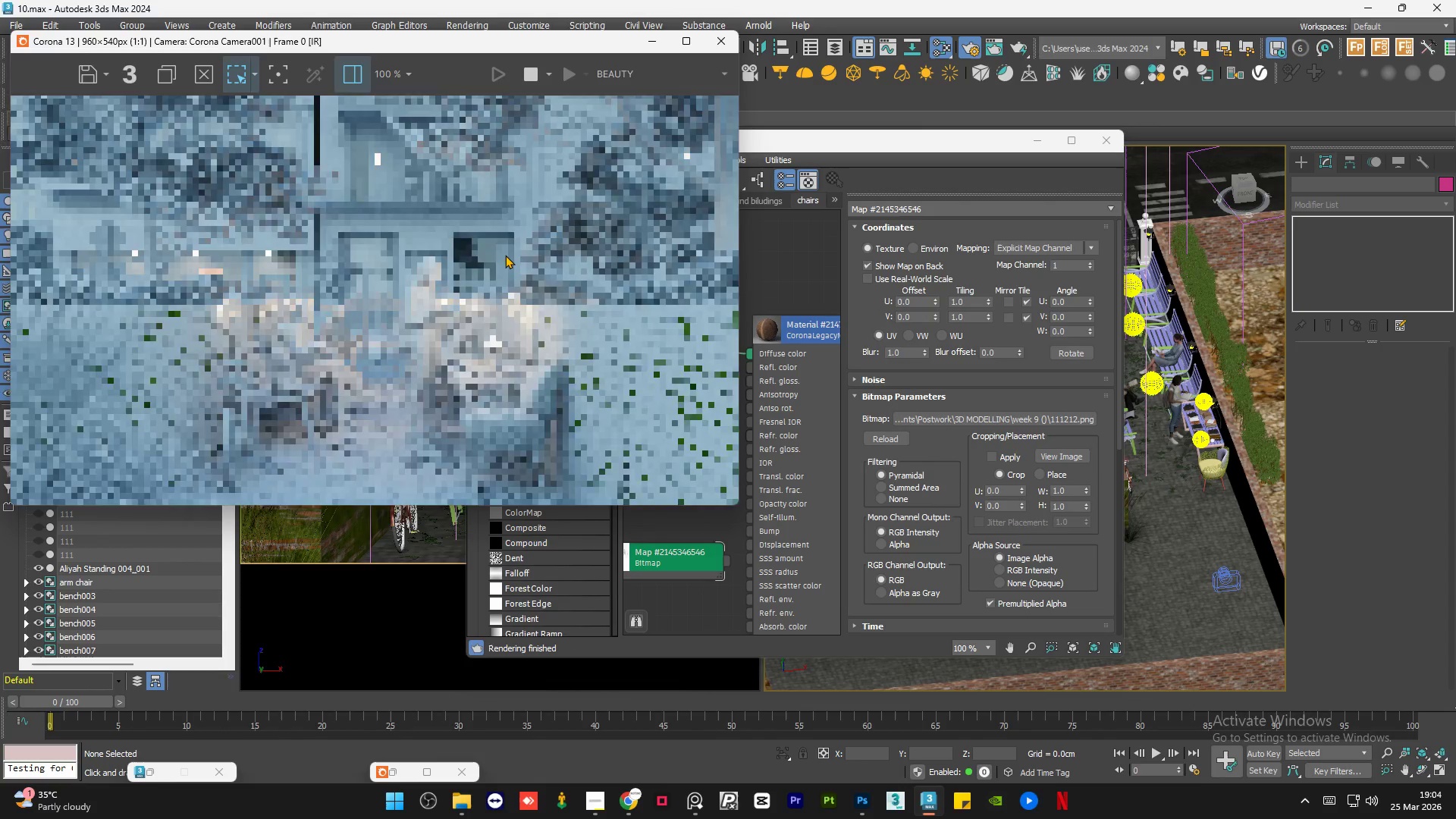 
scroll: coordinate [505, 256], scroll_direction: down, amount: 1.0
 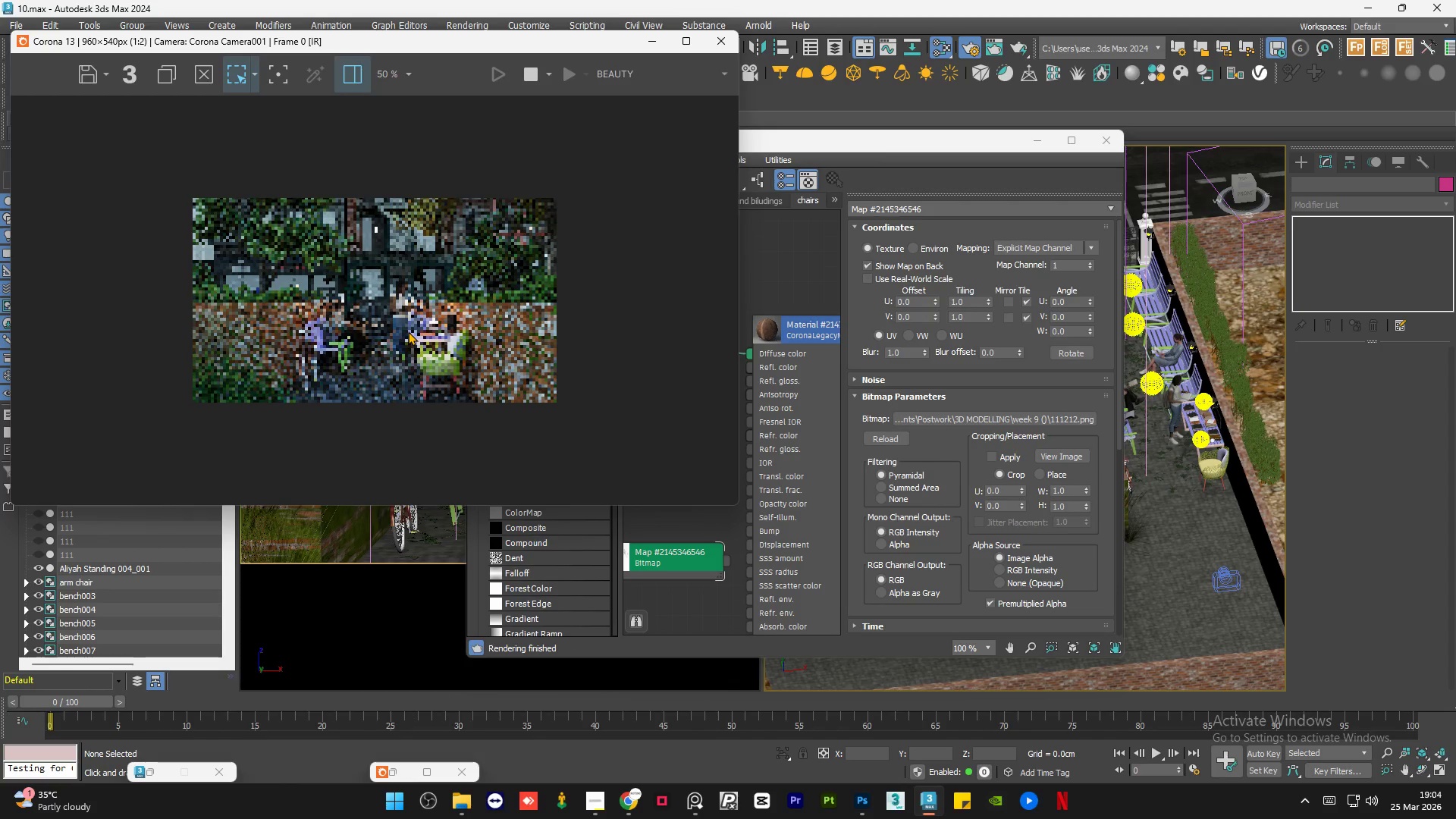 
scroll: coordinate [482, 428], scroll_direction: up, amount: 2.0
 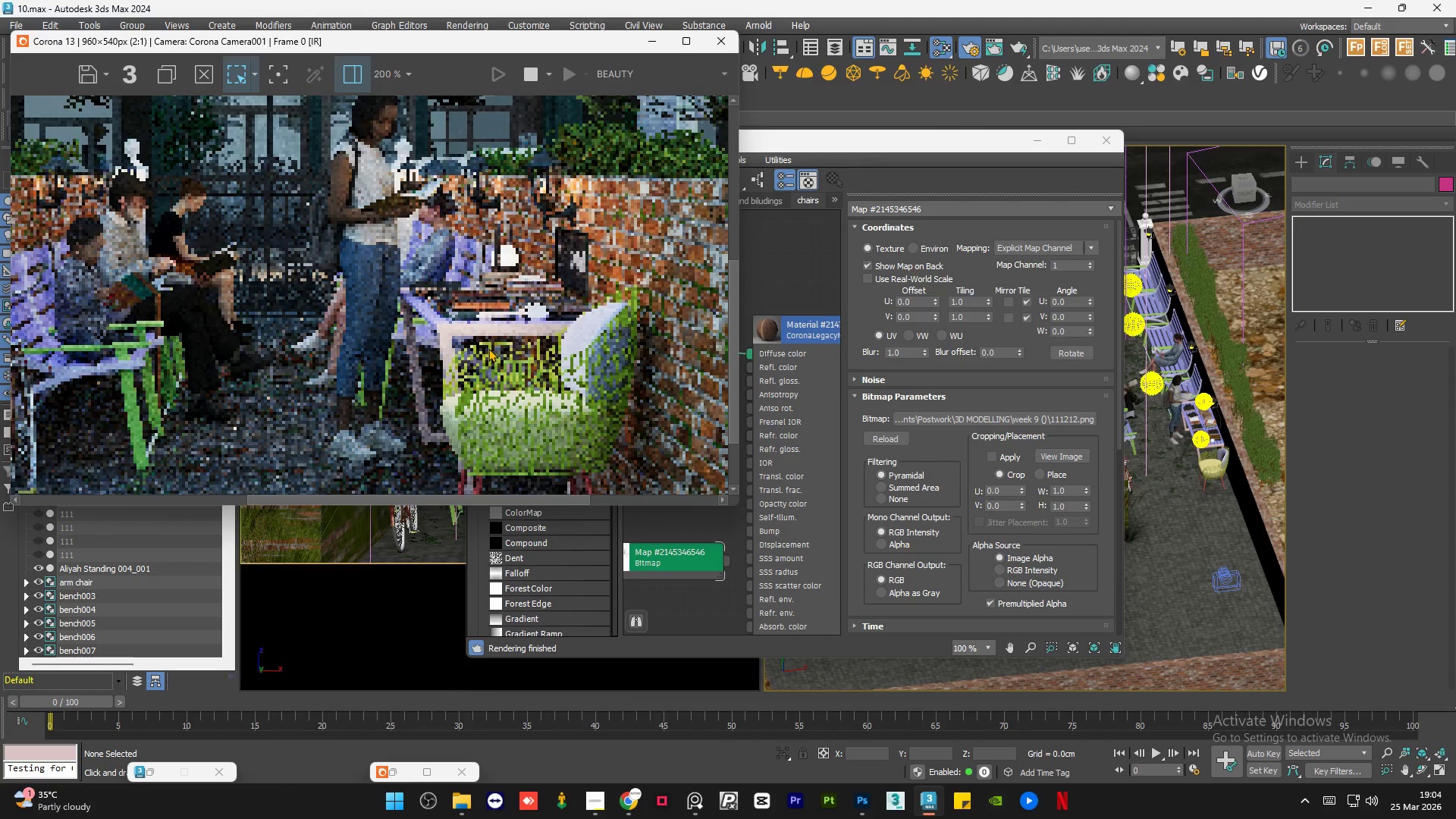 
scroll: coordinate [471, 347], scroll_direction: down, amount: 2.0
 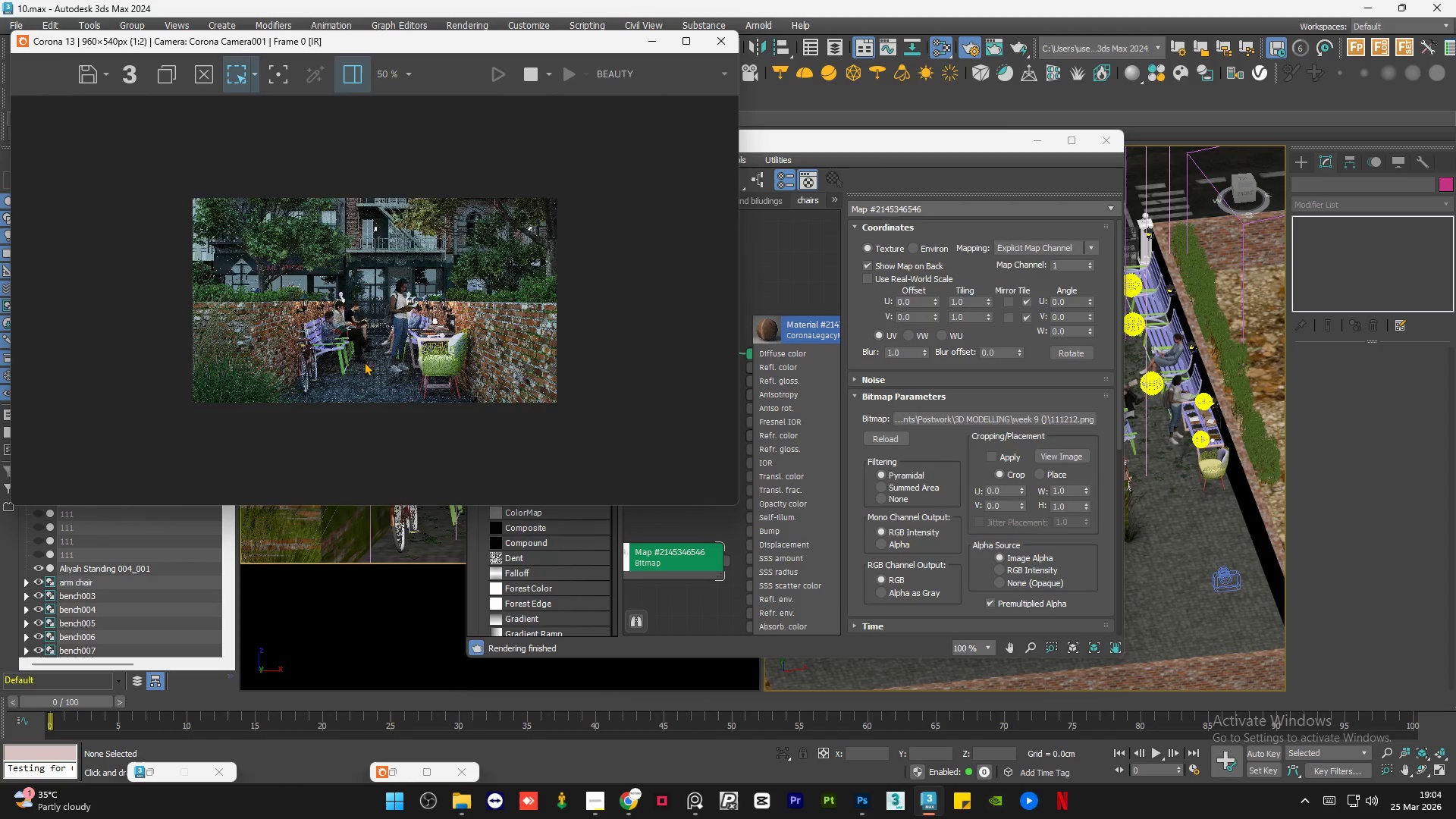 
scroll: coordinate [364, 362], scroll_direction: up, amount: 1.0
 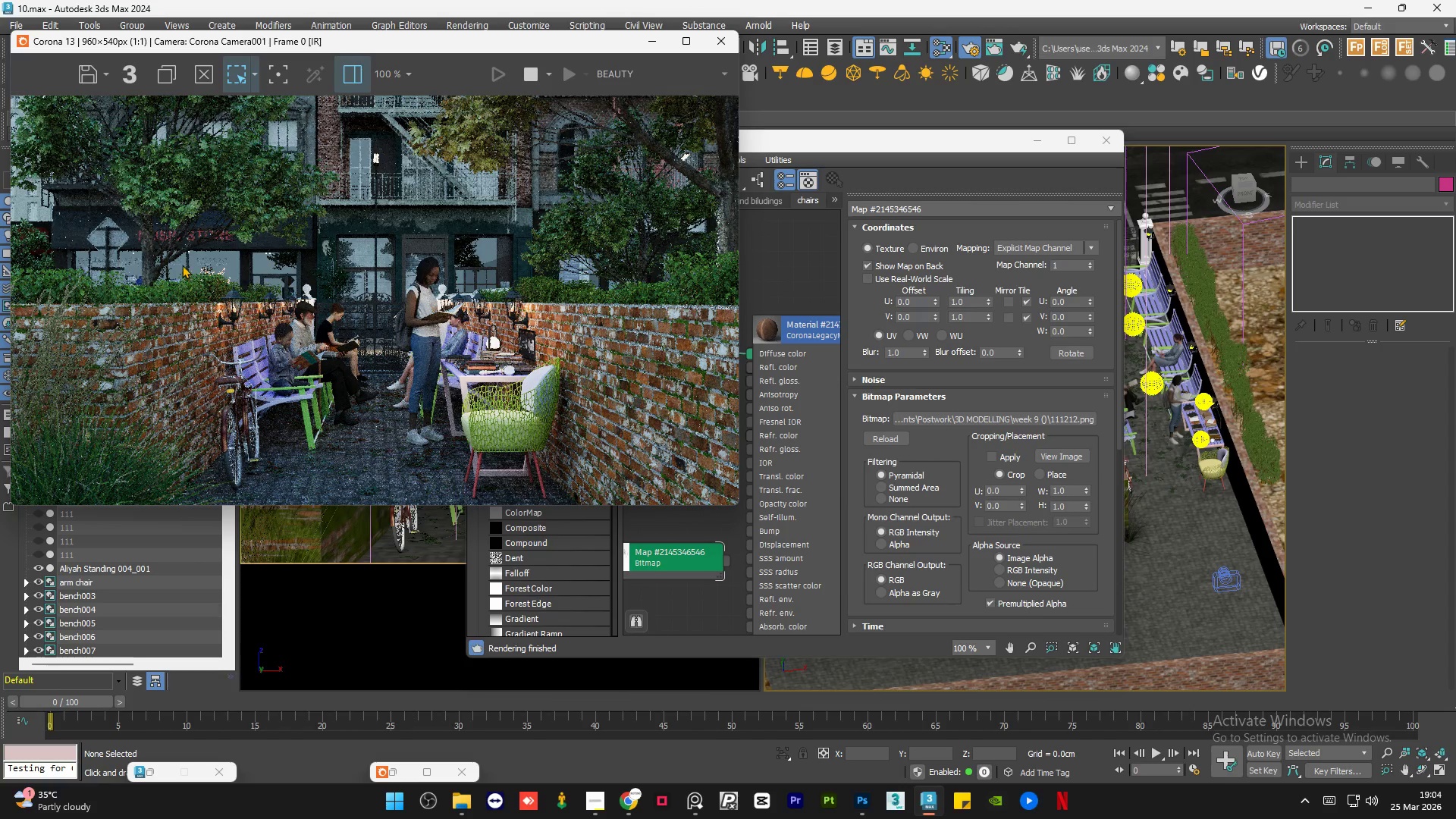 
left_click_drag(start_coordinate=[177, 255], to_coordinate=[582, 513])
 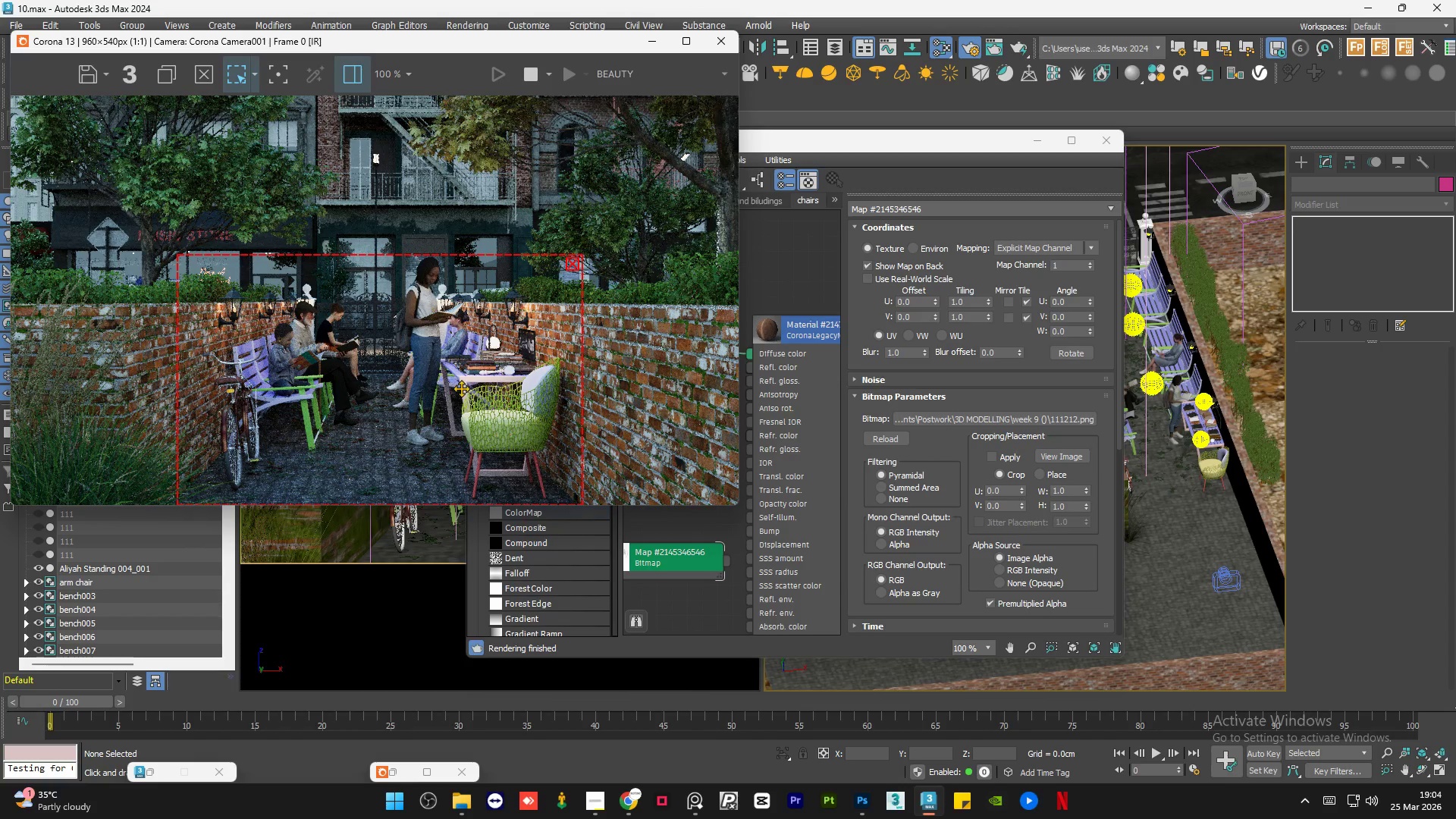 
scroll: coordinate [461, 388], scroll_direction: none, amount: 0.0
 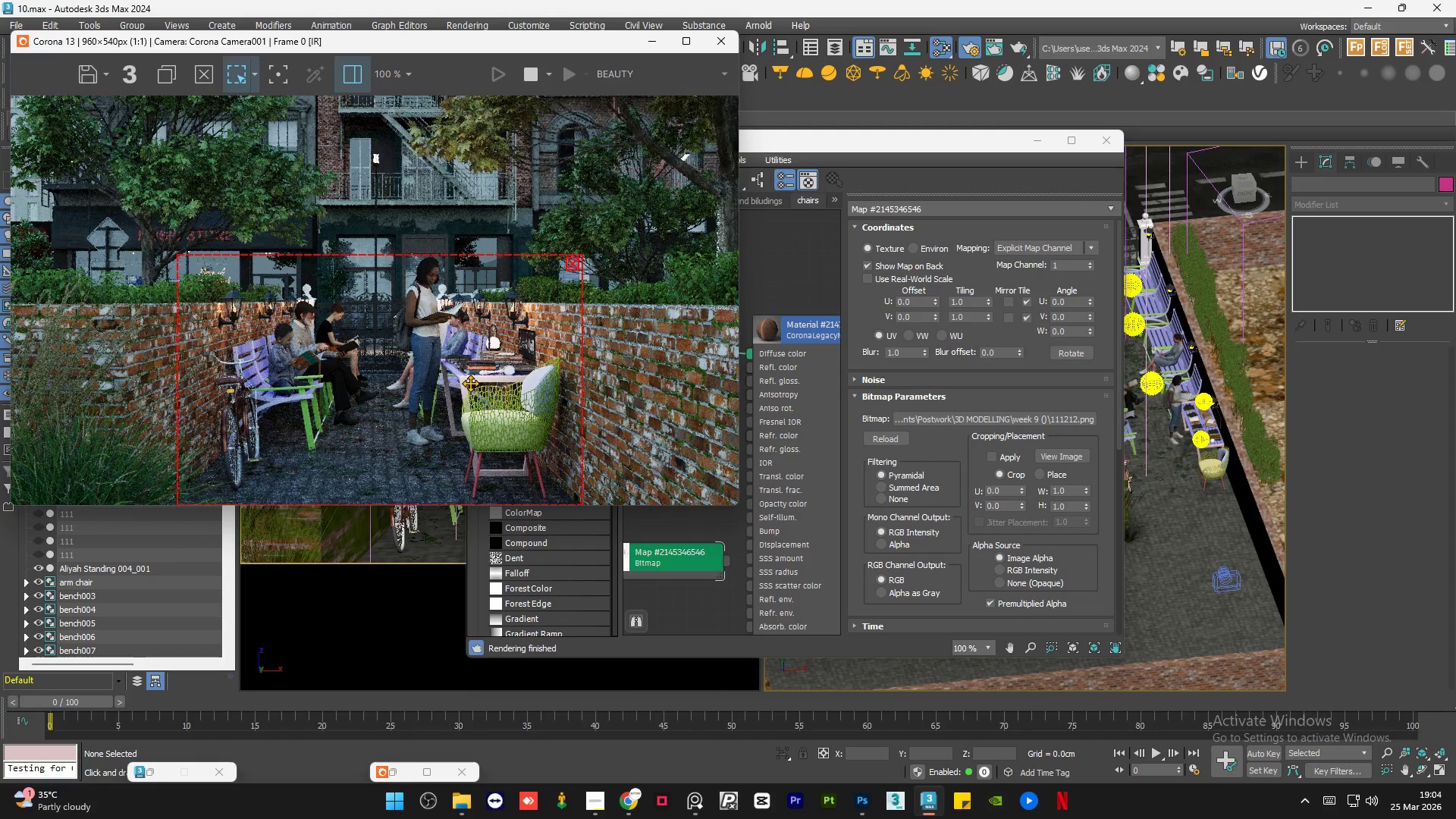 
scroll: coordinate [470, 383], scroll_direction: up, amount: 1.0
 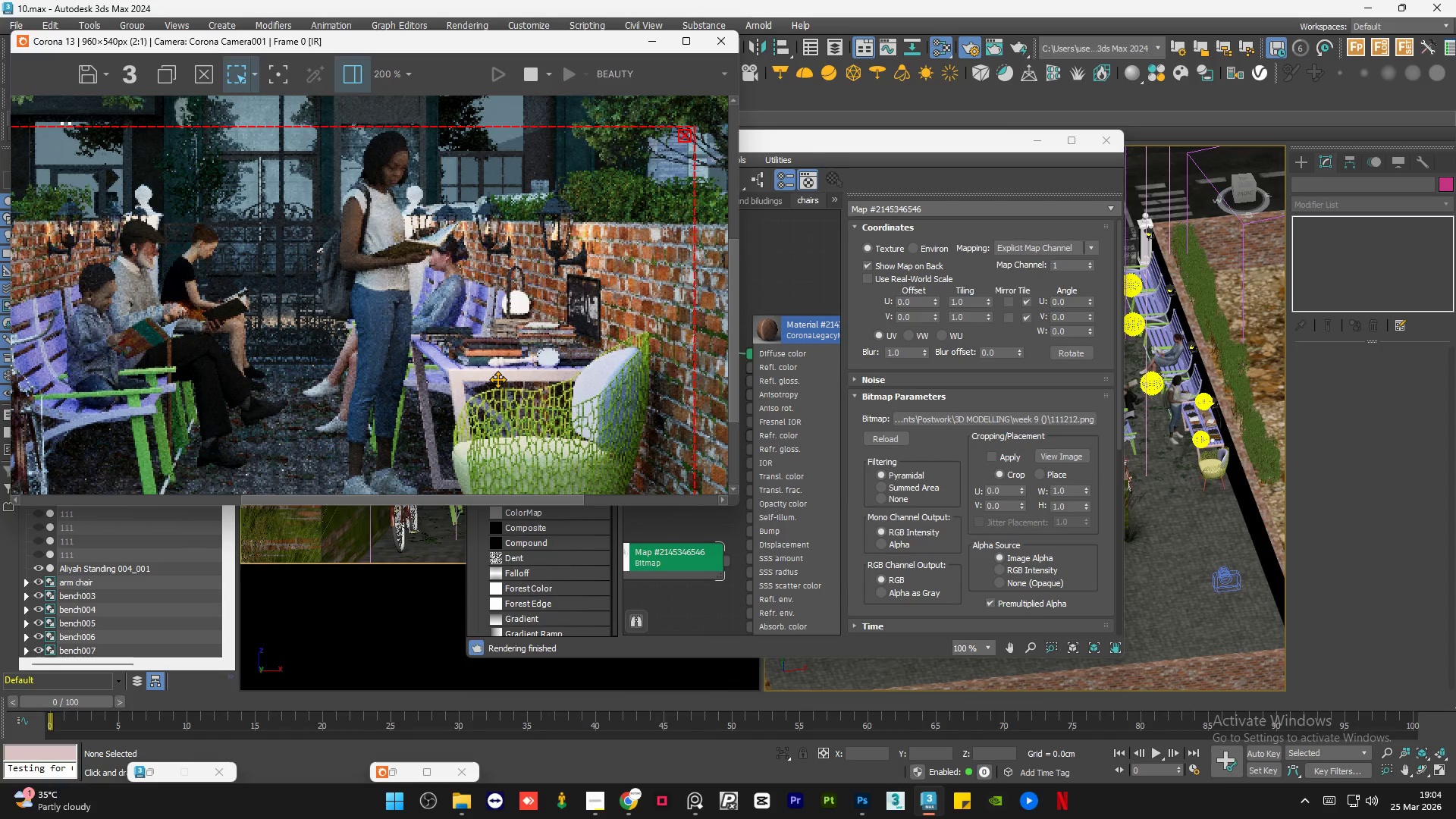 
scroll: coordinate [500, 375], scroll_direction: down, amount: 1.0
 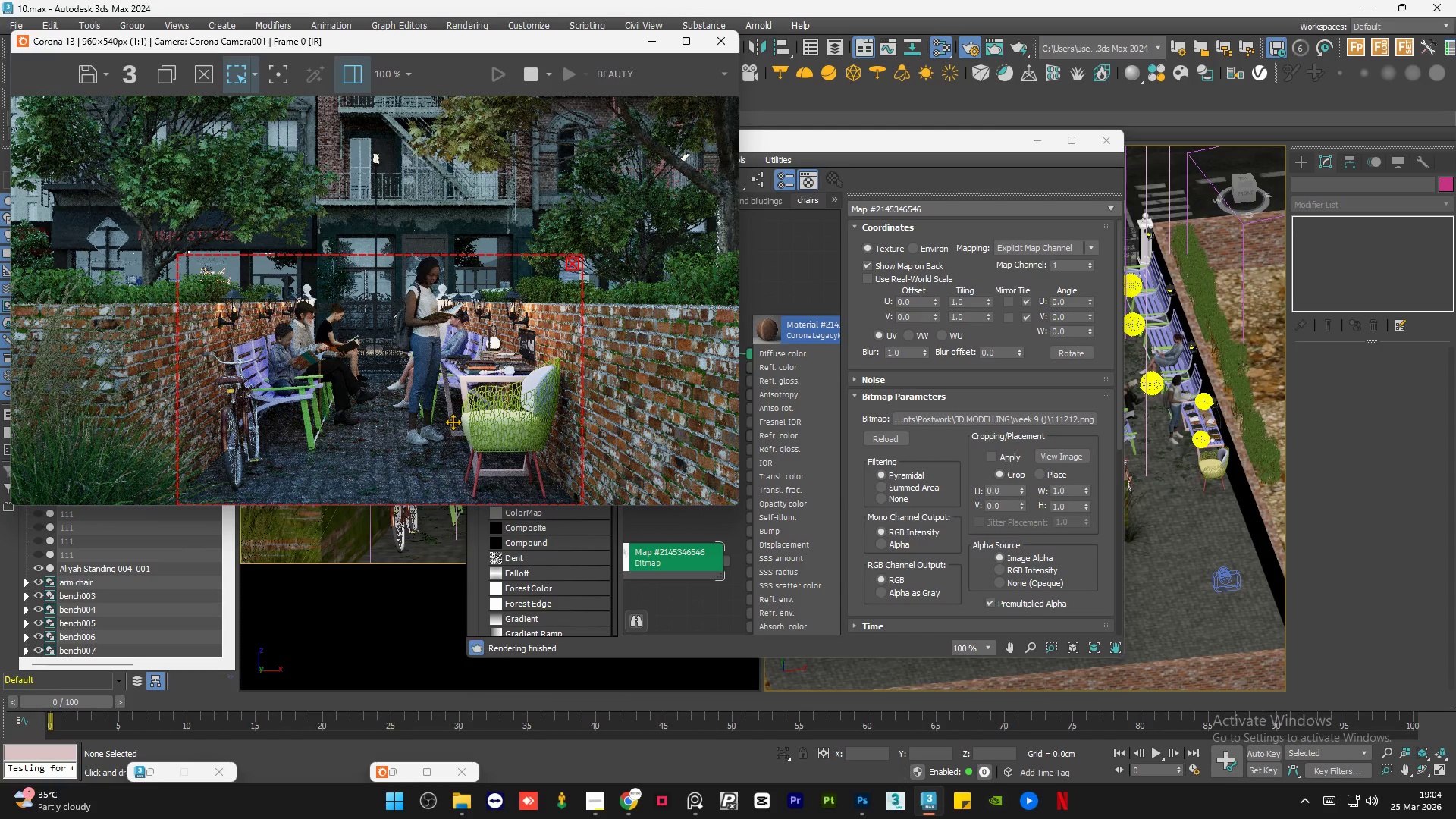 
scroll: coordinate [453, 422], scroll_direction: up, amount: 2.0
 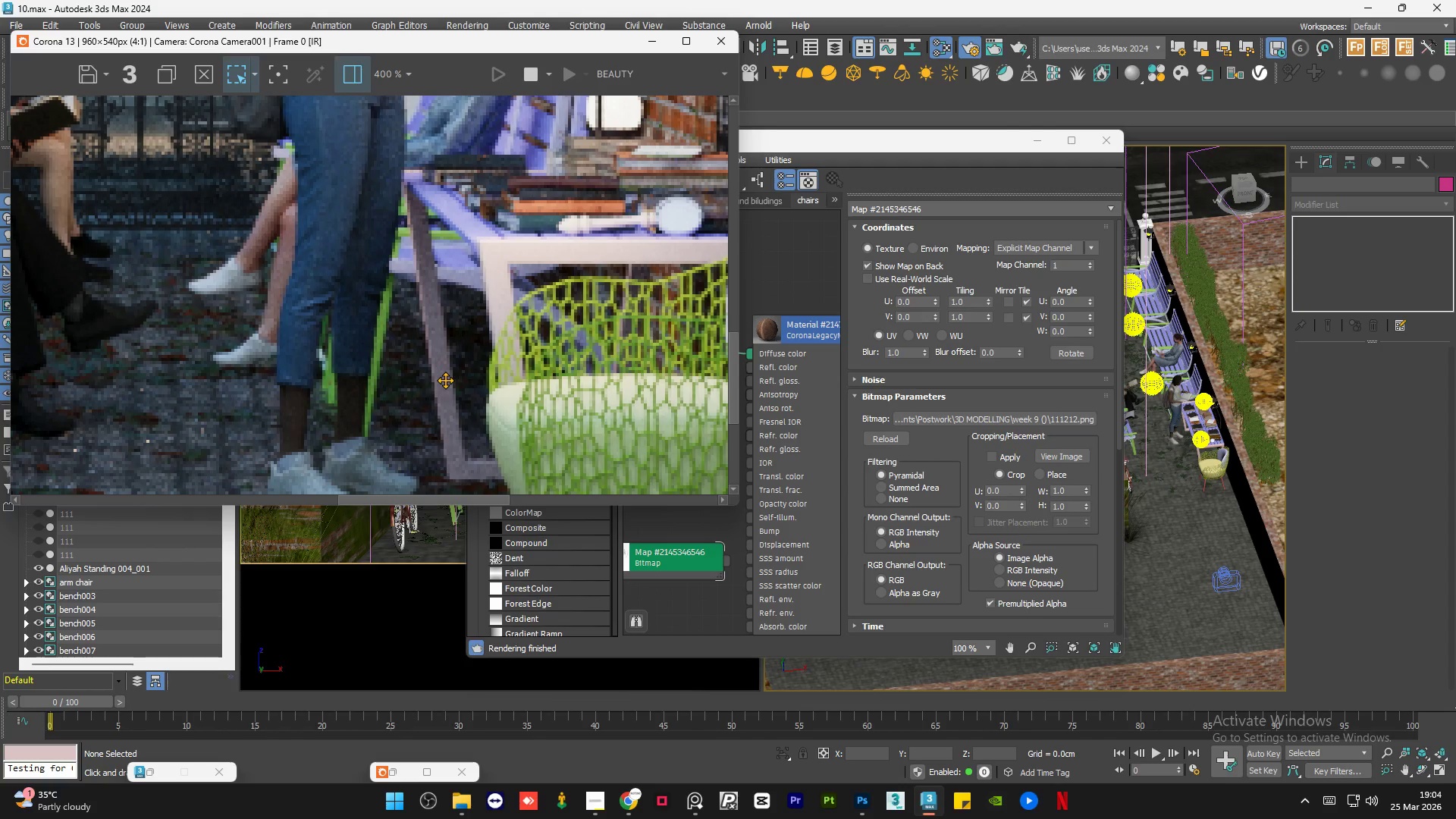 
wait(5.39)
 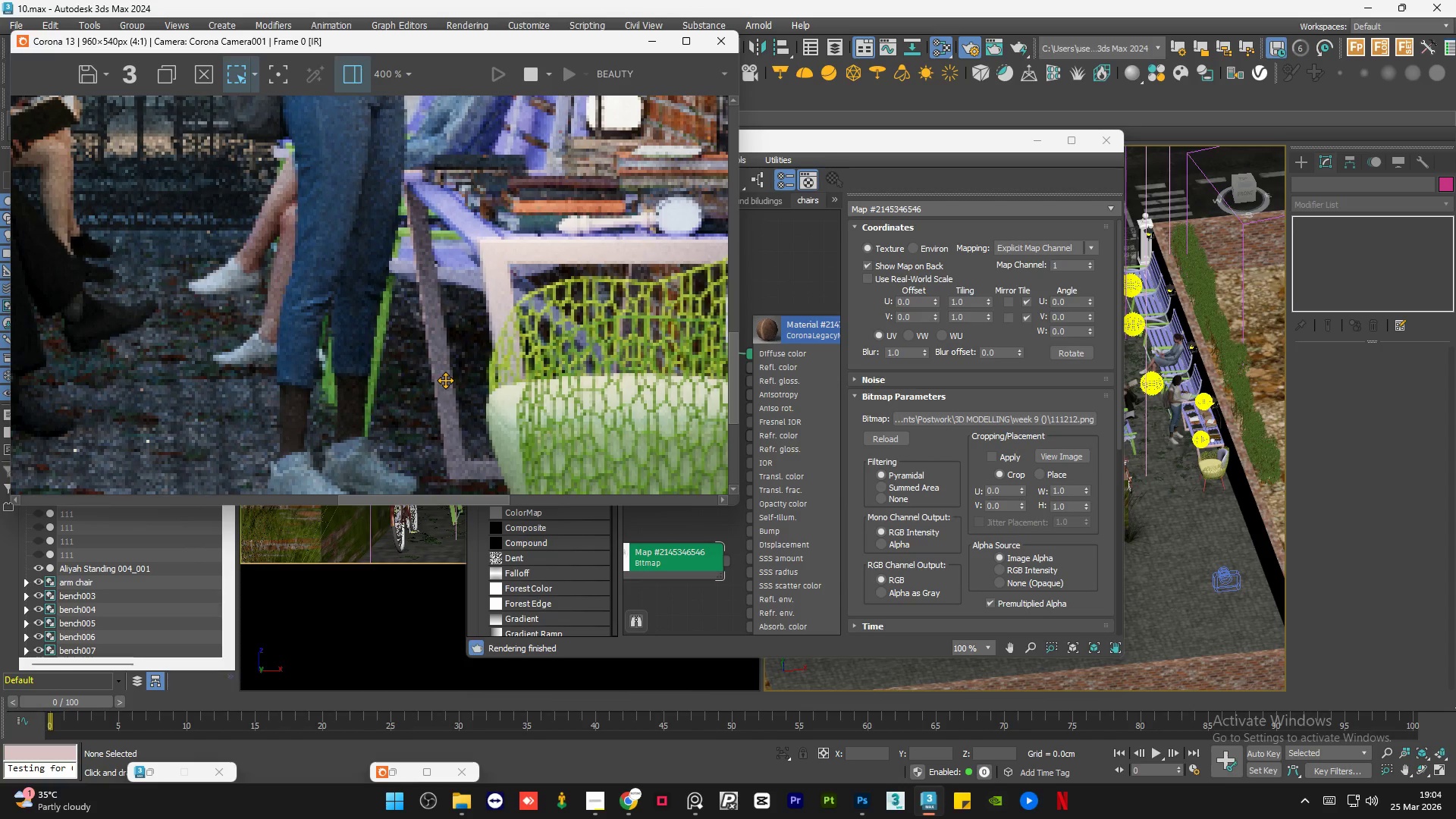 
scroll: coordinate [315, 260], scroll_direction: down, amount: 2.0
 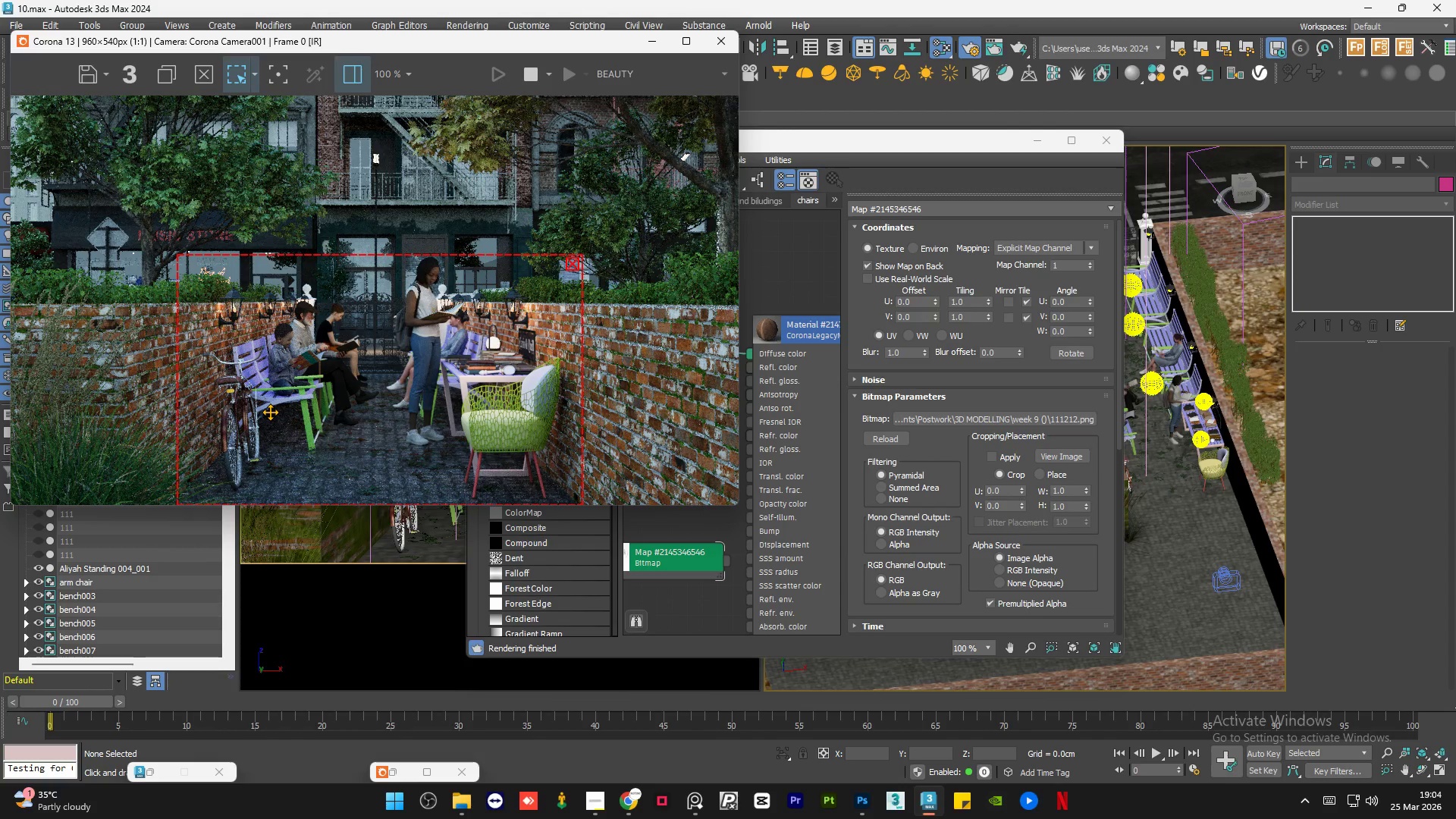 
scroll: coordinate [270, 412], scroll_direction: up, amount: 1.0
 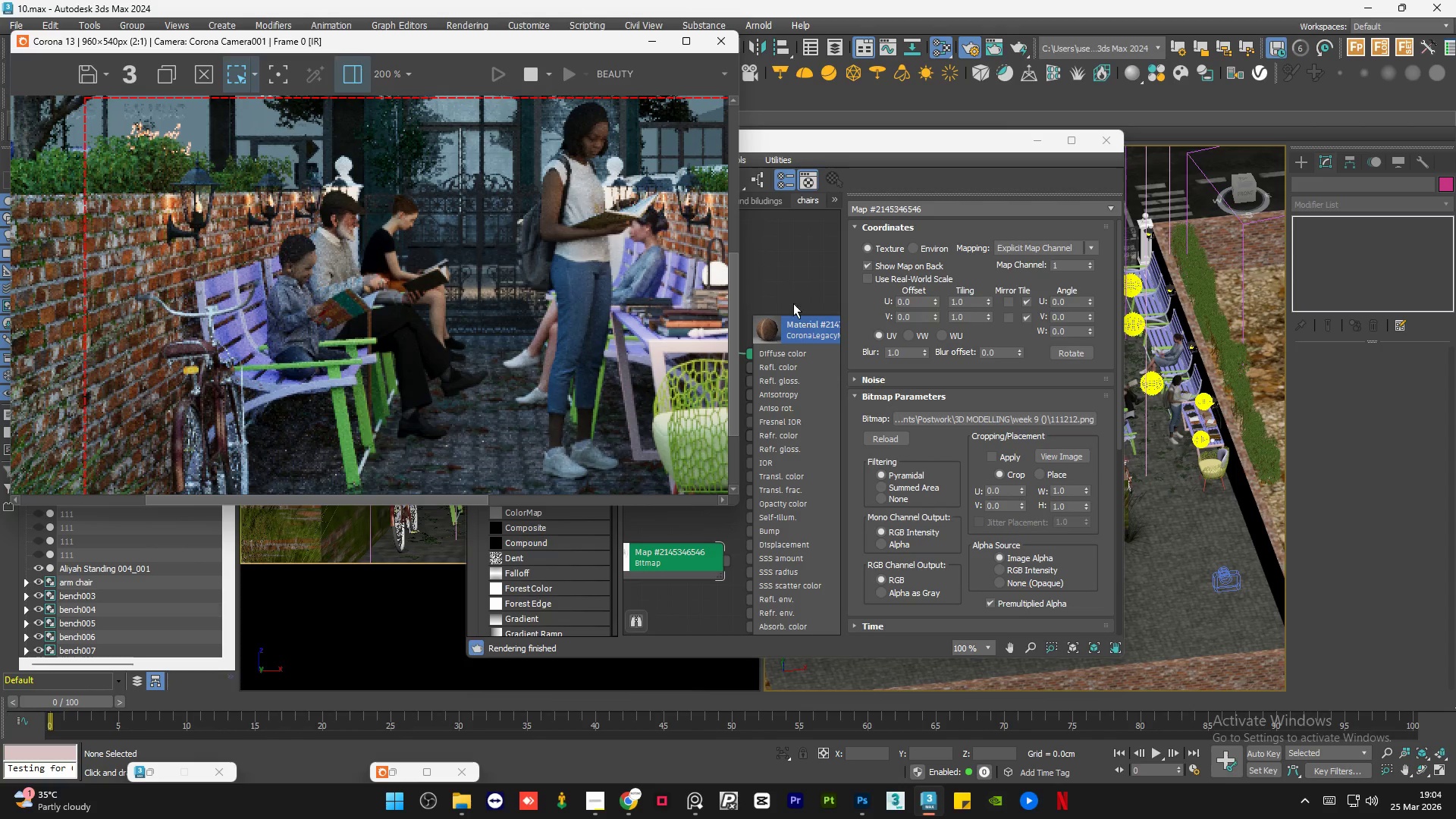 
left_click([794, 282])
 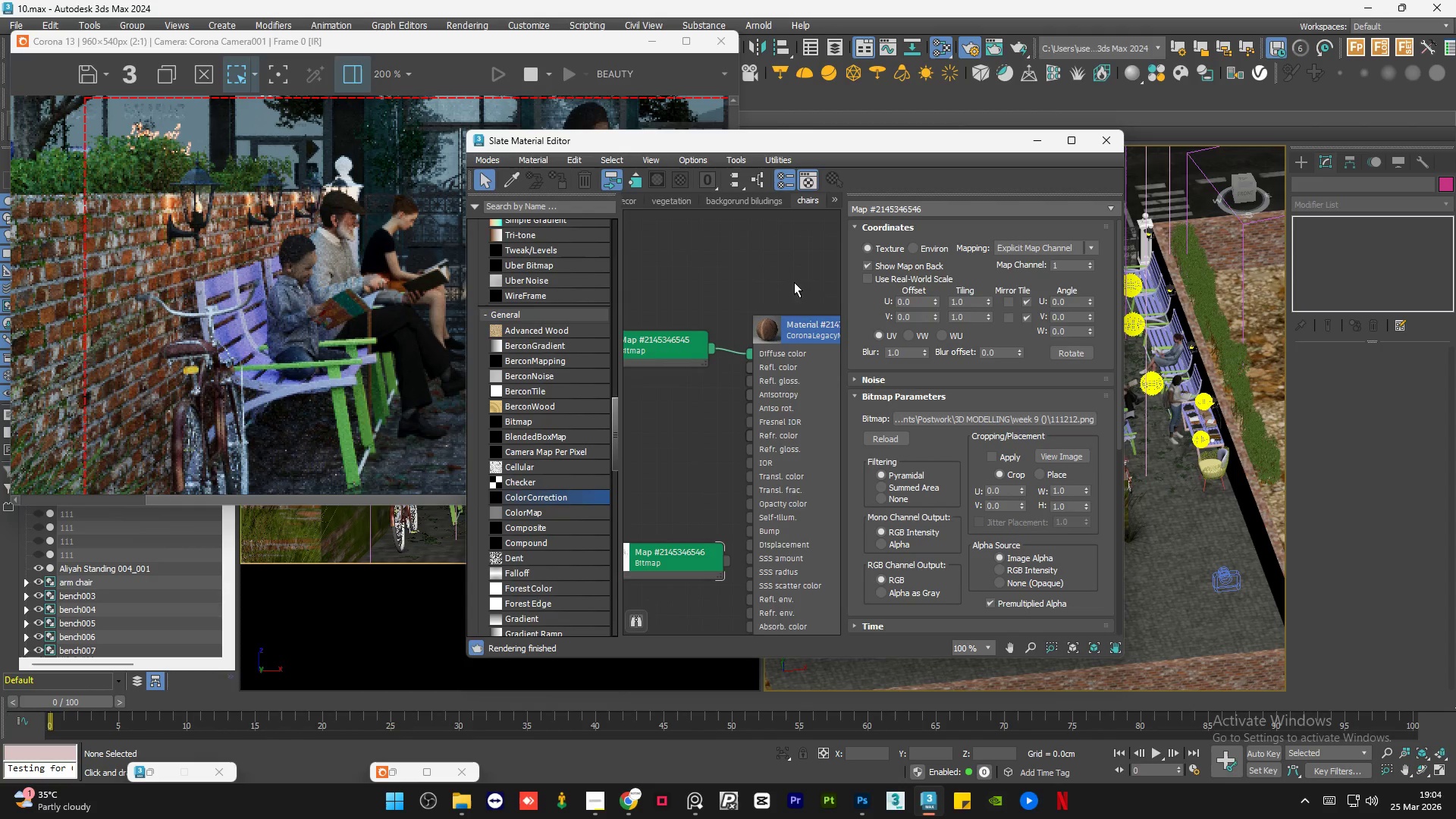 
scroll: coordinate [813, 294], scroll_direction: down, amount: 3.0
 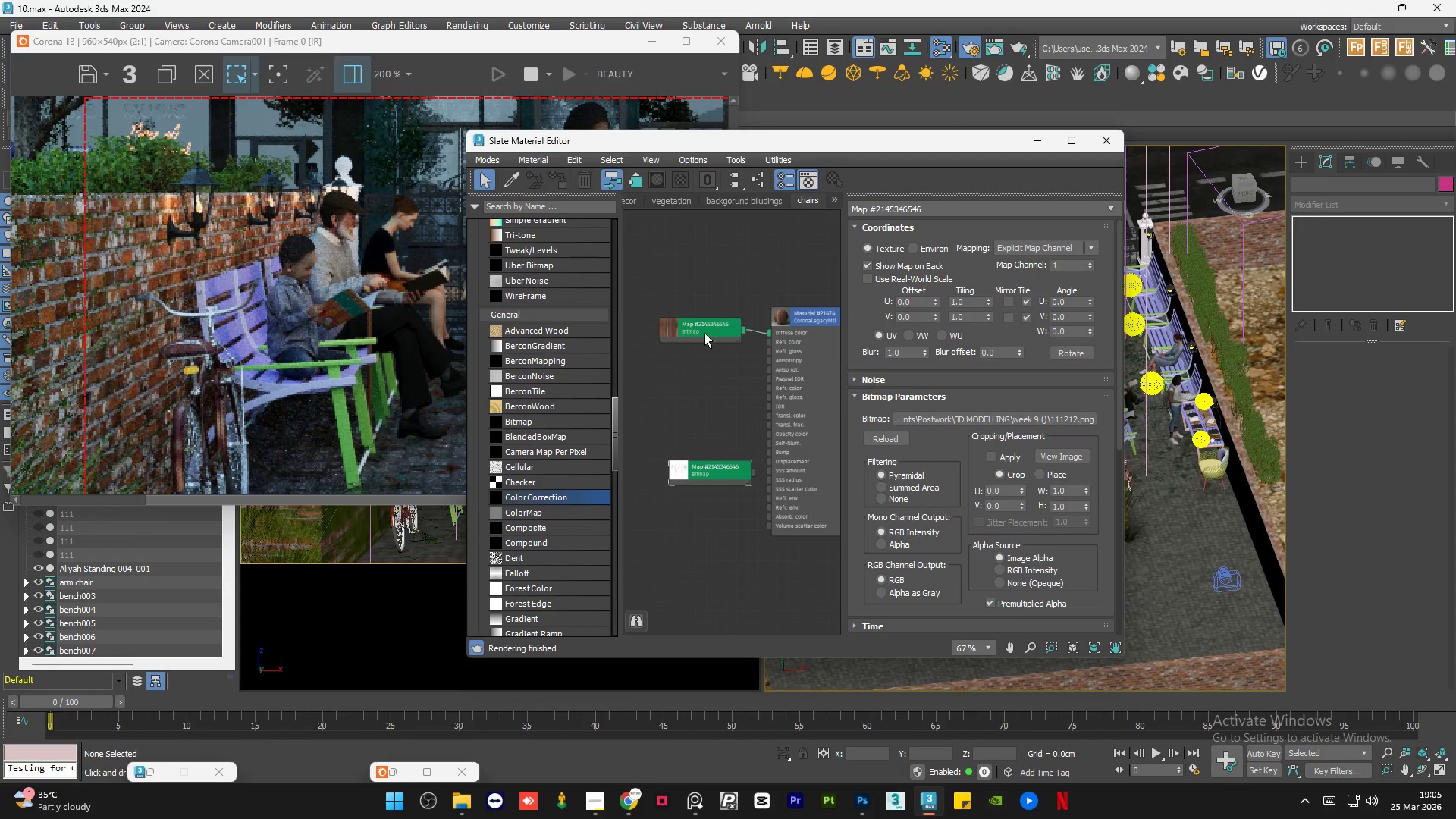 
left_click_drag(start_coordinate=[712, 334], to_coordinate=[690, 333])
 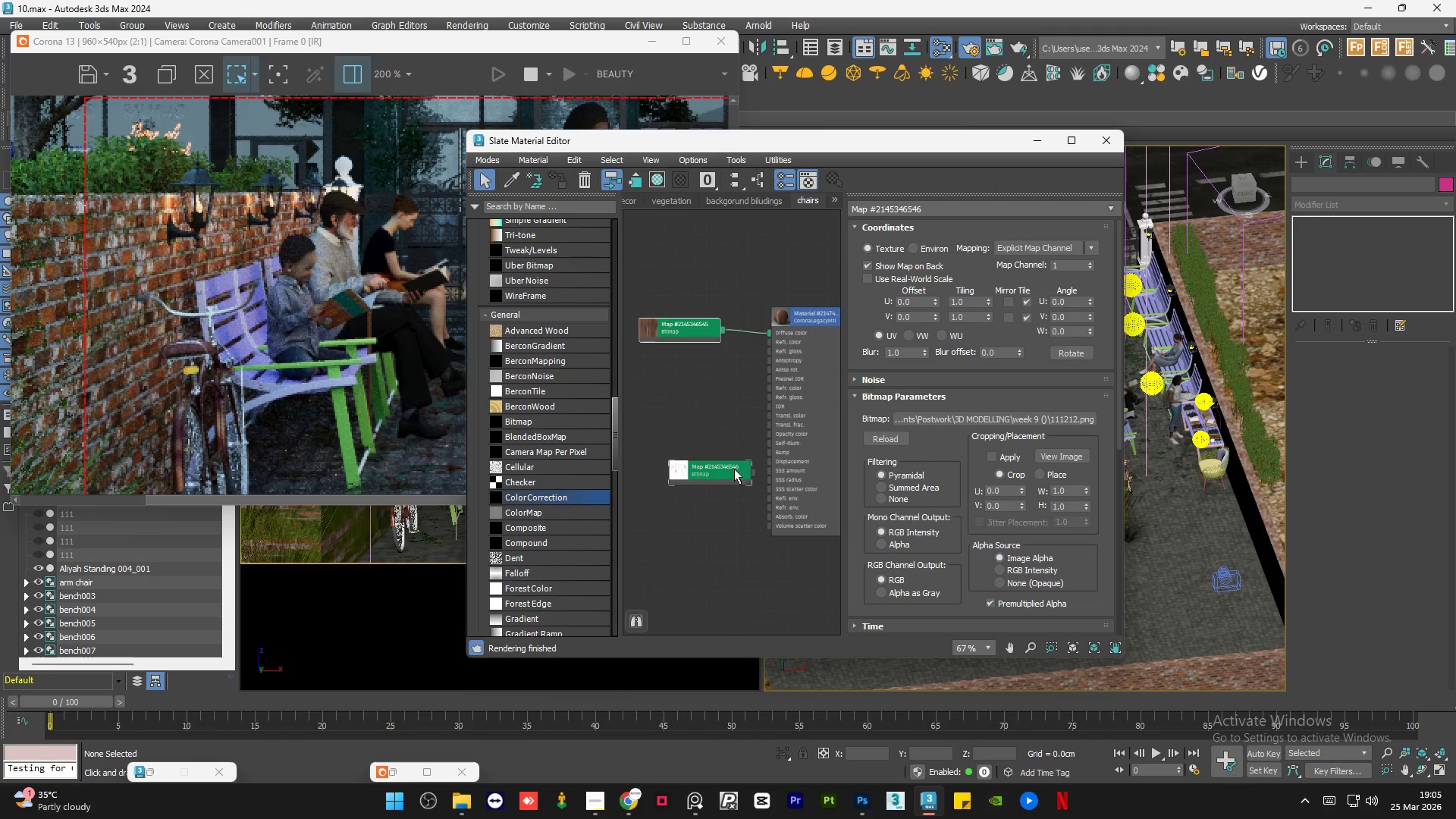 
left_click_drag(start_coordinate=[734, 469], to_coordinate=[720, 468])
 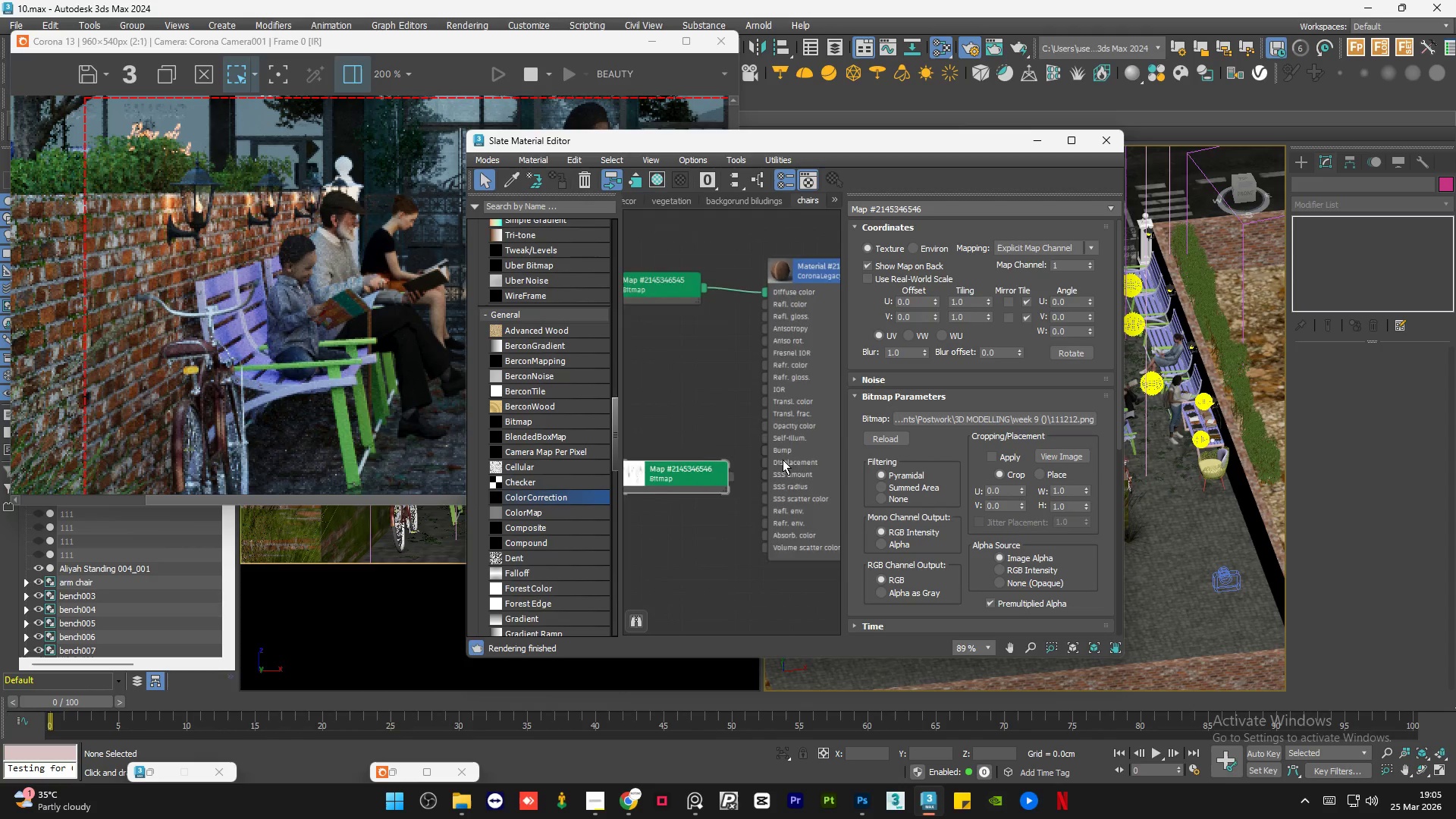 
scroll: coordinate [783, 460], scroll_direction: up, amount: 4.0
 